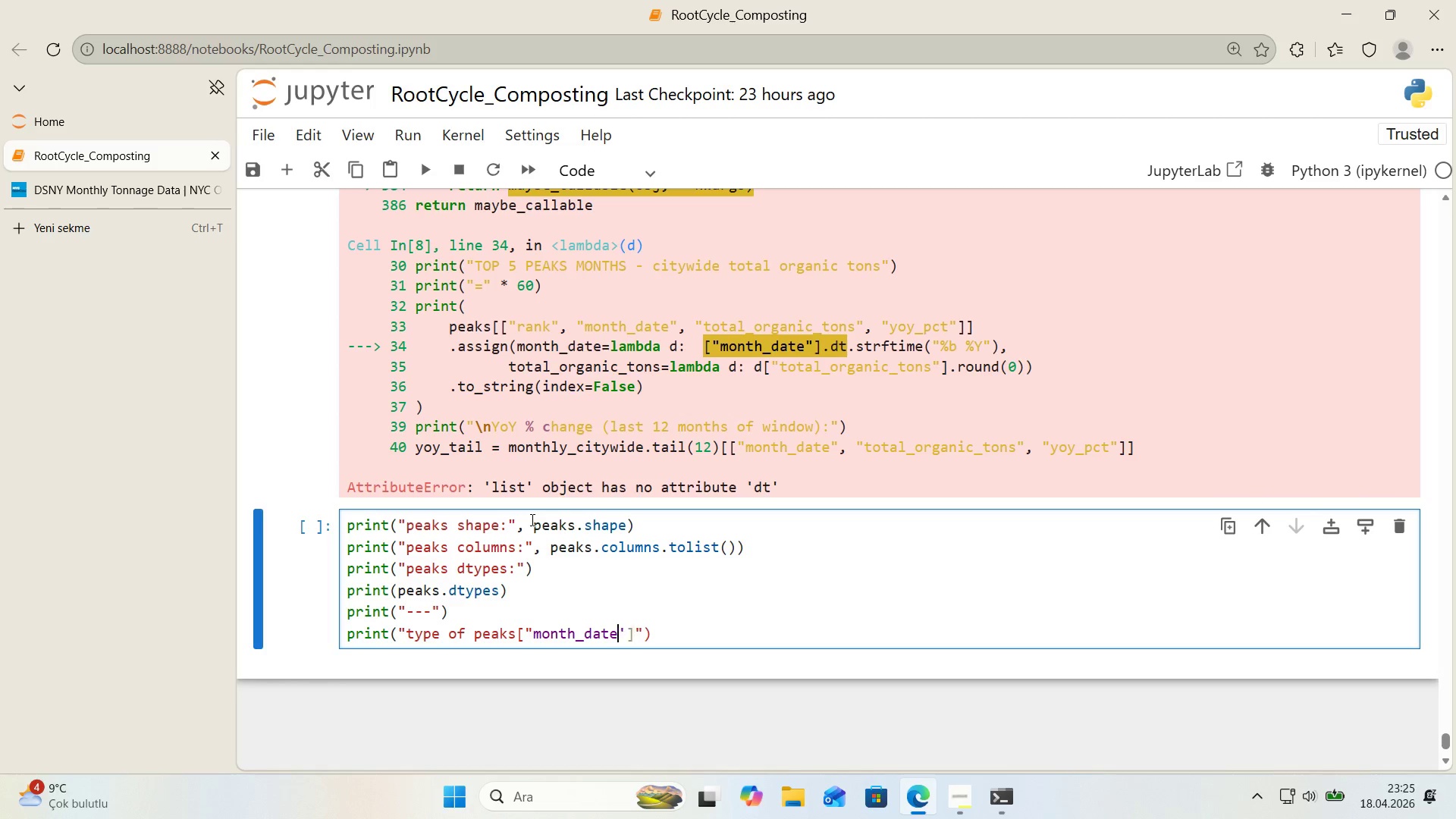 
key(ArrowLeft)
 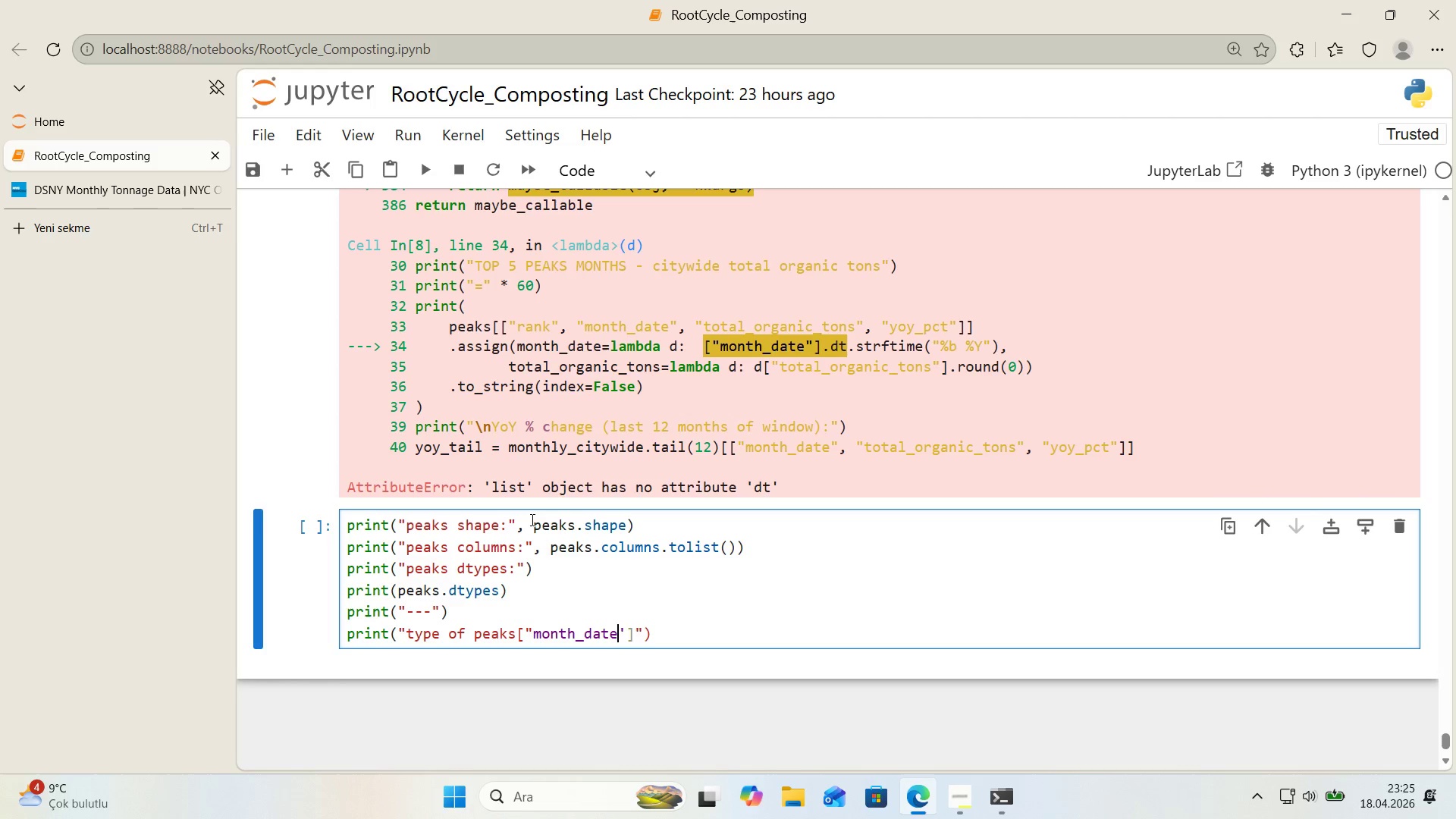 
key(ArrowLeft)
 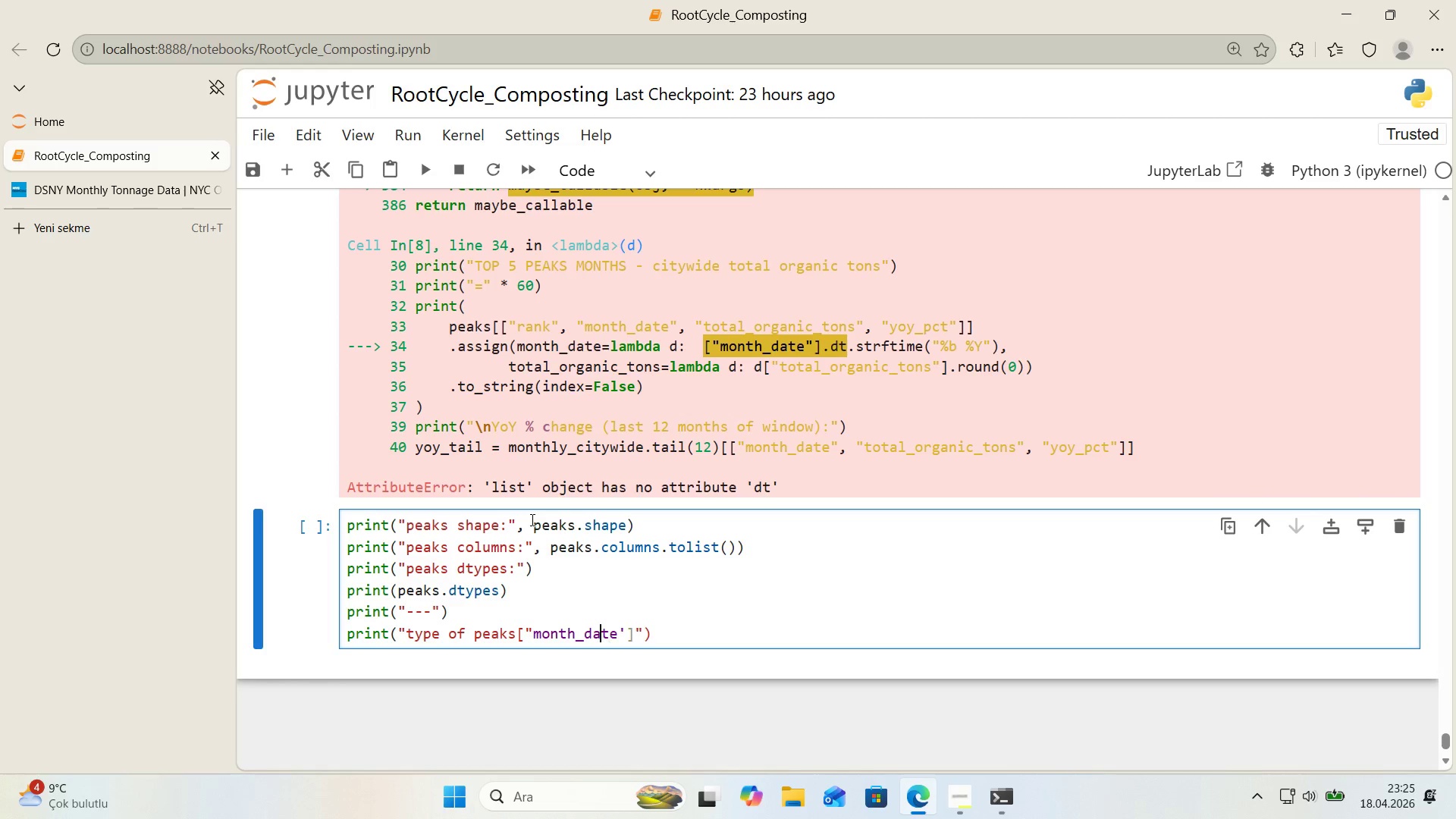 
key(ArrowLeft)
 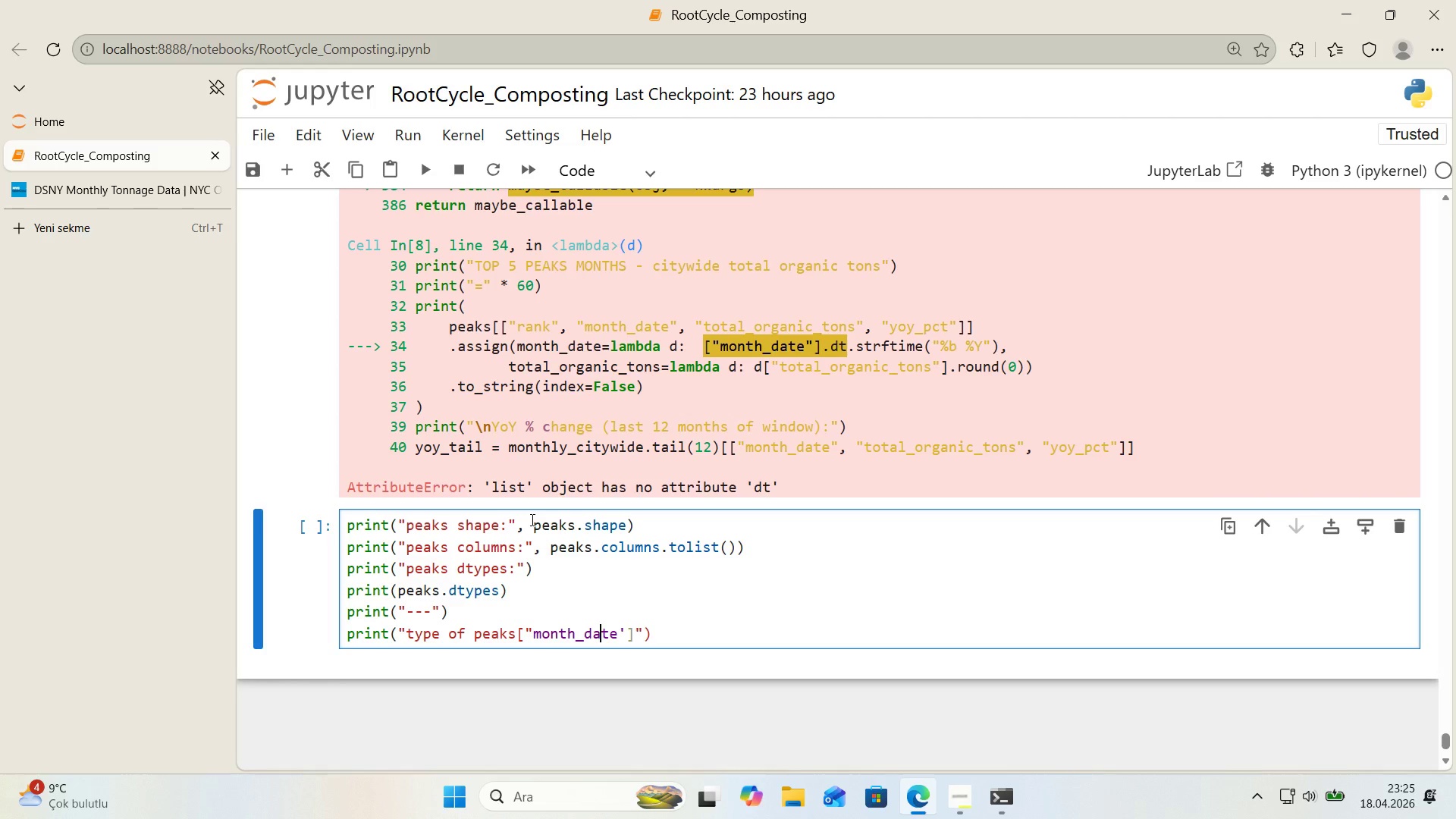 
key(ArrowLeft)
 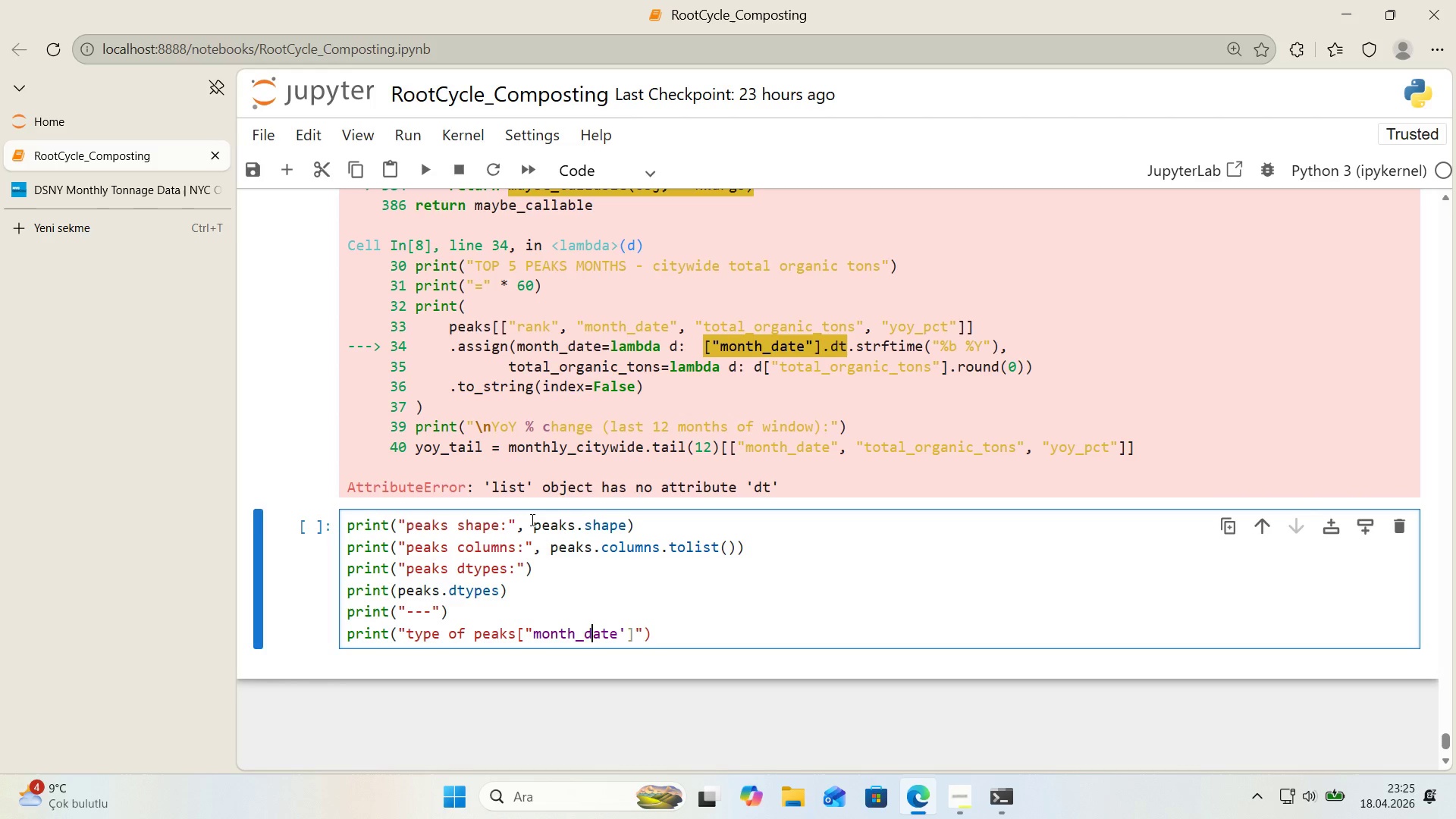 
key(ArrowLeft)
 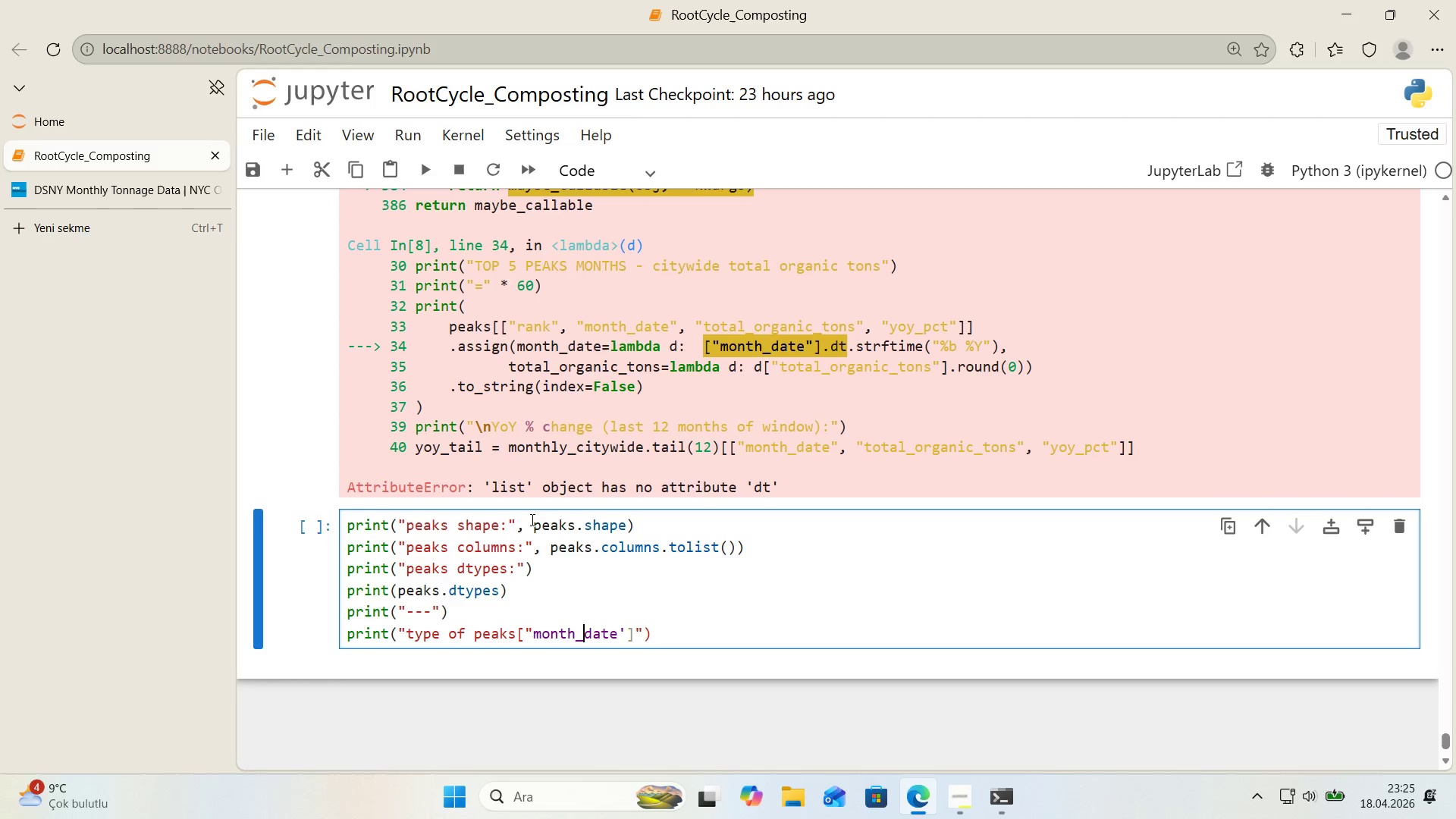 
key(ArrowLeft)
 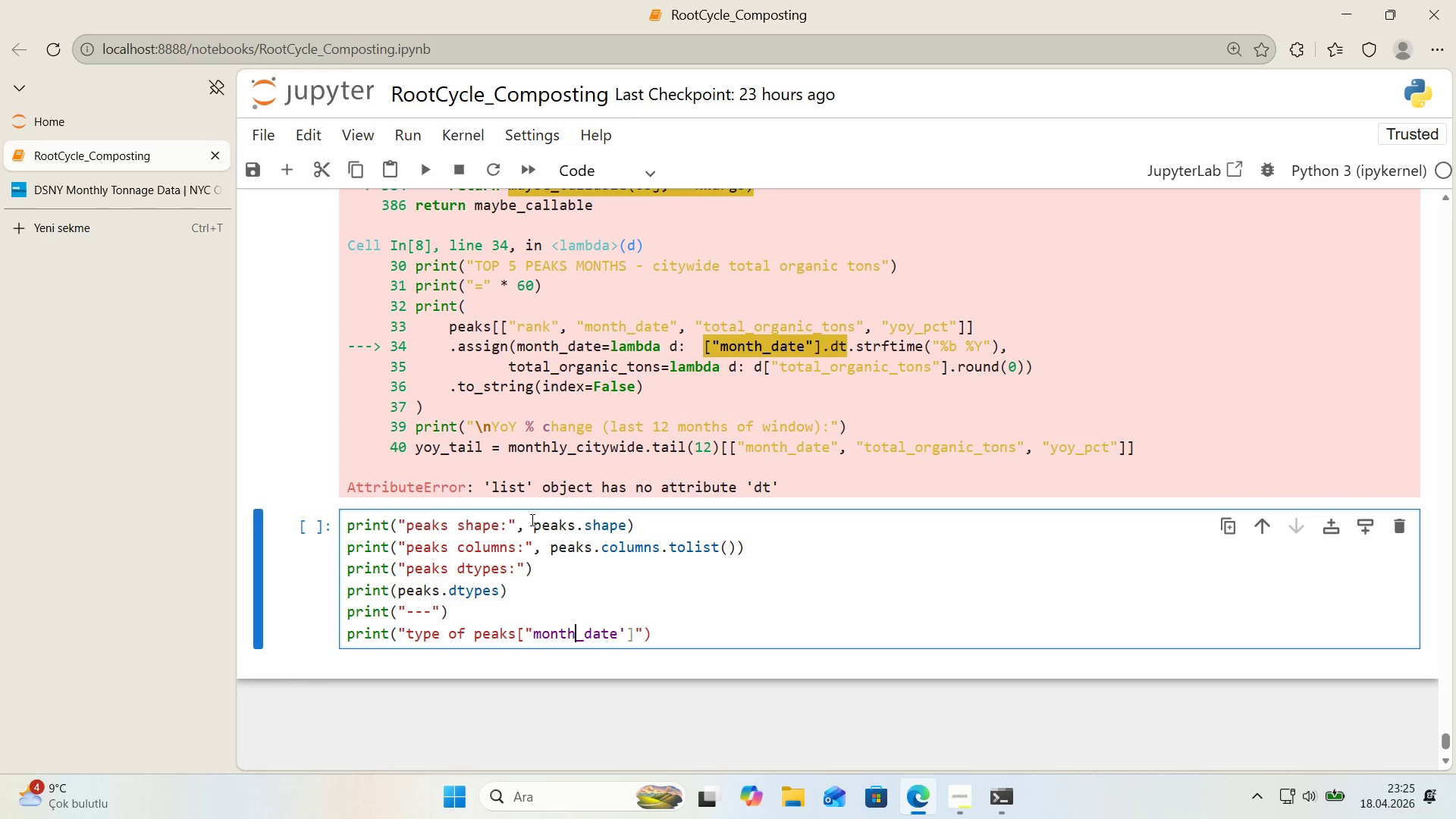 
key(ArrowLeft)
 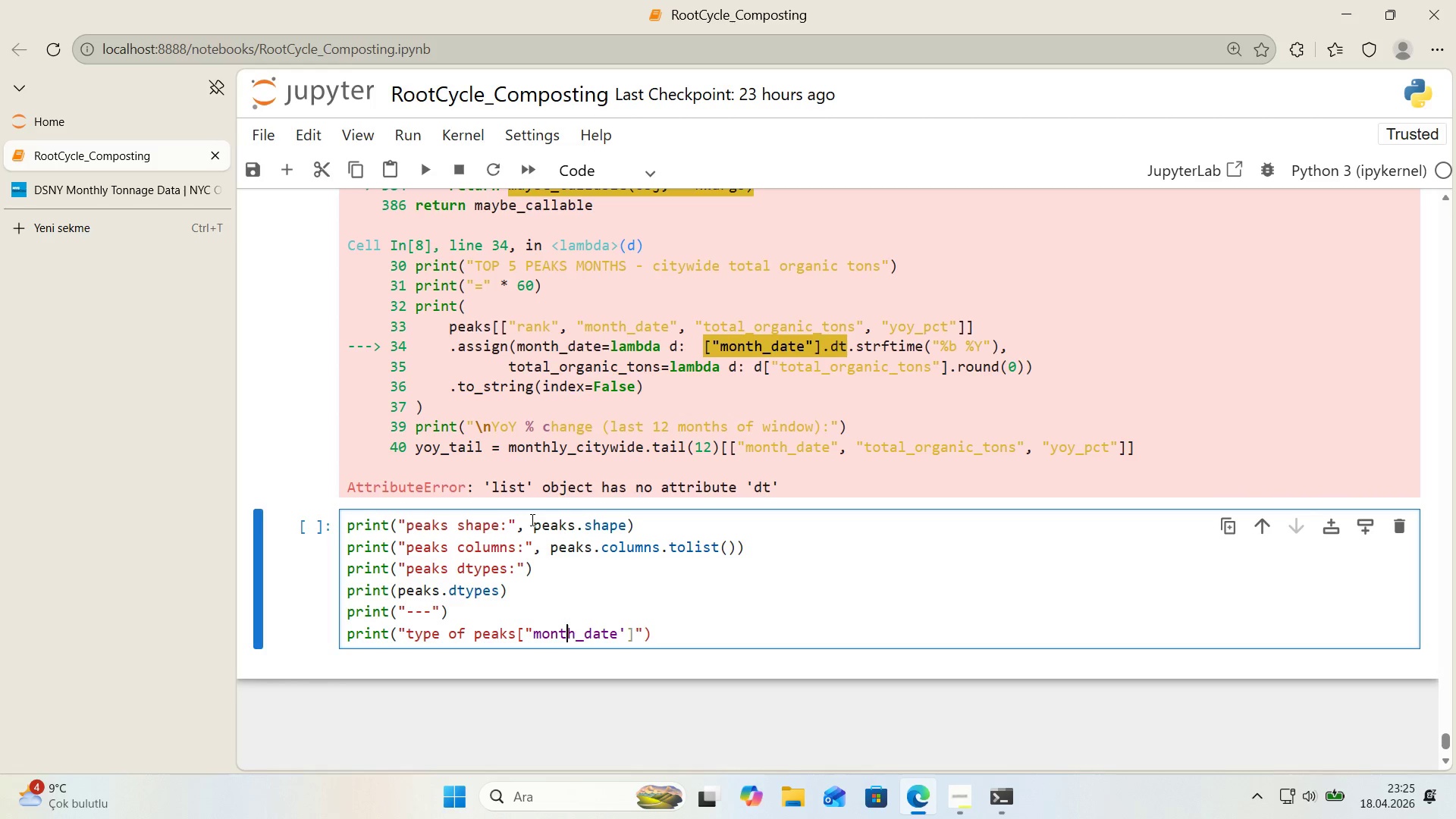 
key(ArrowLeft)
 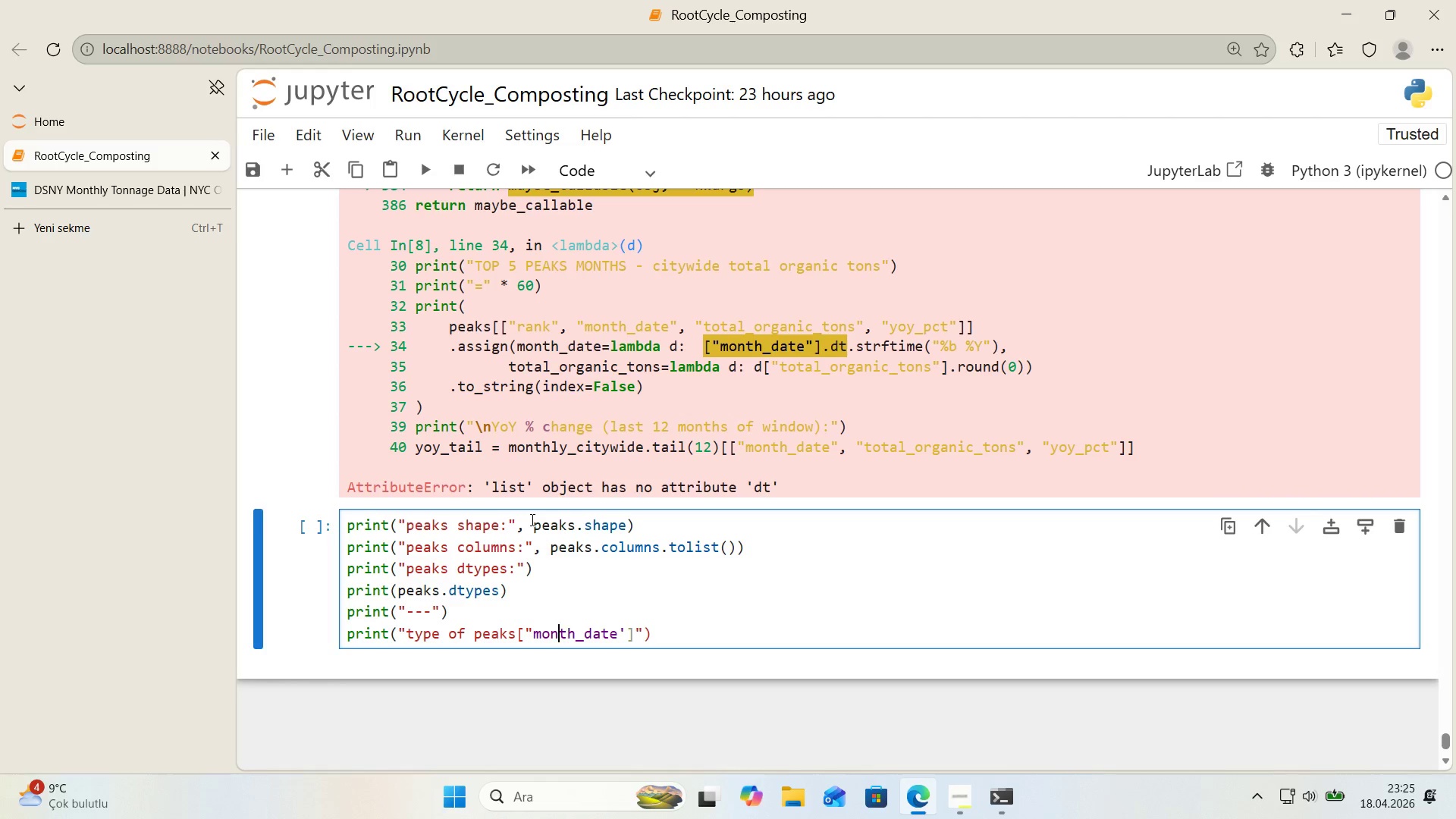 
key(ArrowLeft)
 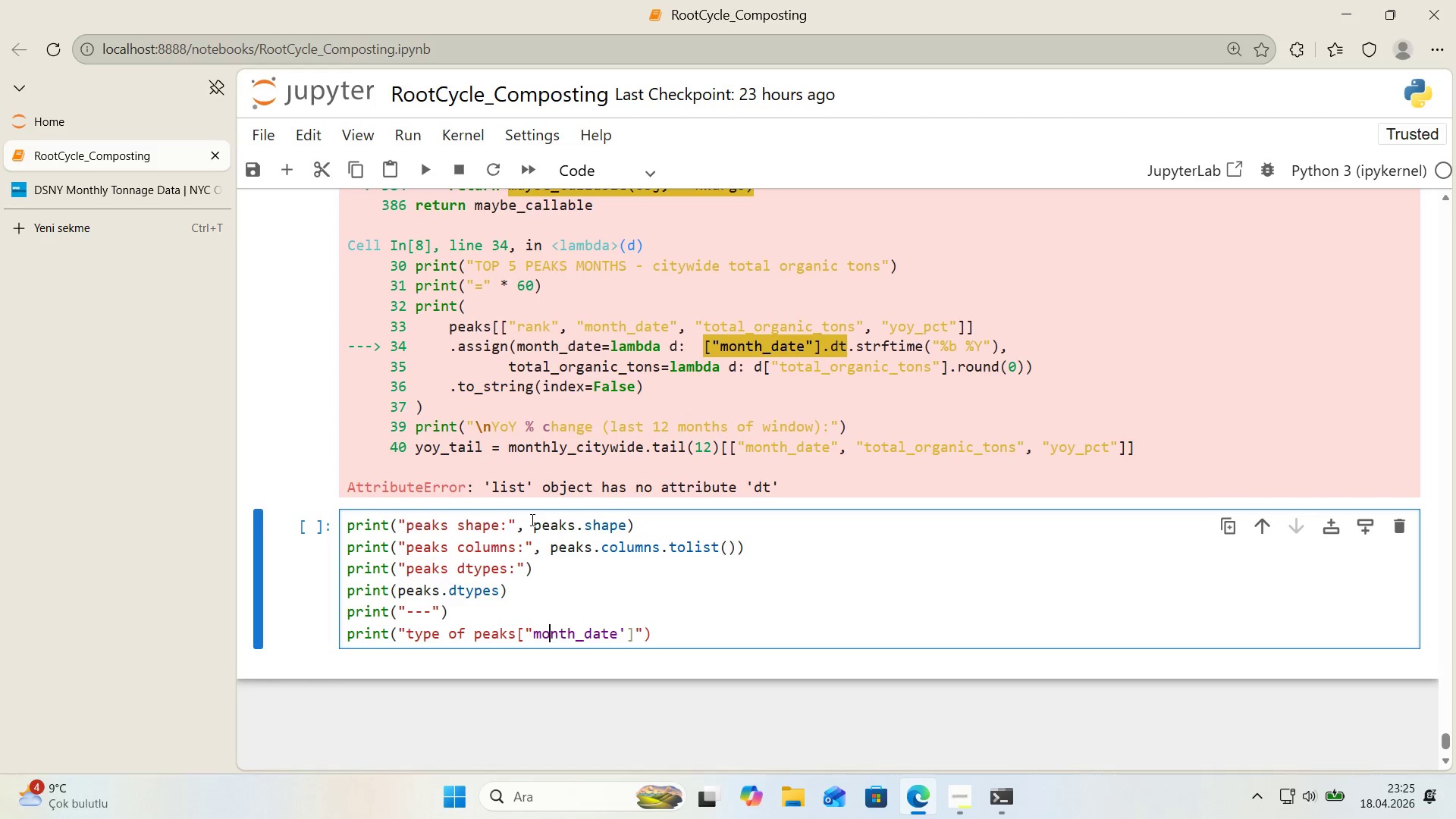 
key(ArrowLeft)
 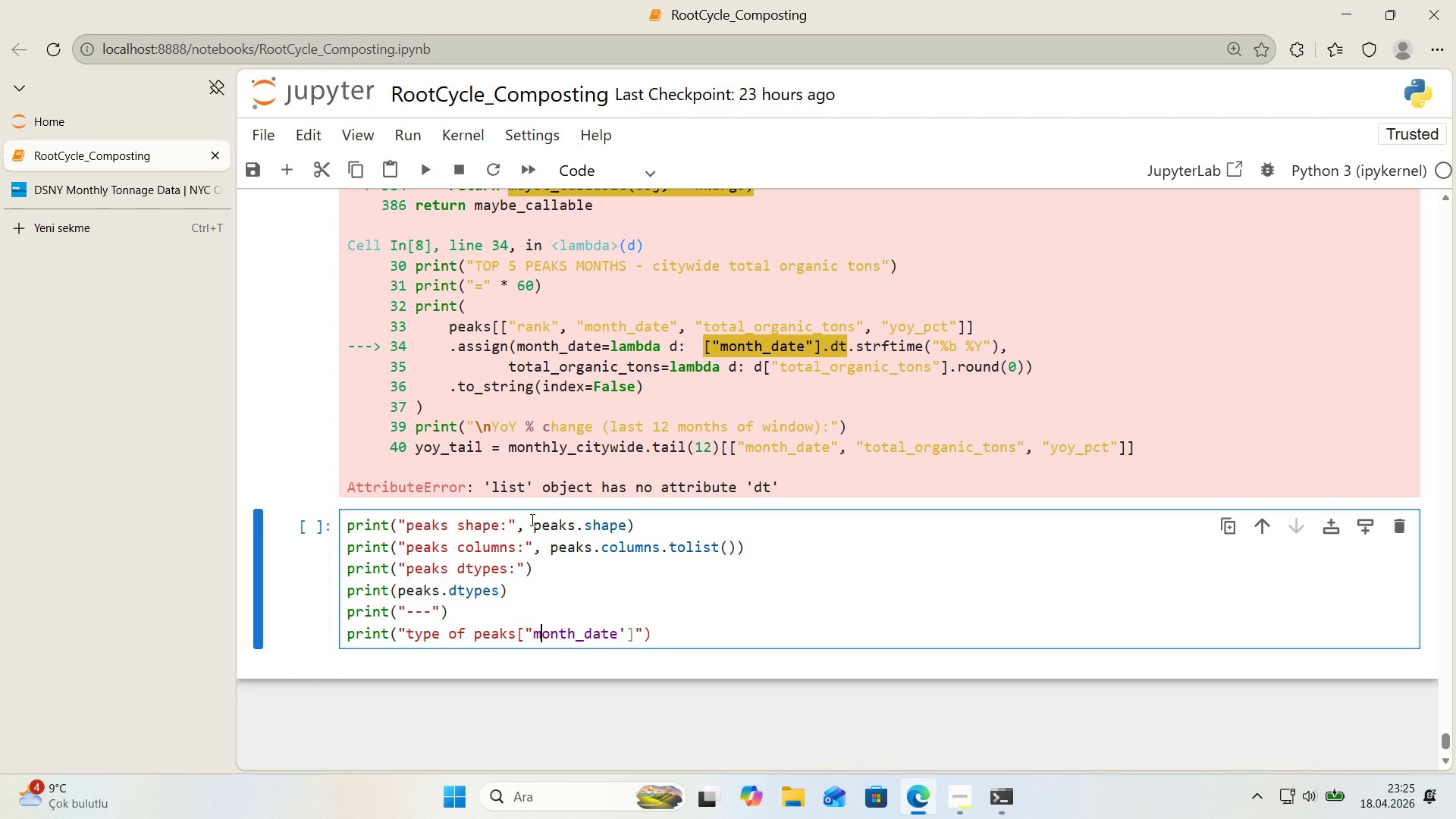 
key(ArrowLeft)
 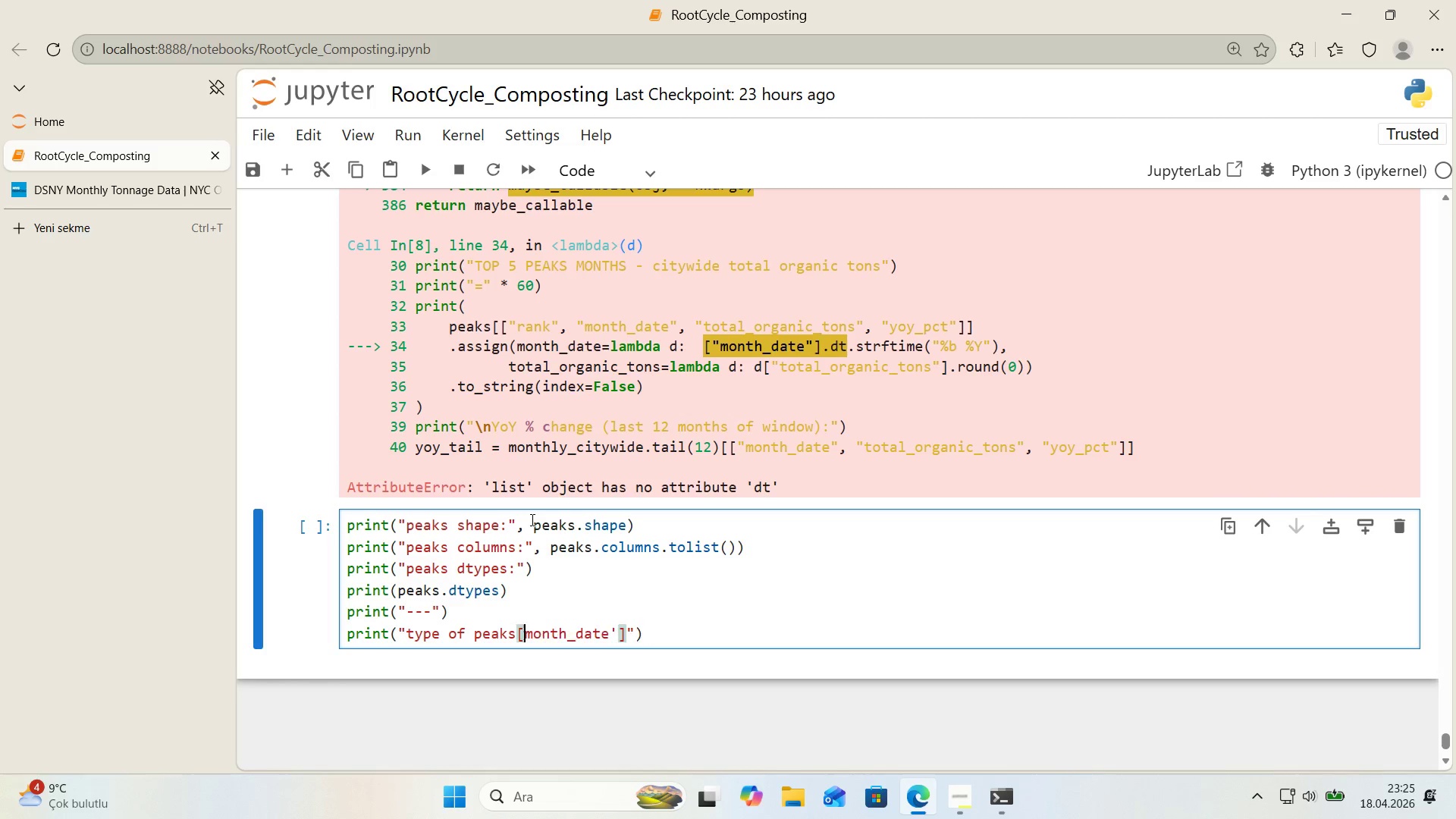 
key(Backspace)
 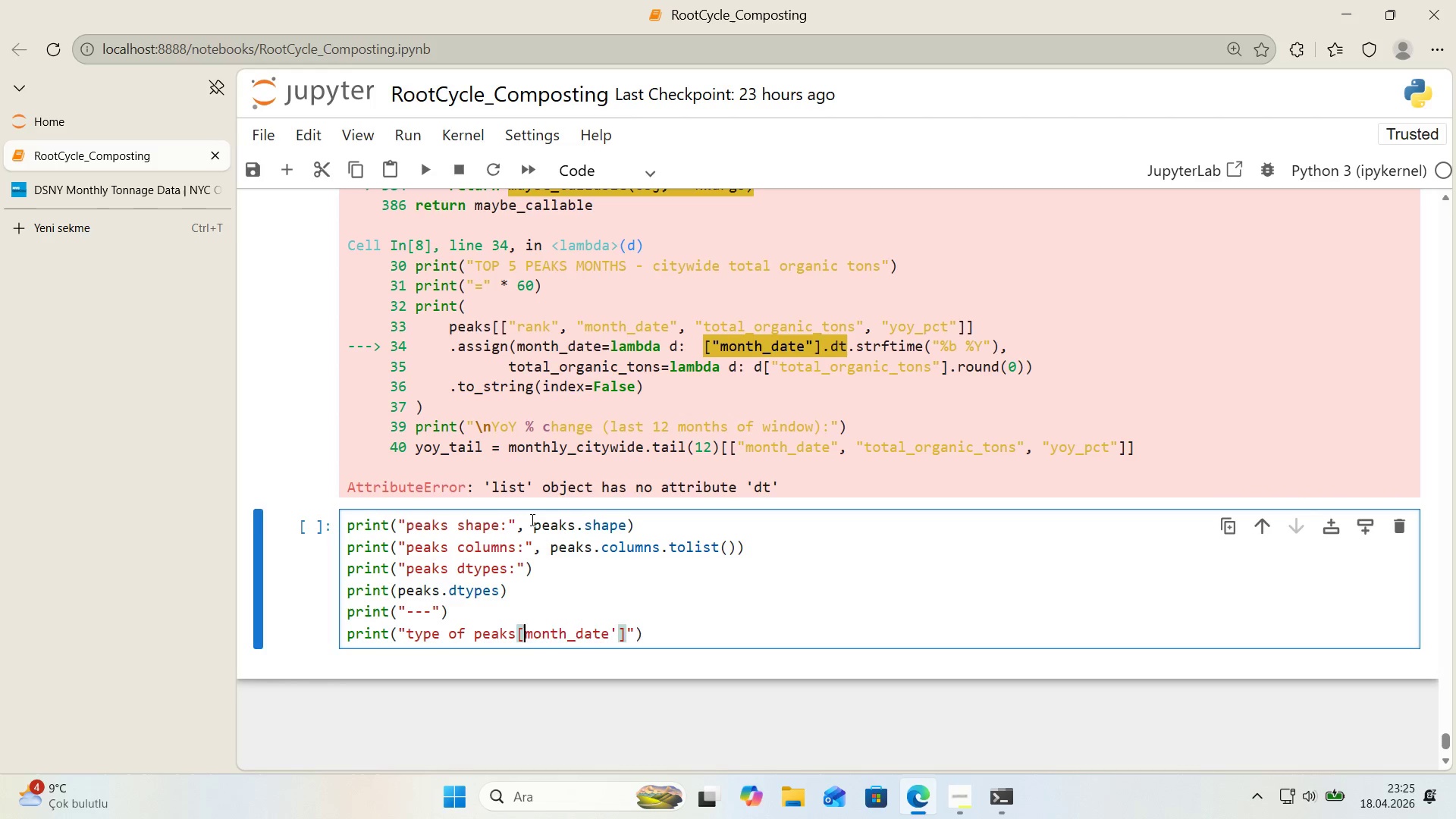 
key(Shift+ShiftRight)
 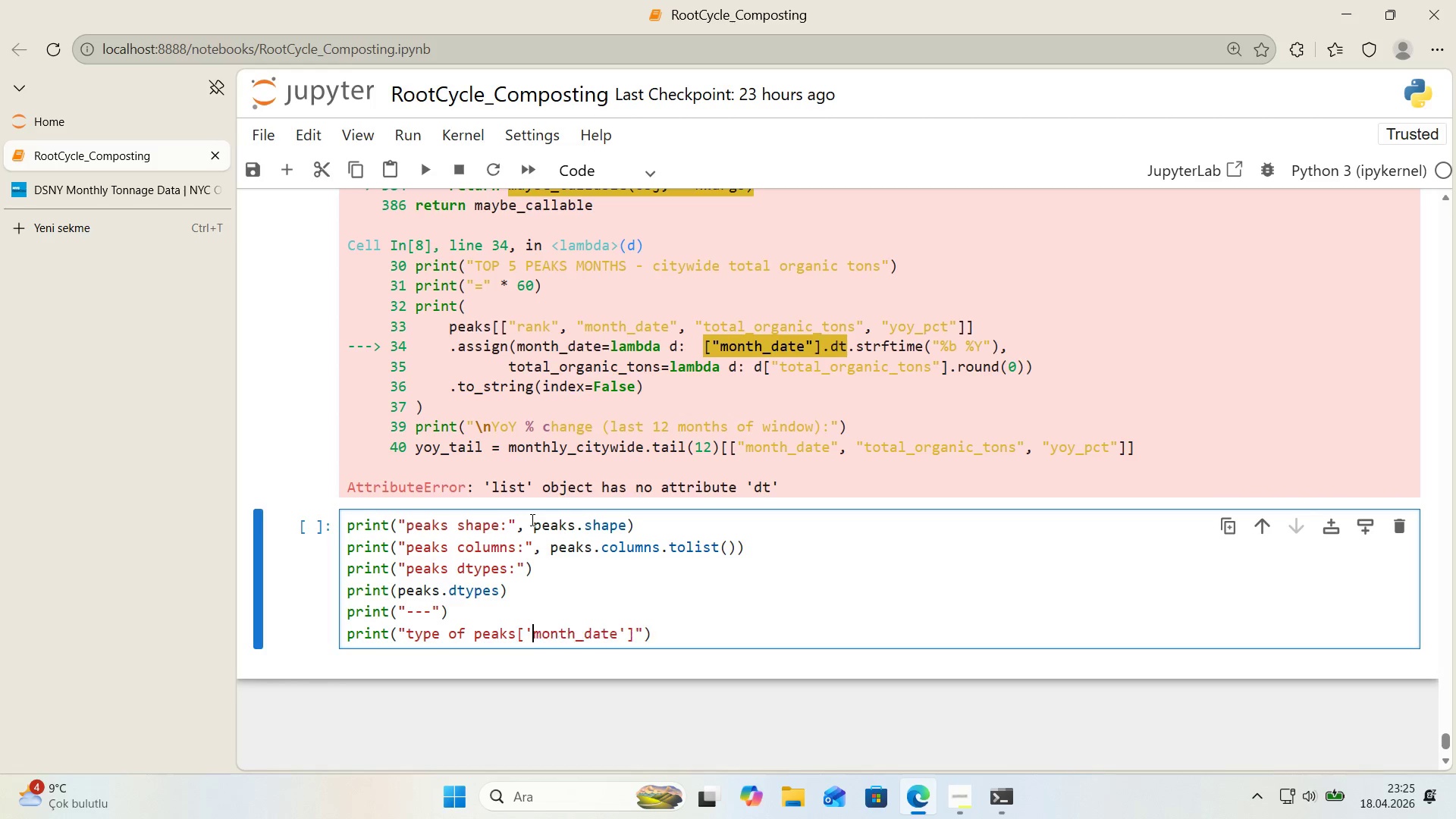 
key(Shift+2)
 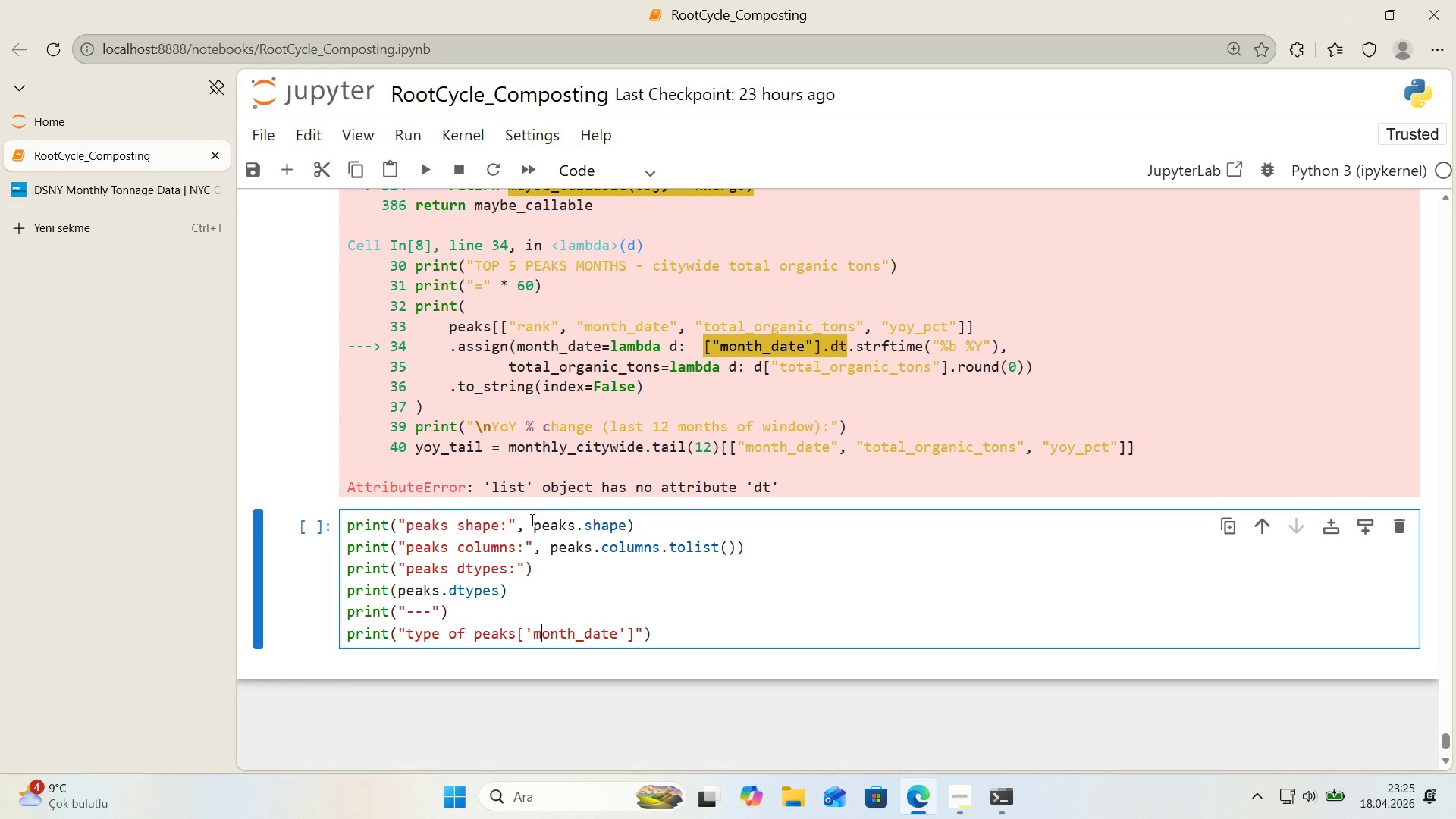 
key(ArrowRight)
 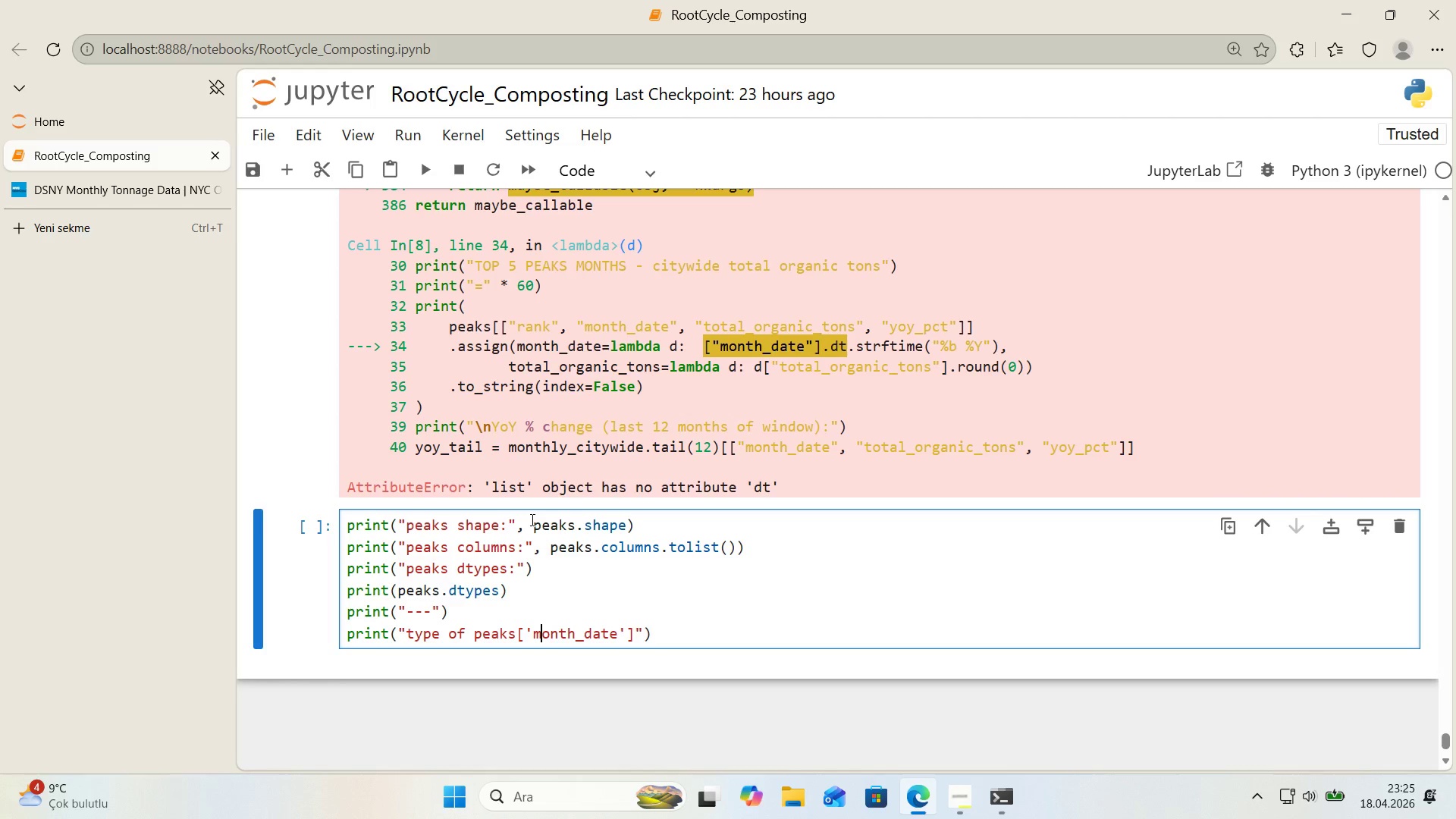 
key(ArrowRight)
 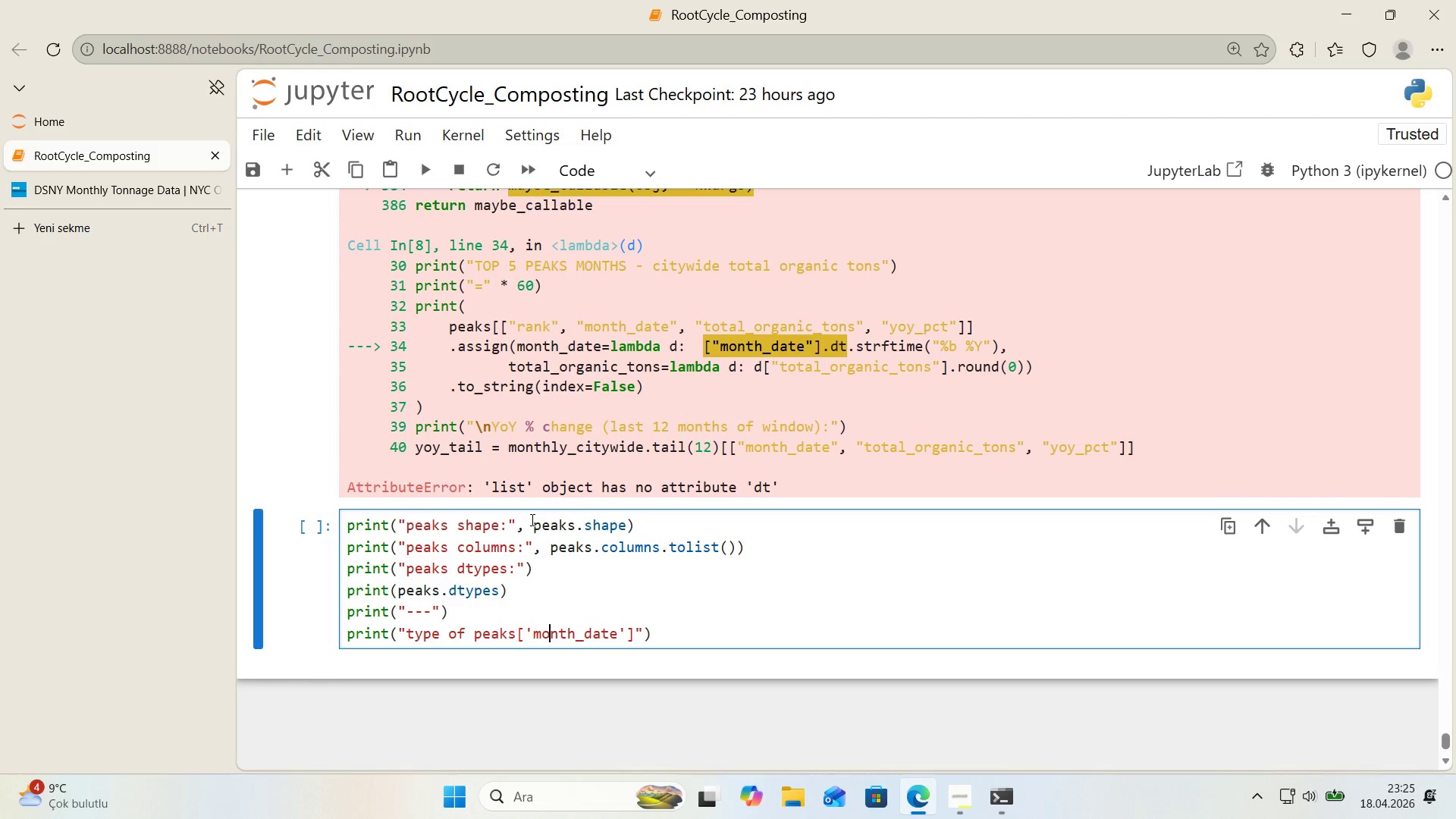 
key(ArrowRight)
 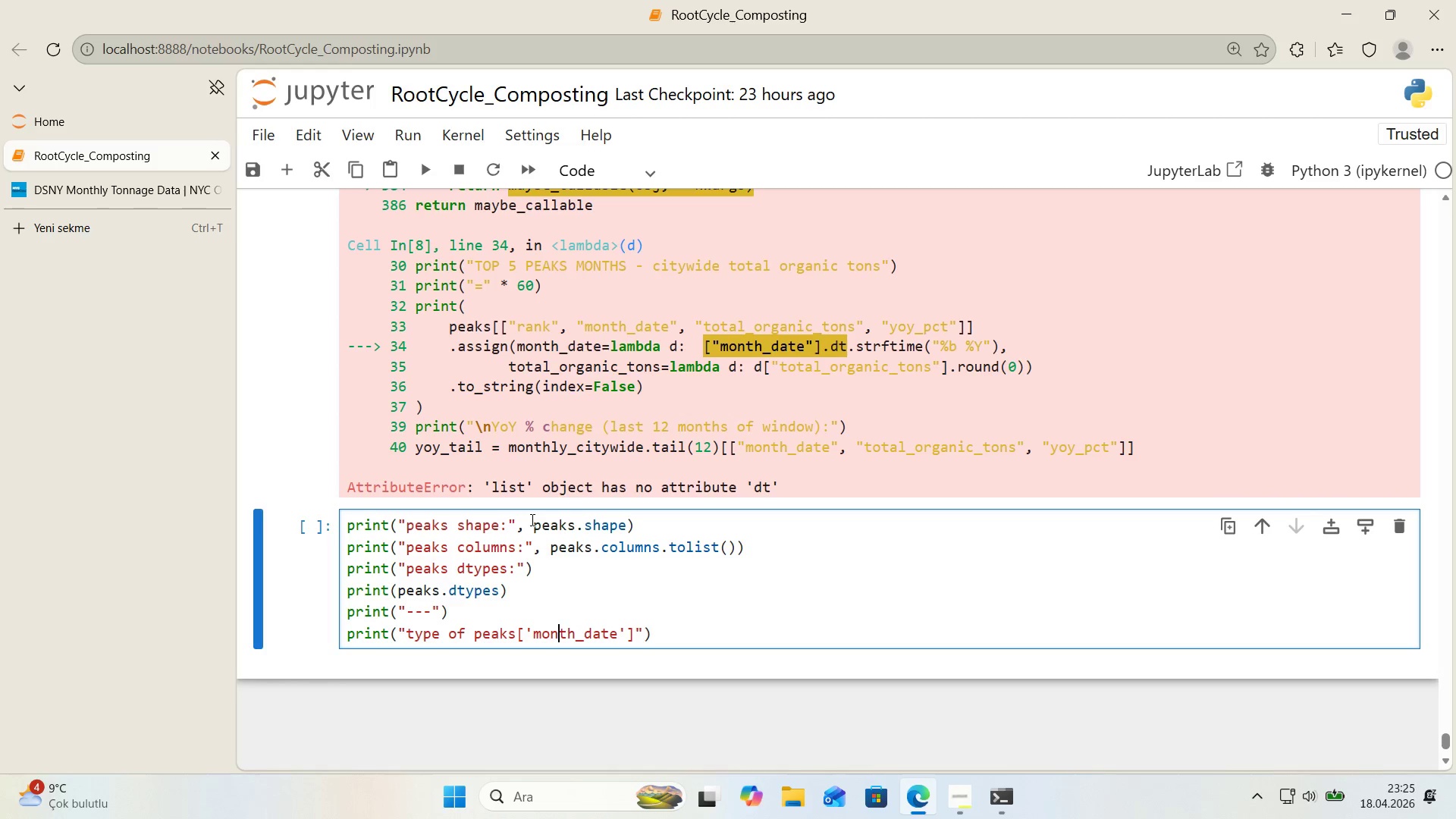 
key(ArrowRight)
 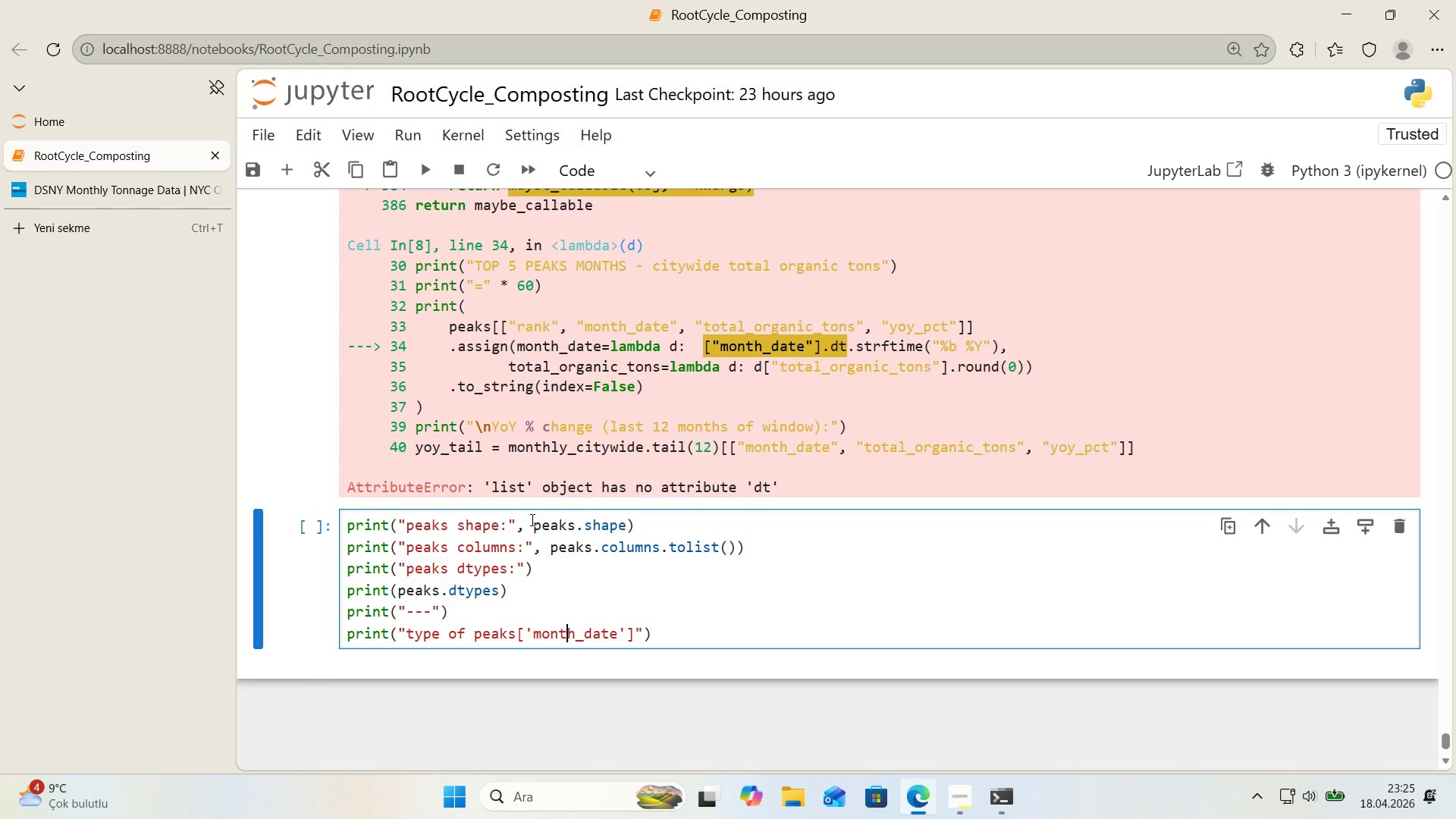 
key(ArrowRight)
 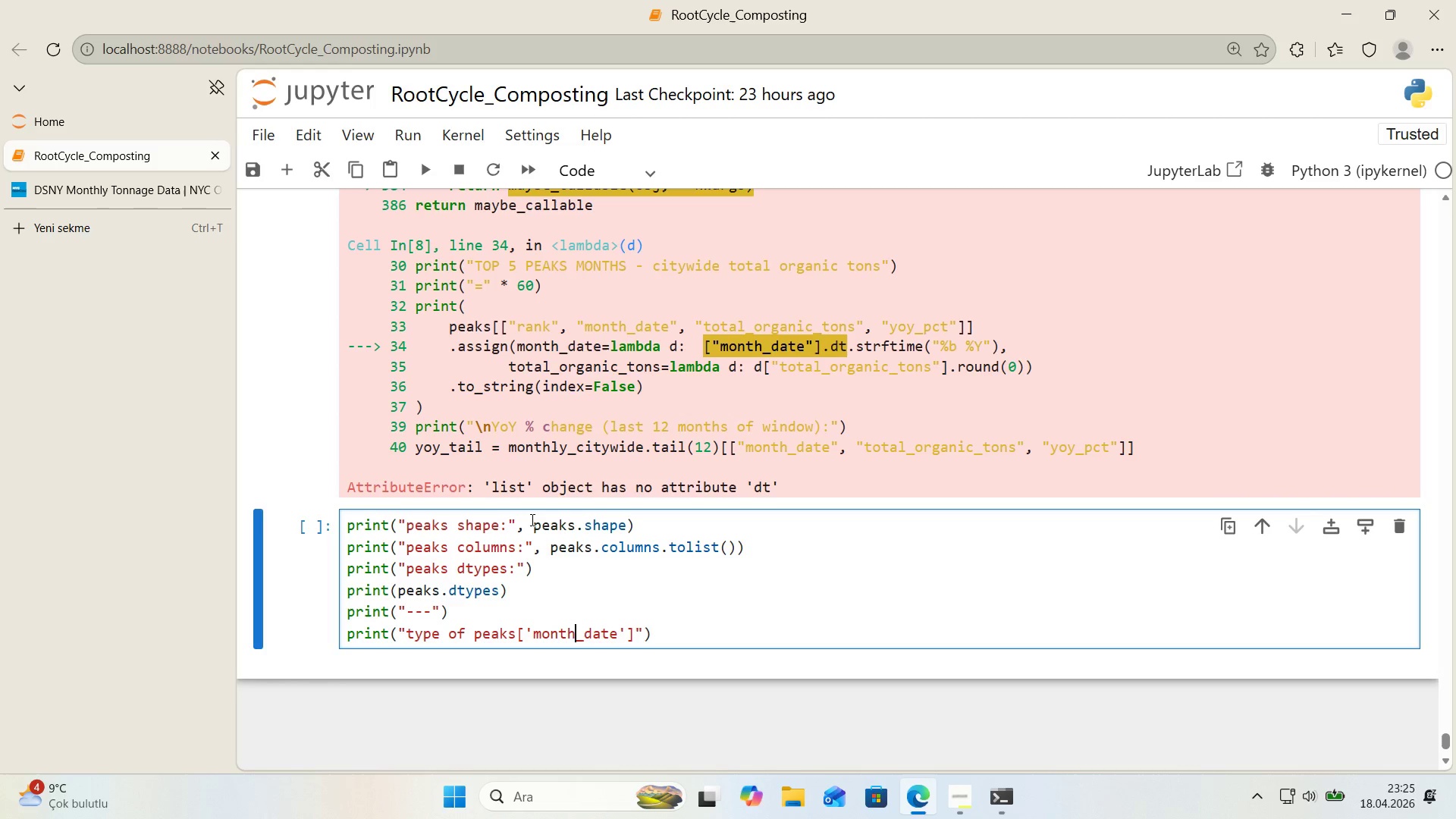 
key(ArrowRight)
 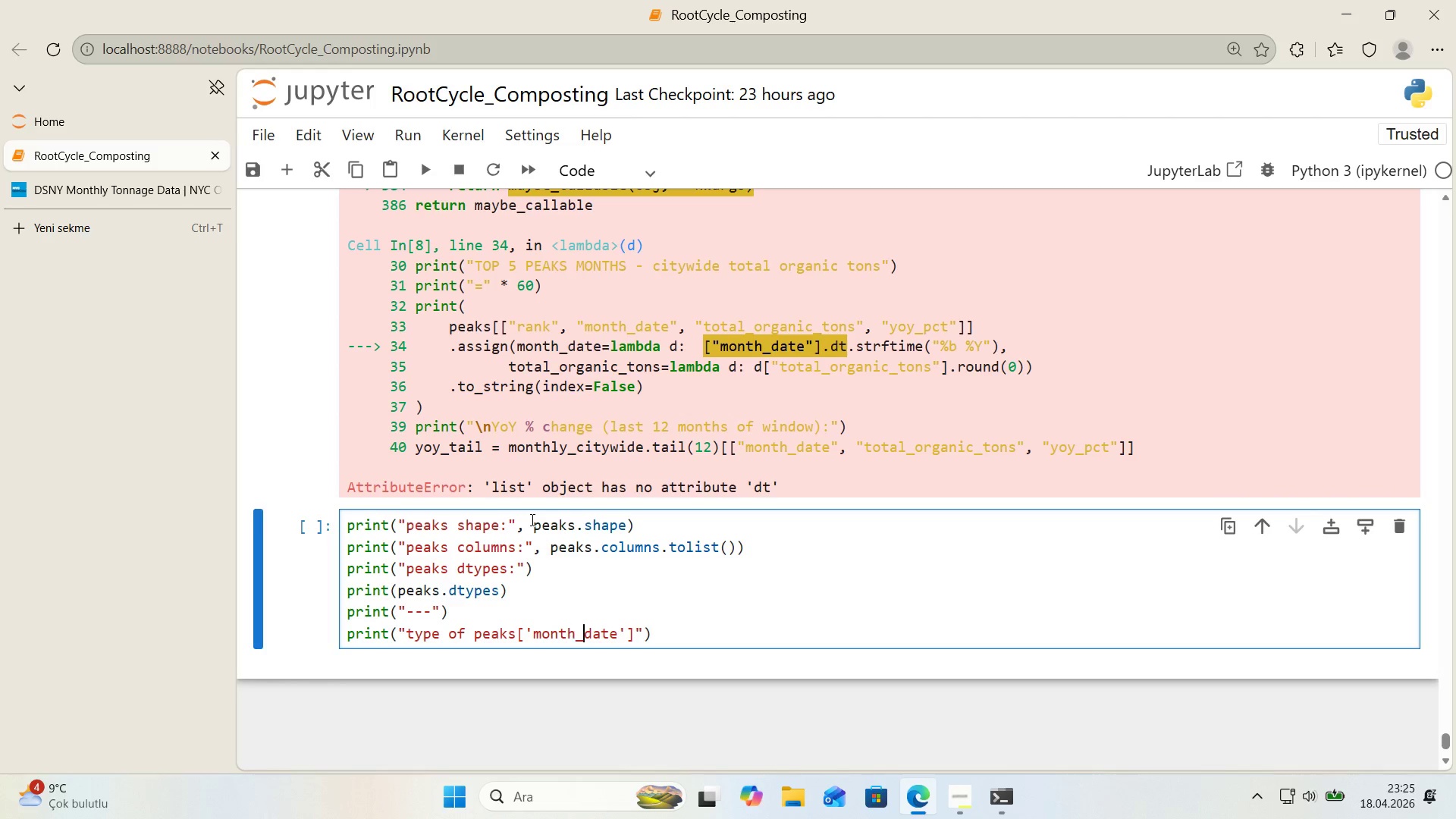 
key(ArrowRight)
 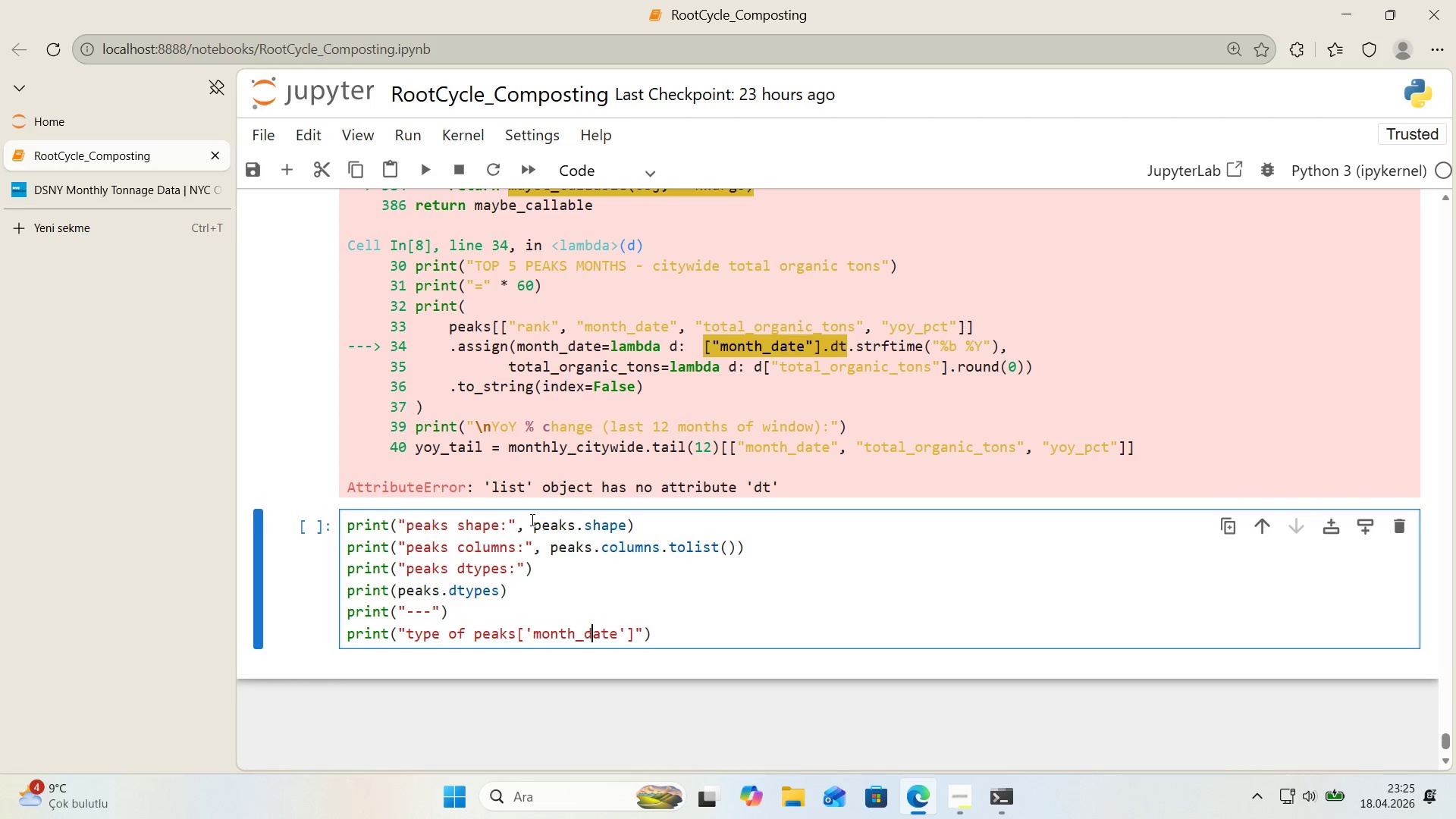 
key(ArrowRight)
 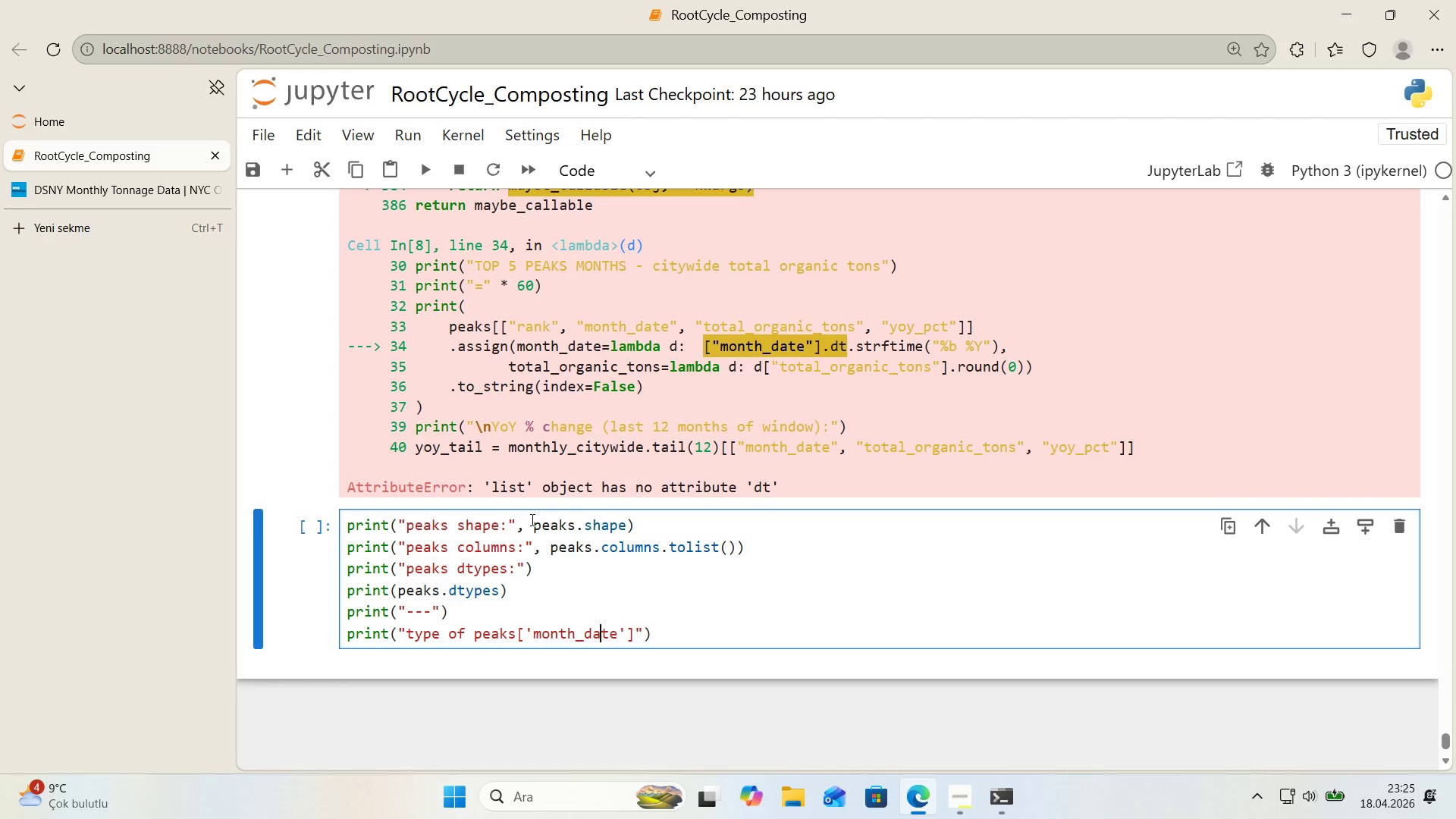 
key(ArrowRight)
 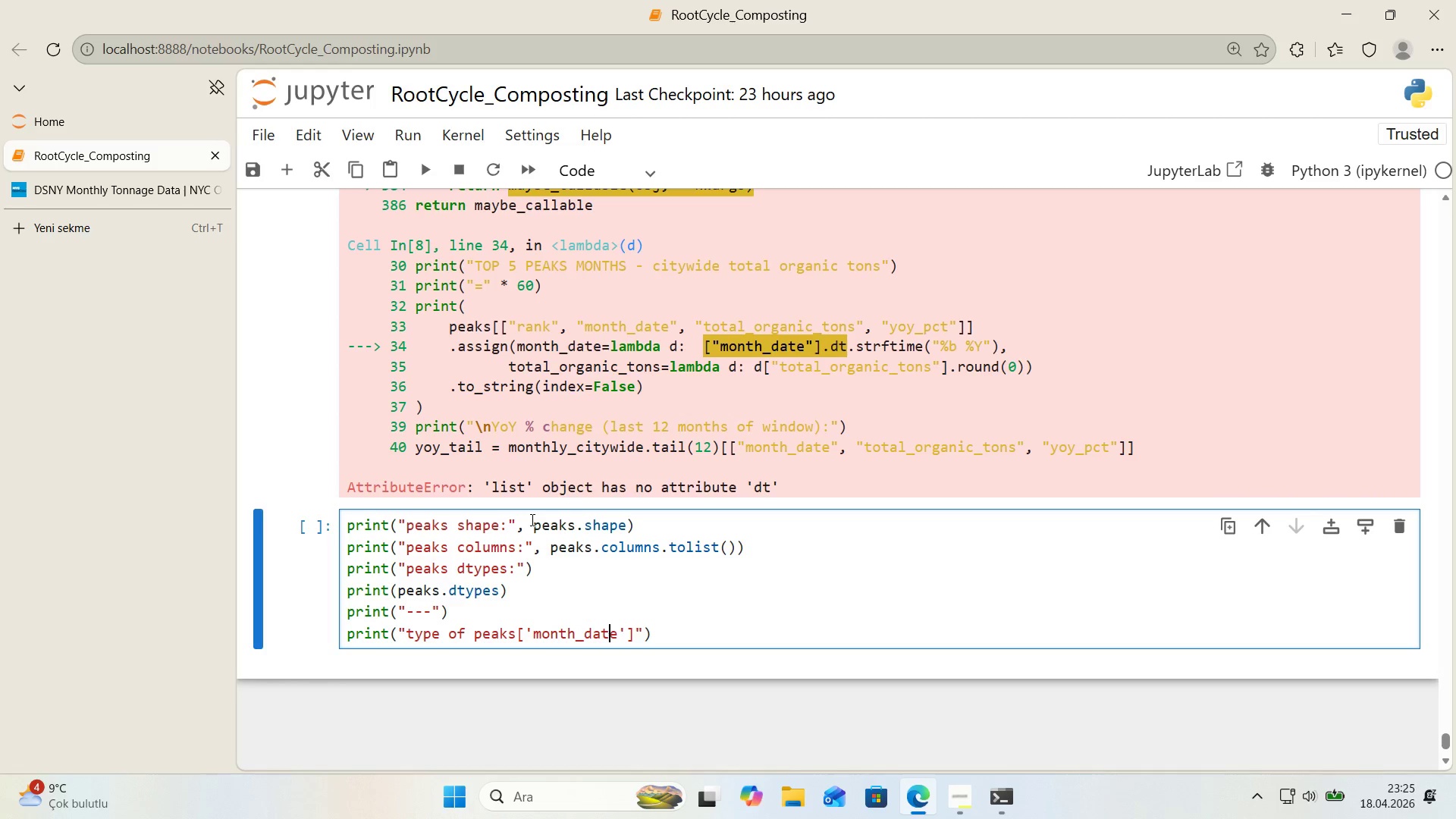 
key(ArrowRight)
 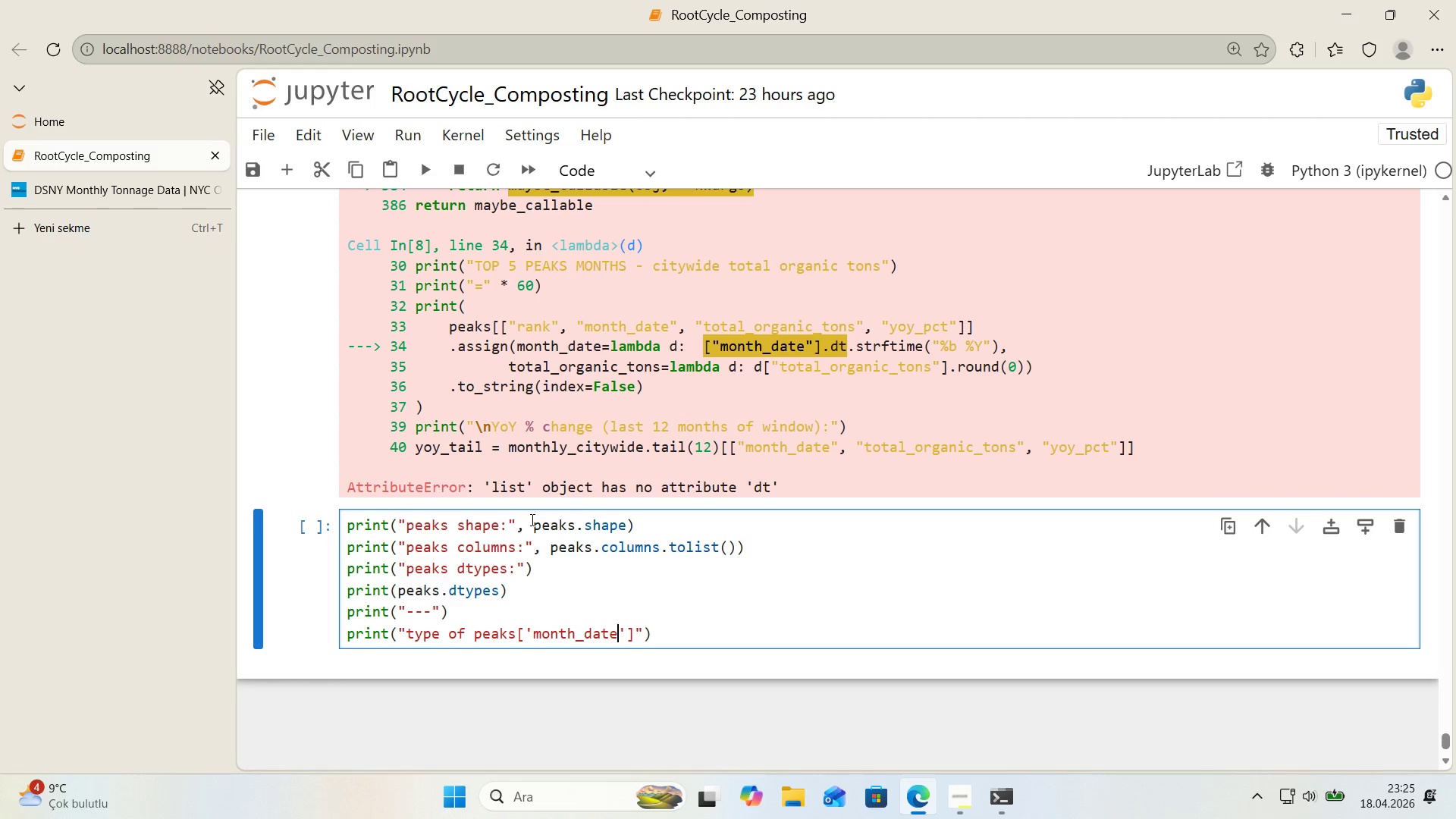 
key(ArrowRight)
 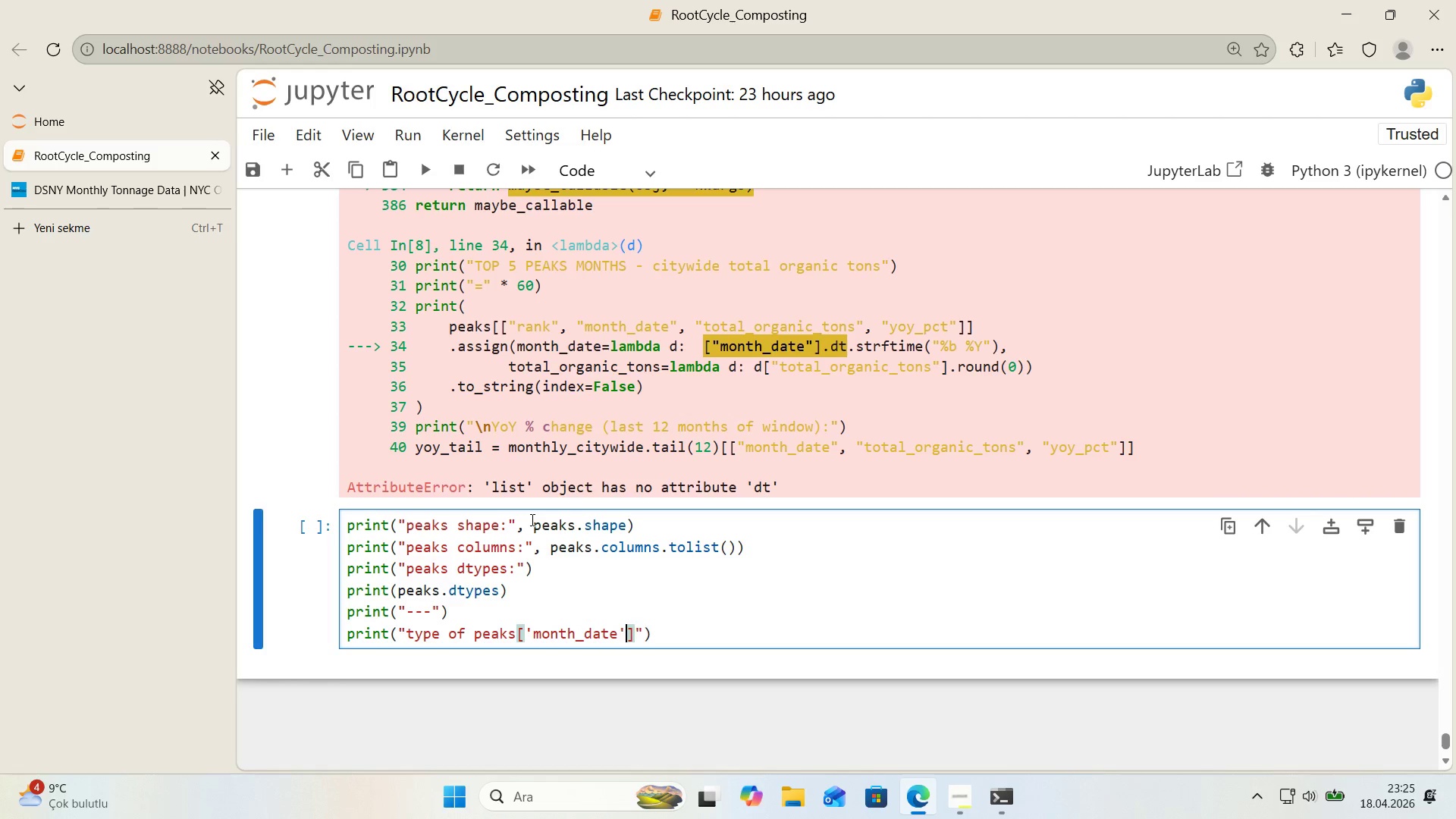 
key(ArrowRight)
 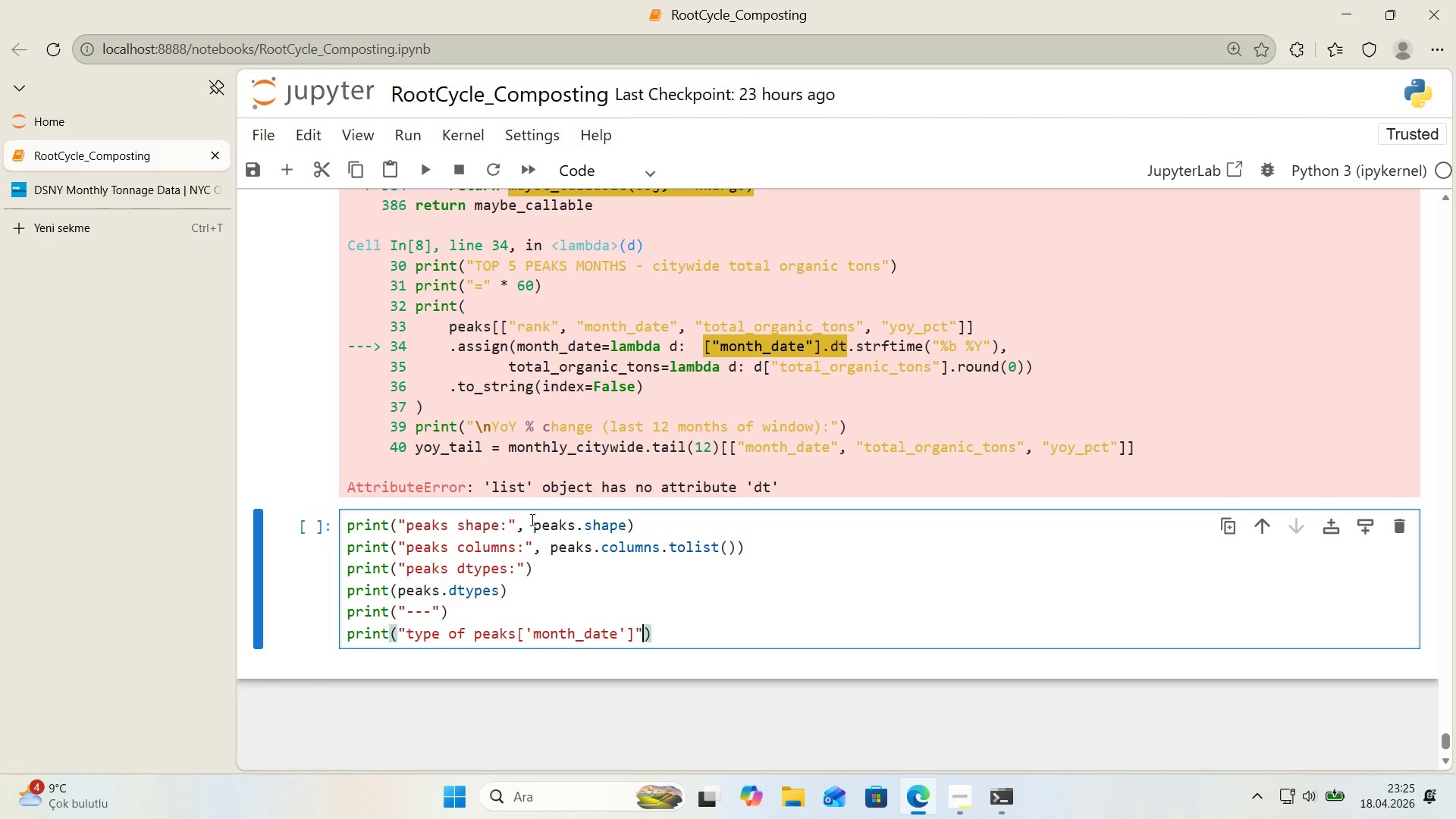 
key(ArrowRight)
 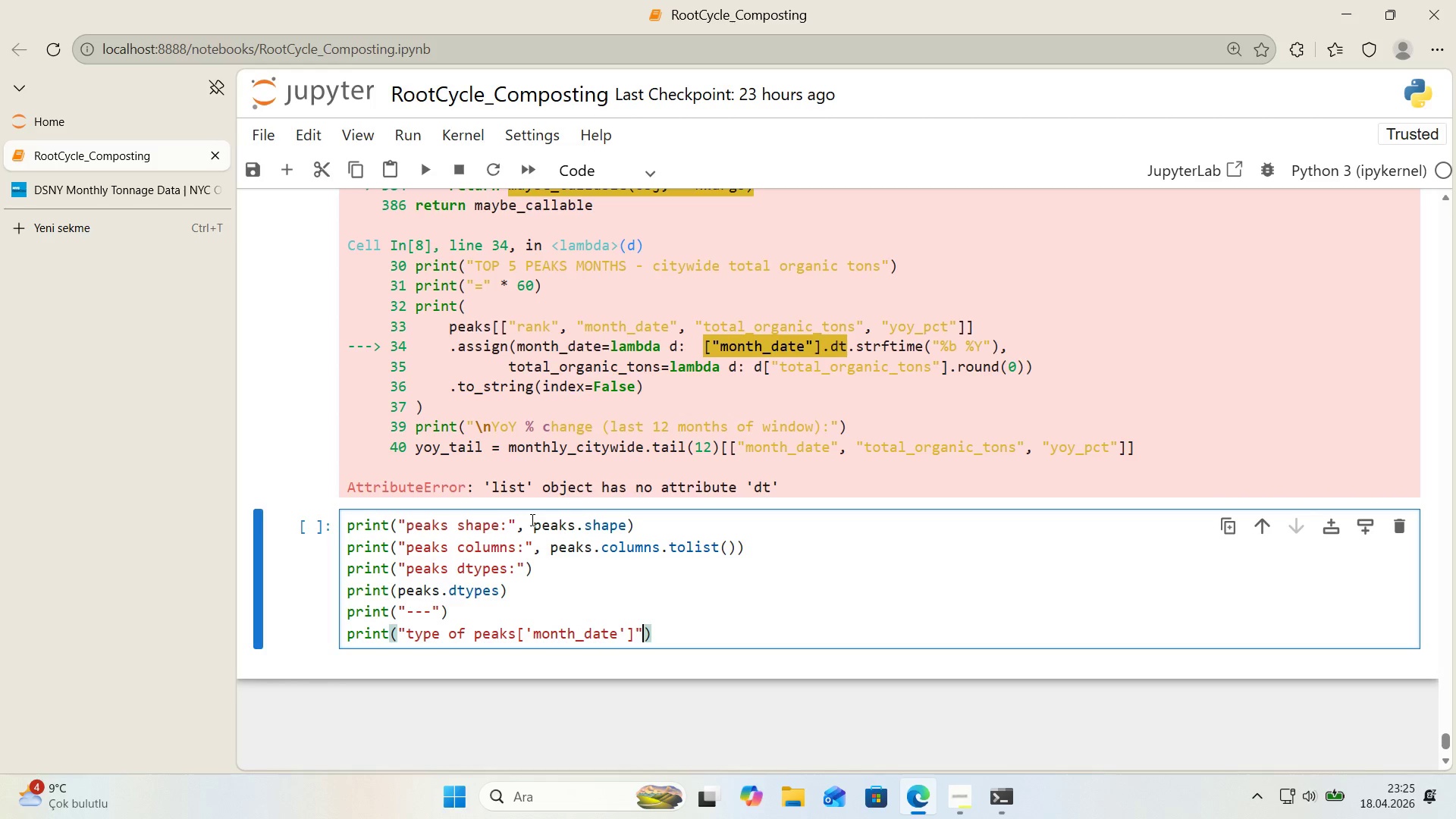 
key(ArrowLeft)
 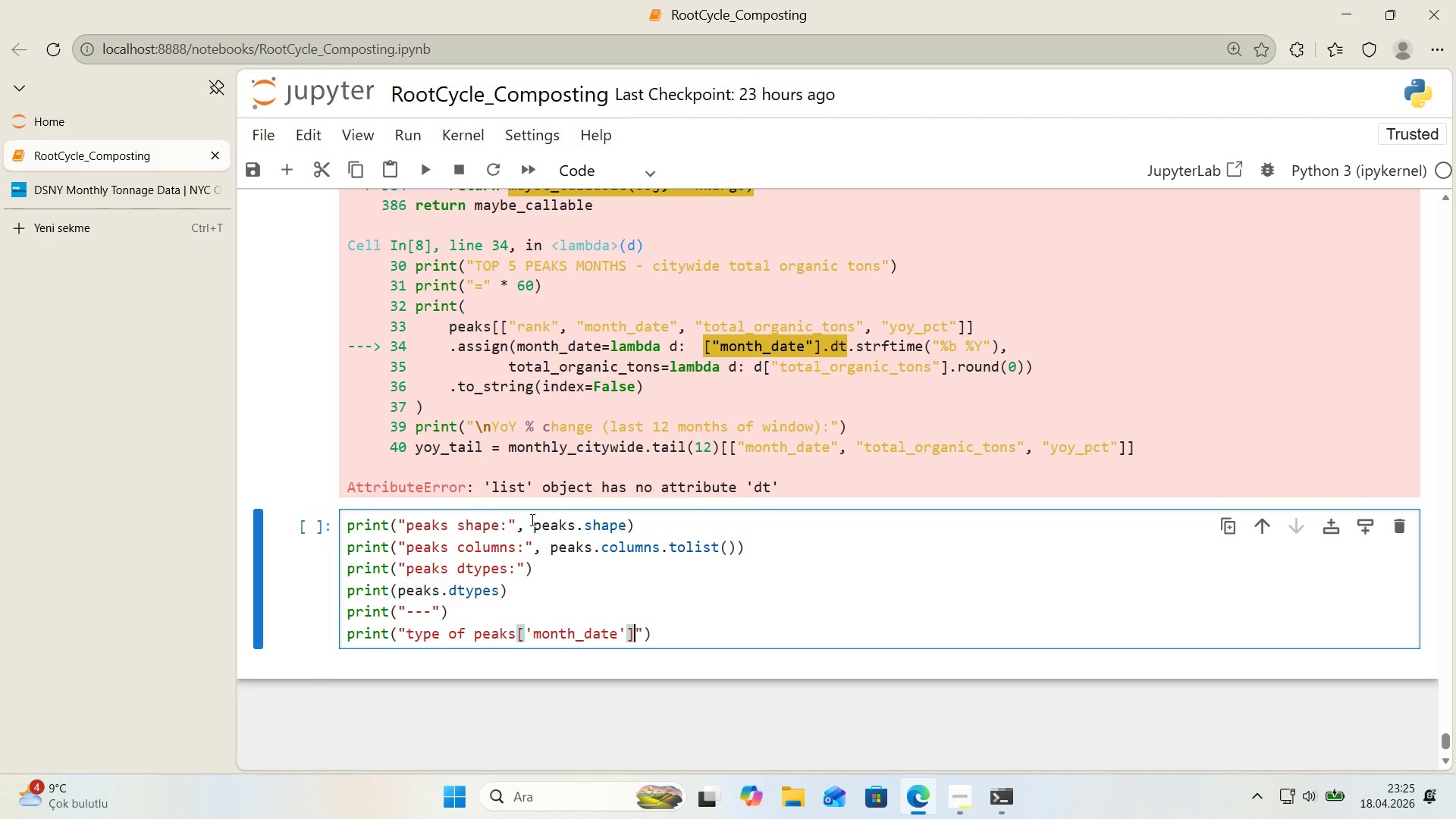 
key(ArrowRight)
 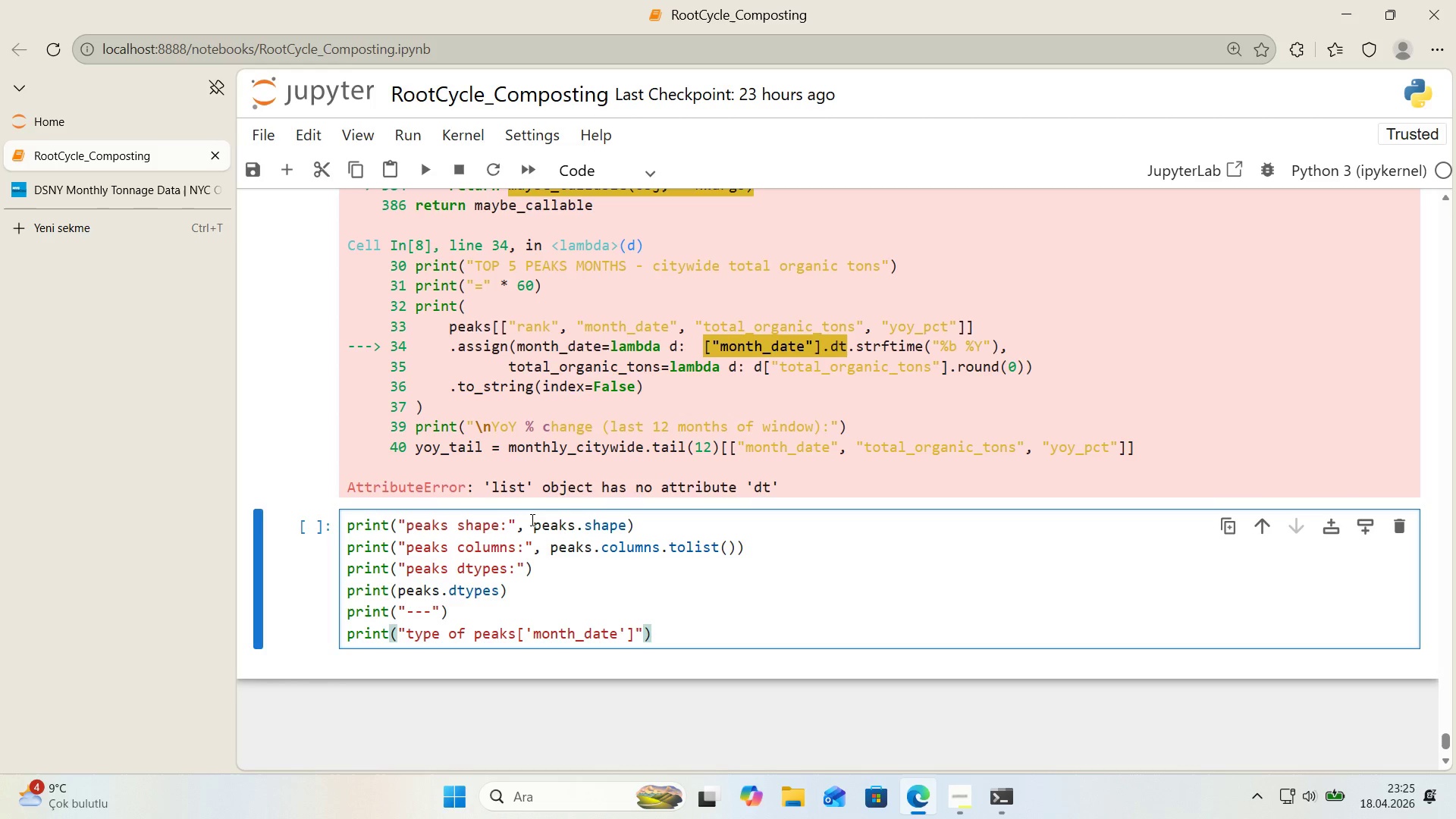 
type(, type*()
 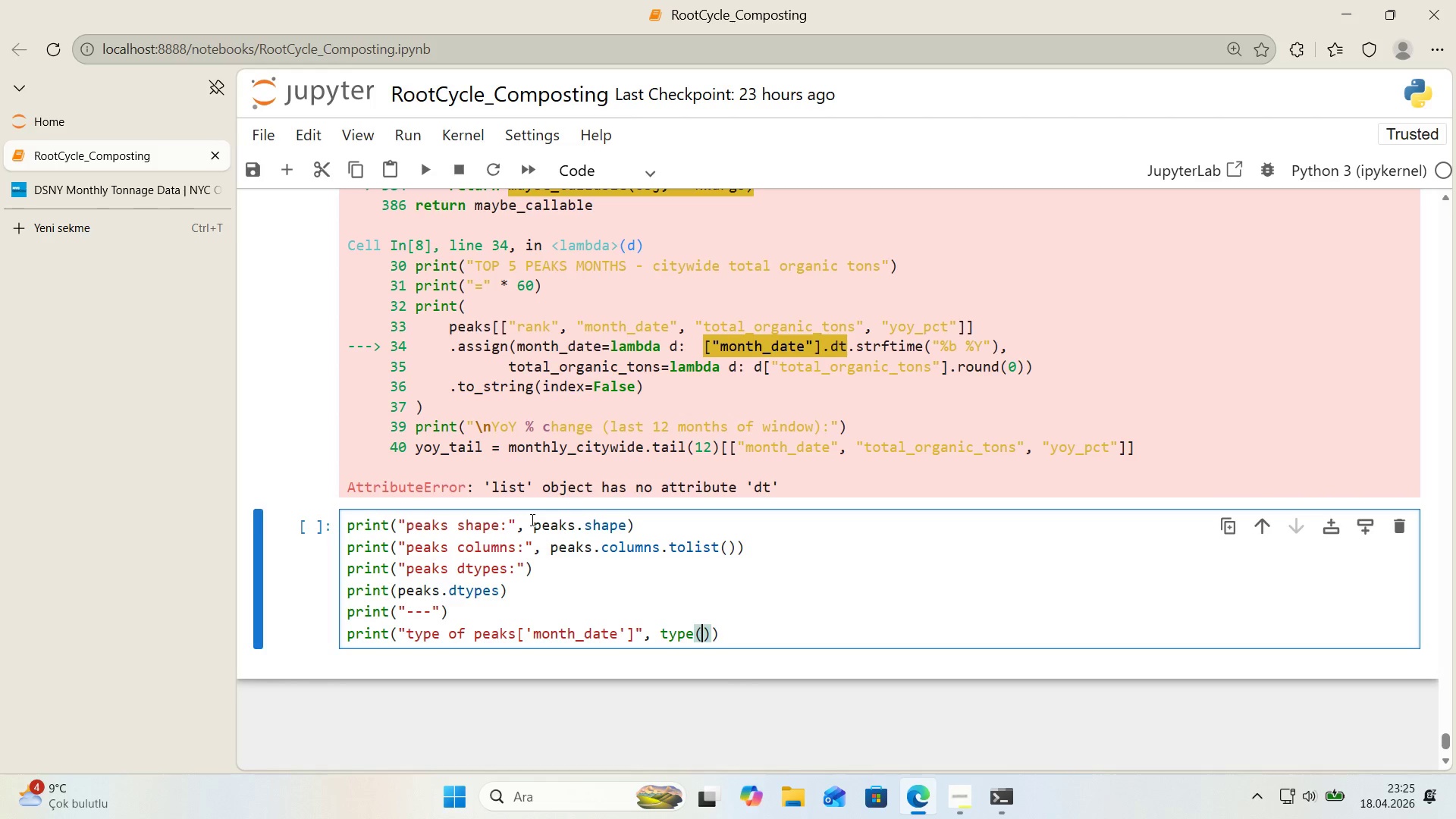 
 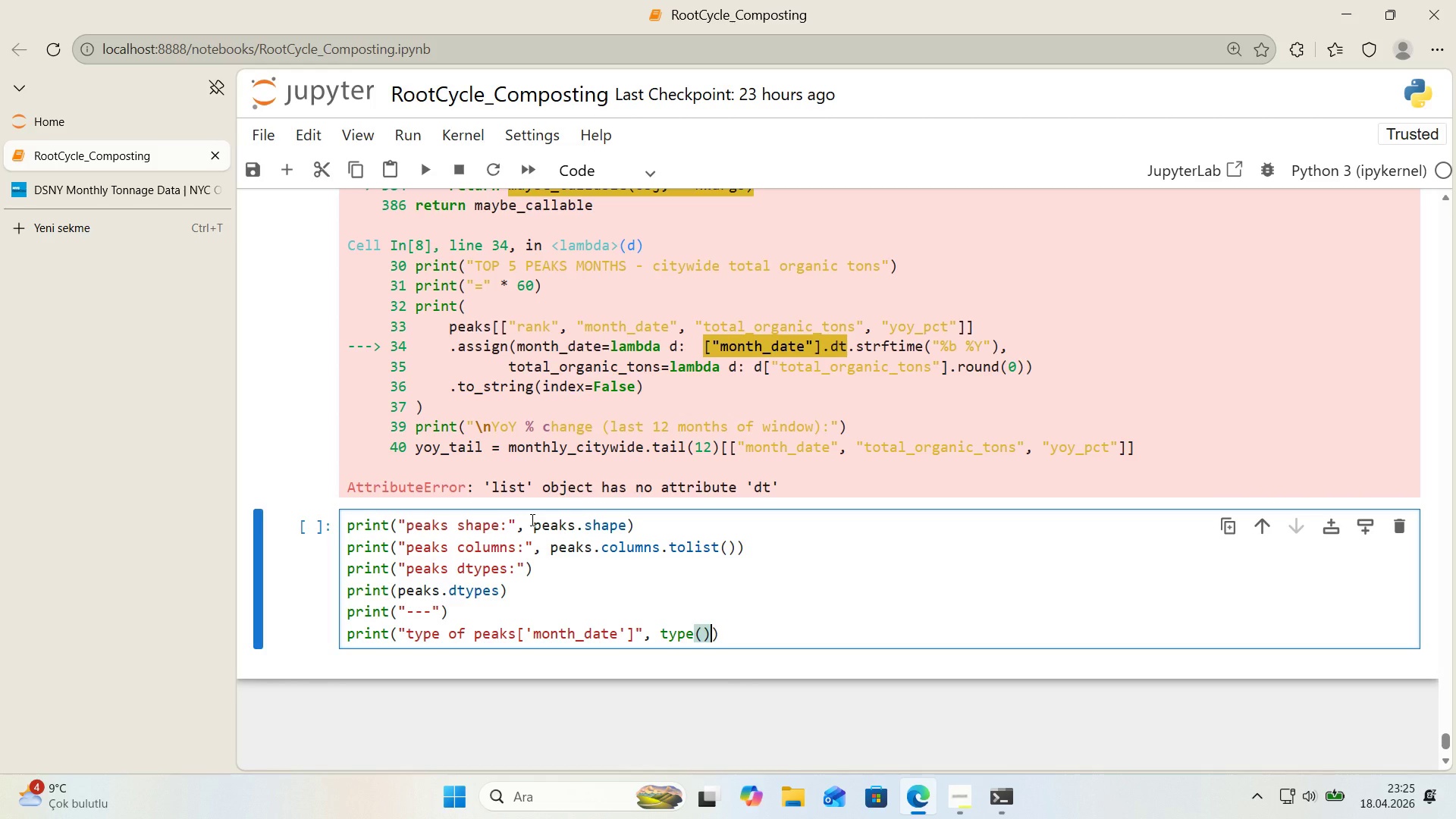 
key(ArrowLeft)
 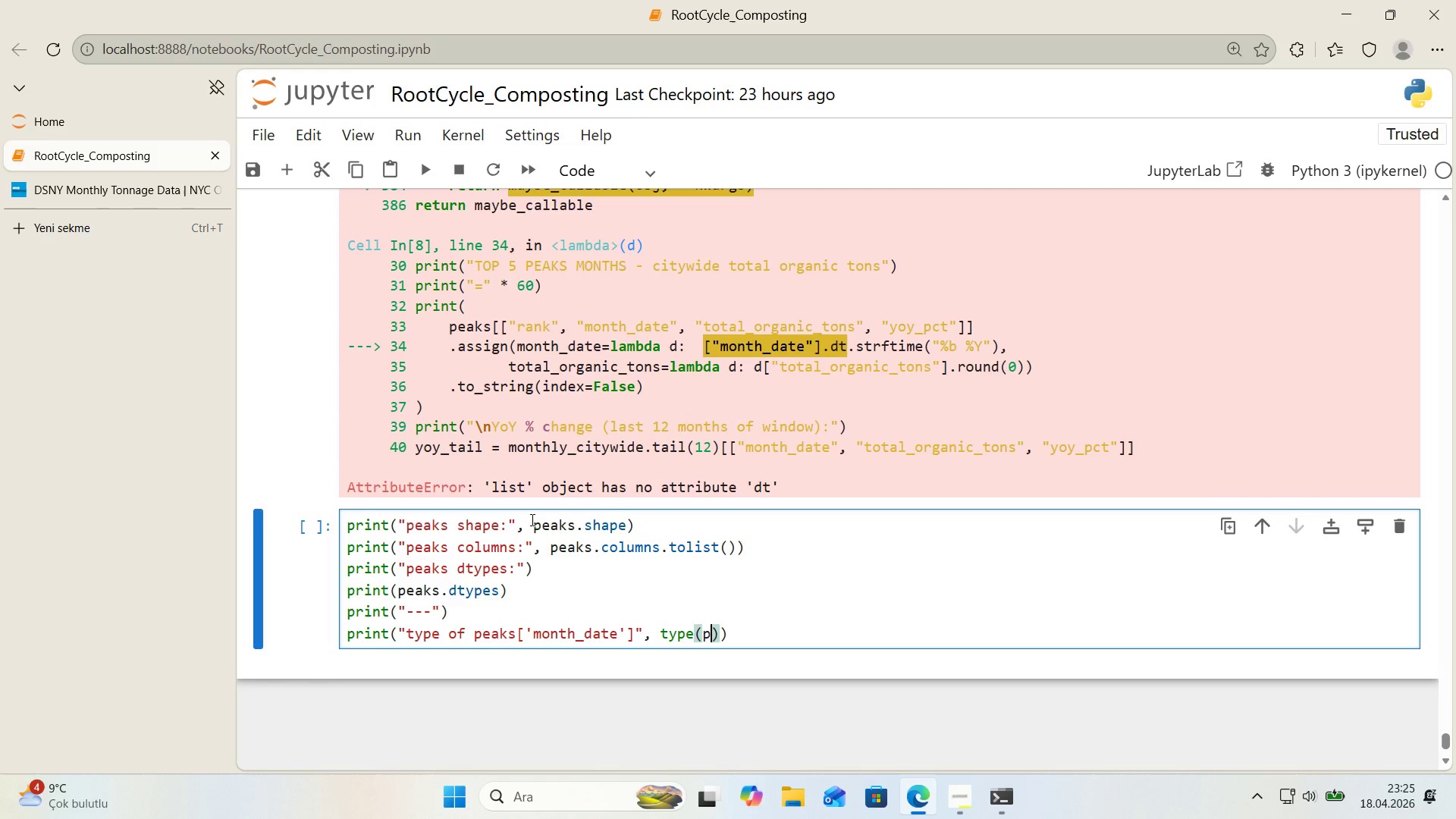 
type(peaks)
 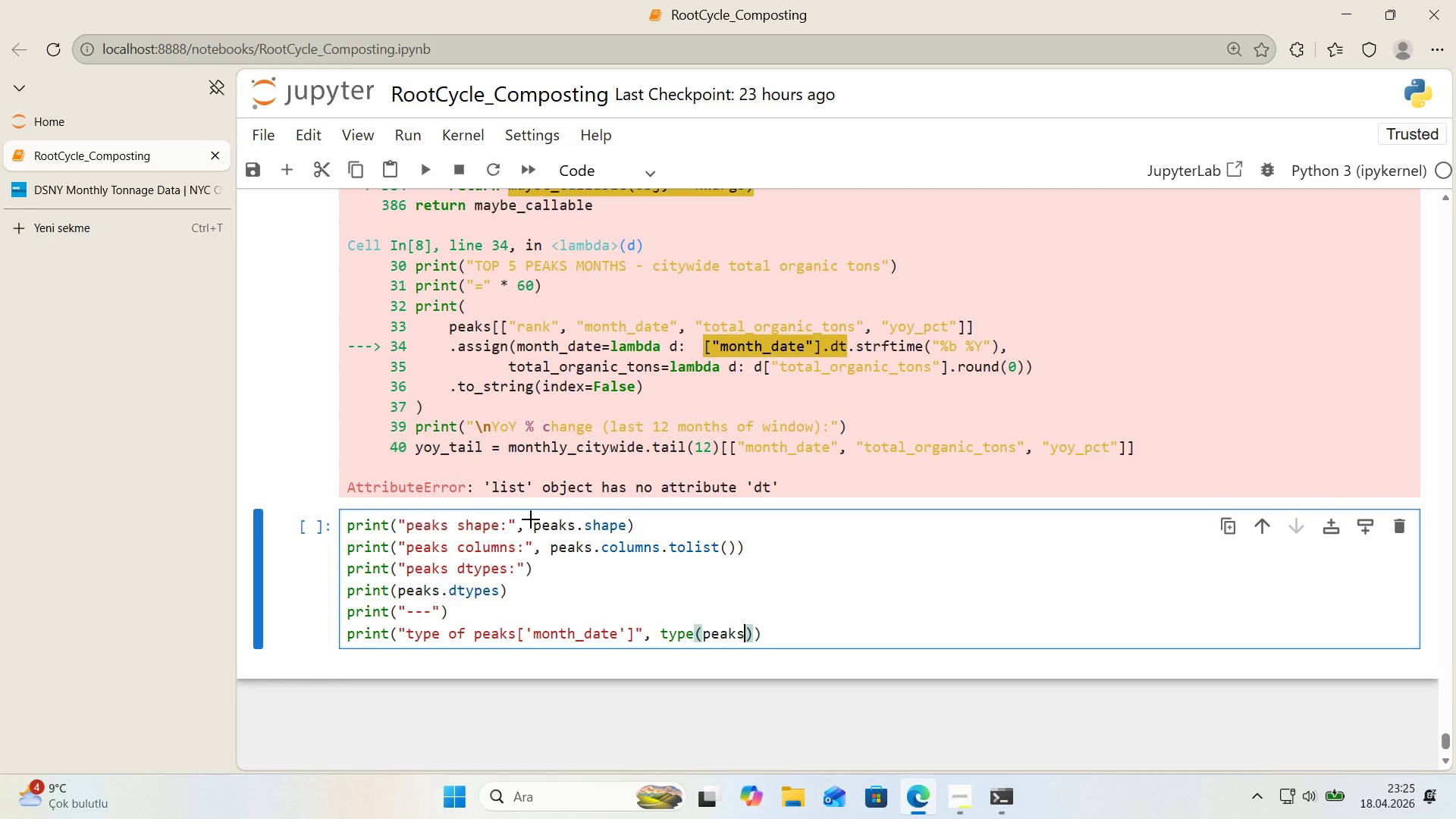 
key(Alt+Control+8)
 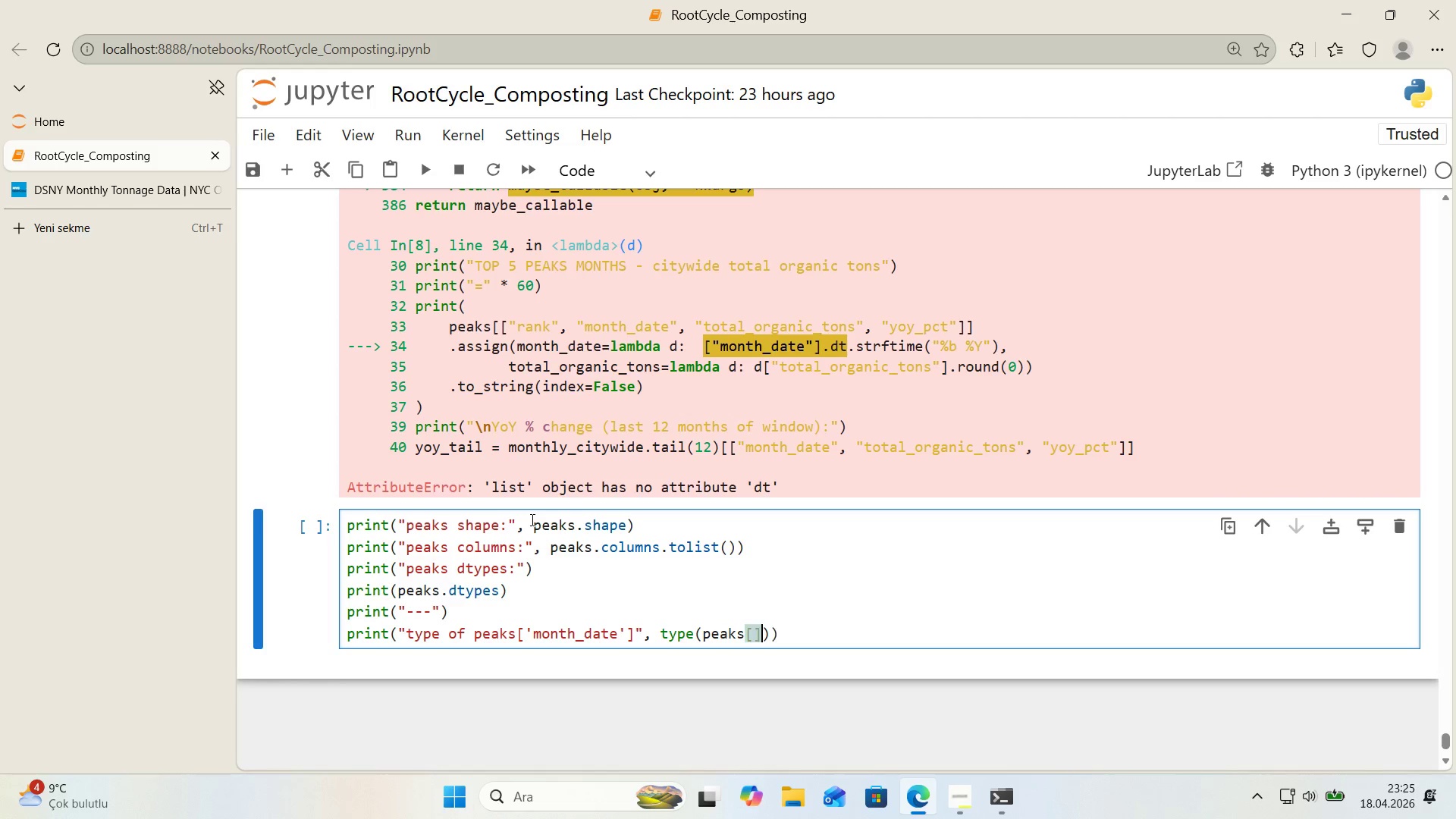 
key(Alt+Control+9)
 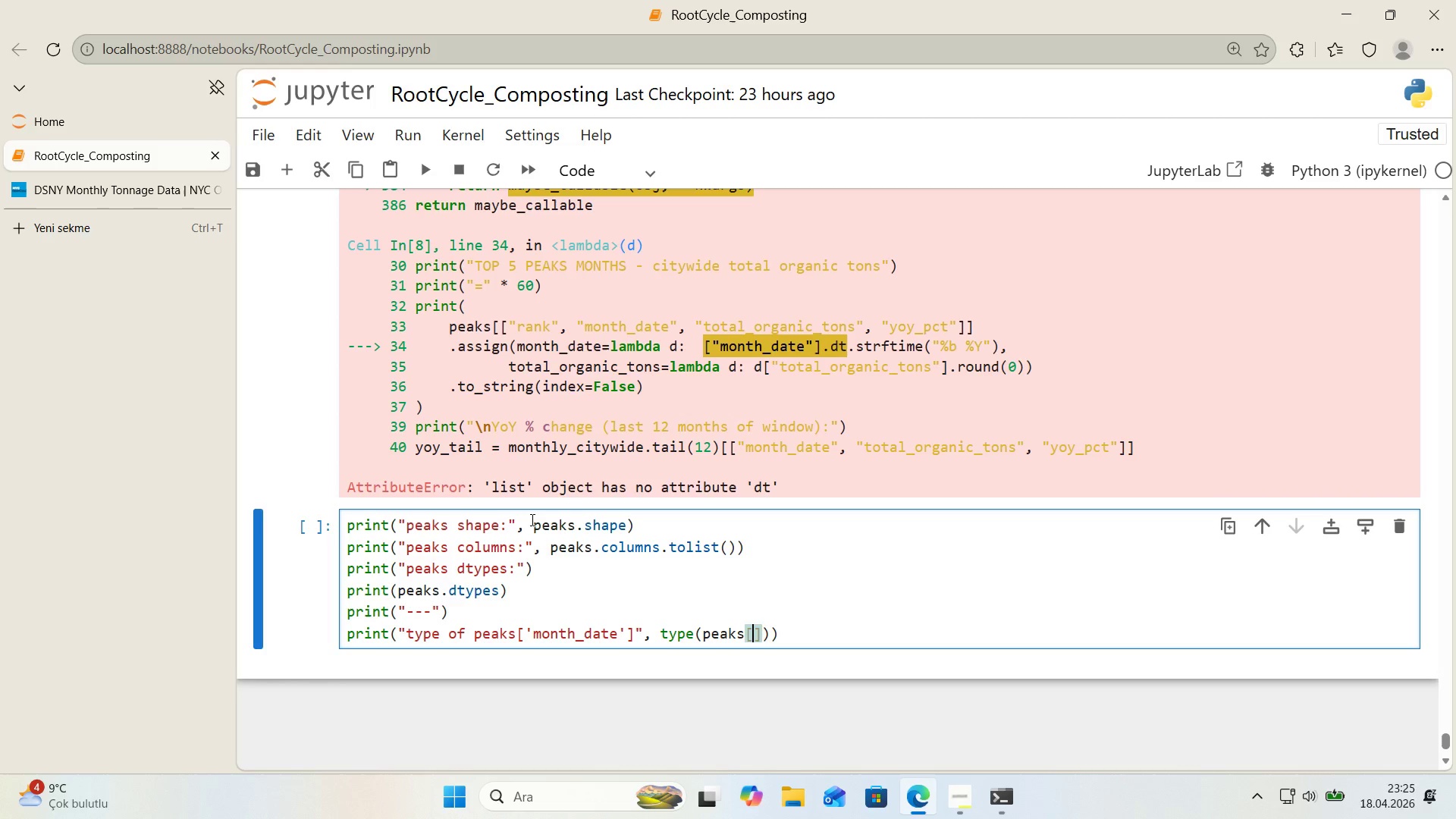 
key(ArrowLeft)
 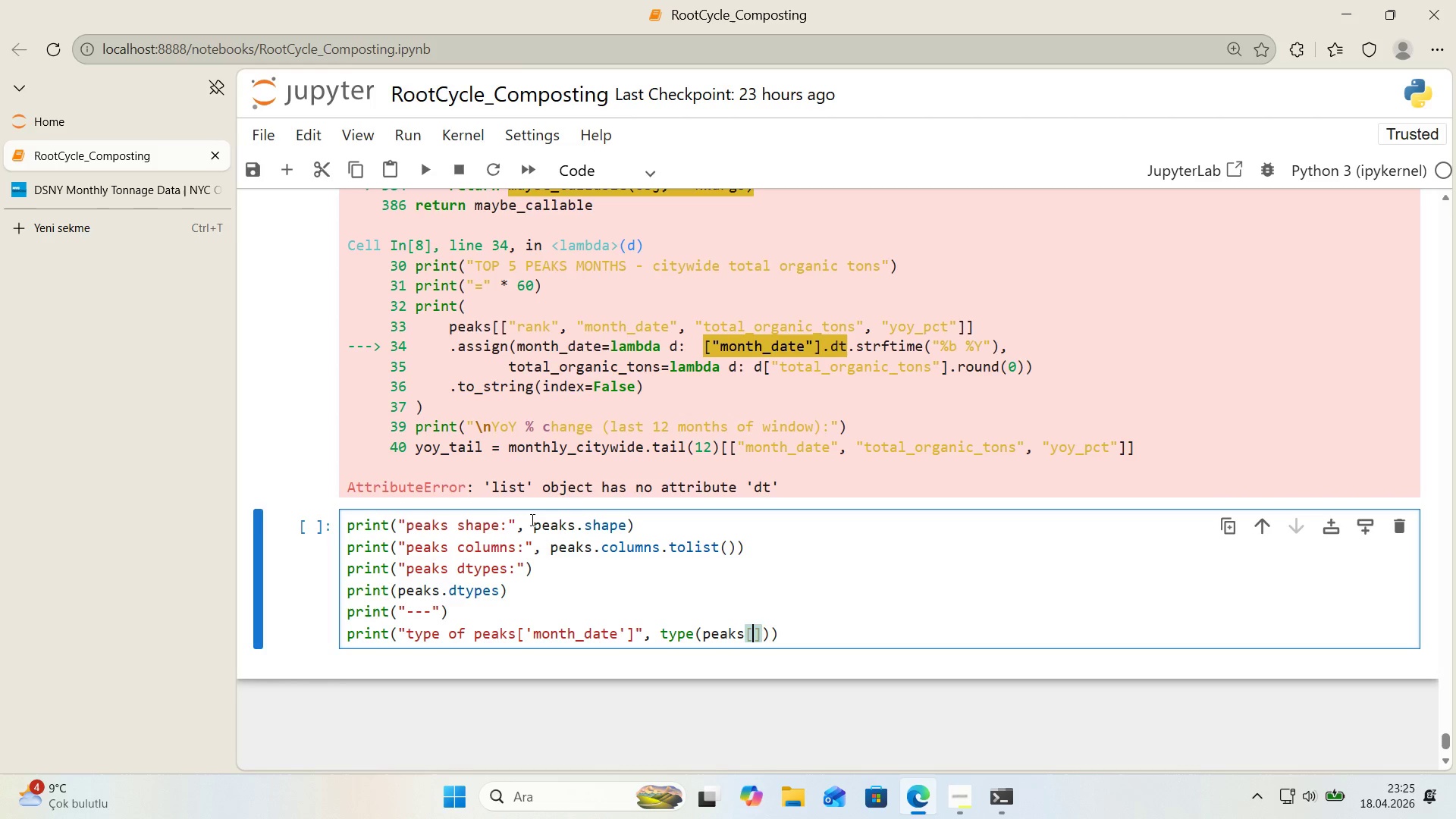 
key(Backquote)
 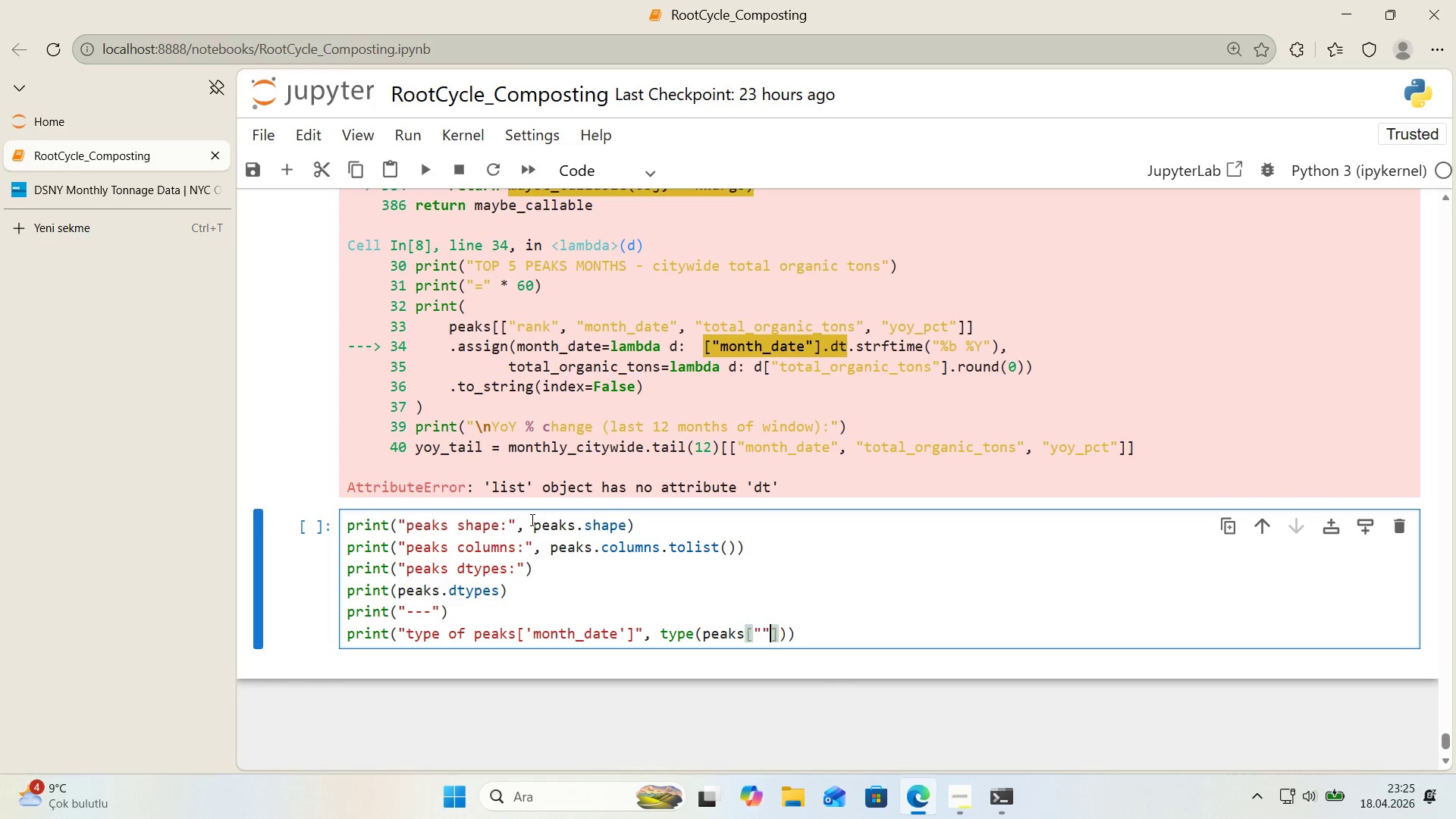 
key(Backquote)
 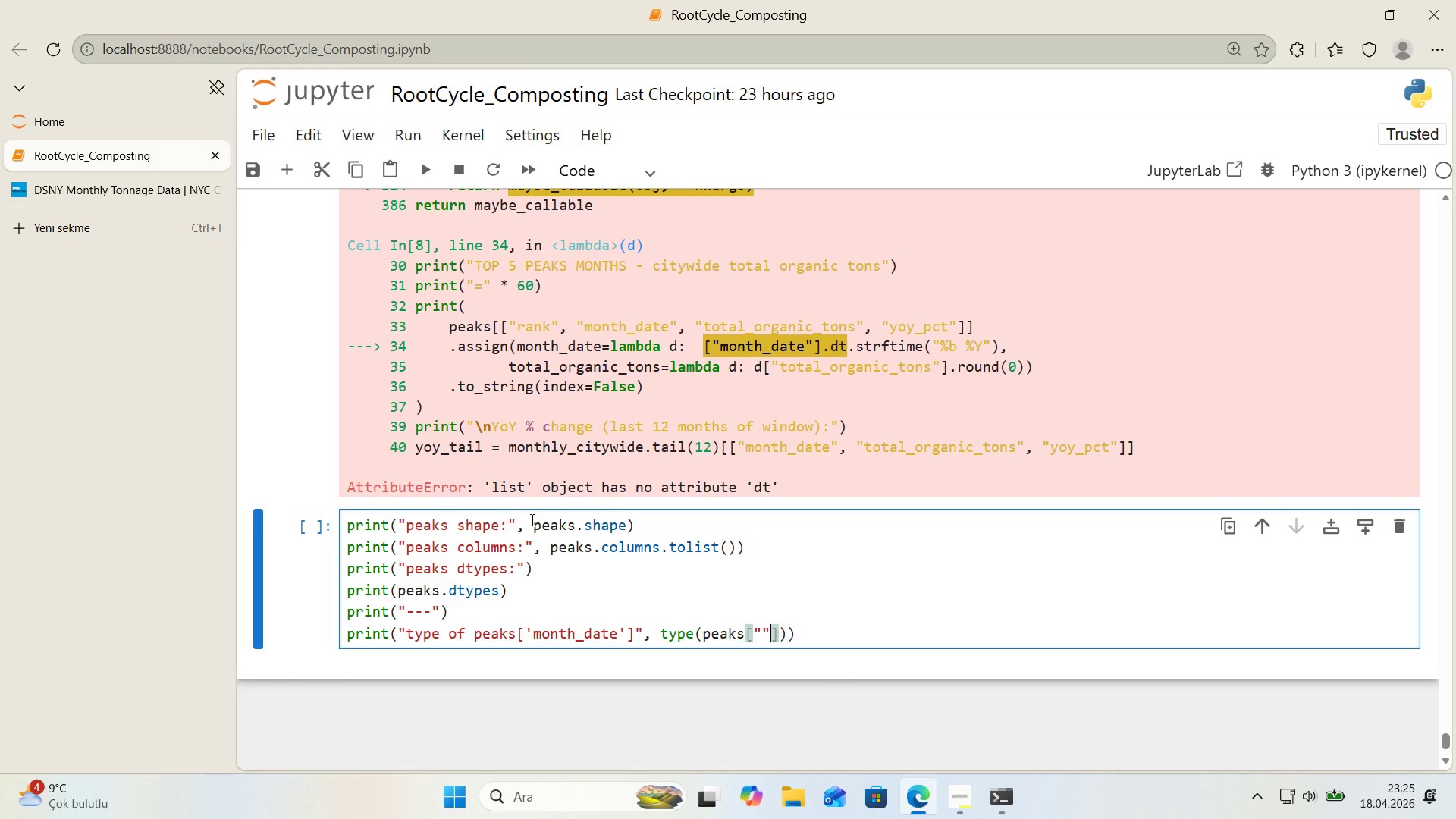 
key(ArrowLeft)
 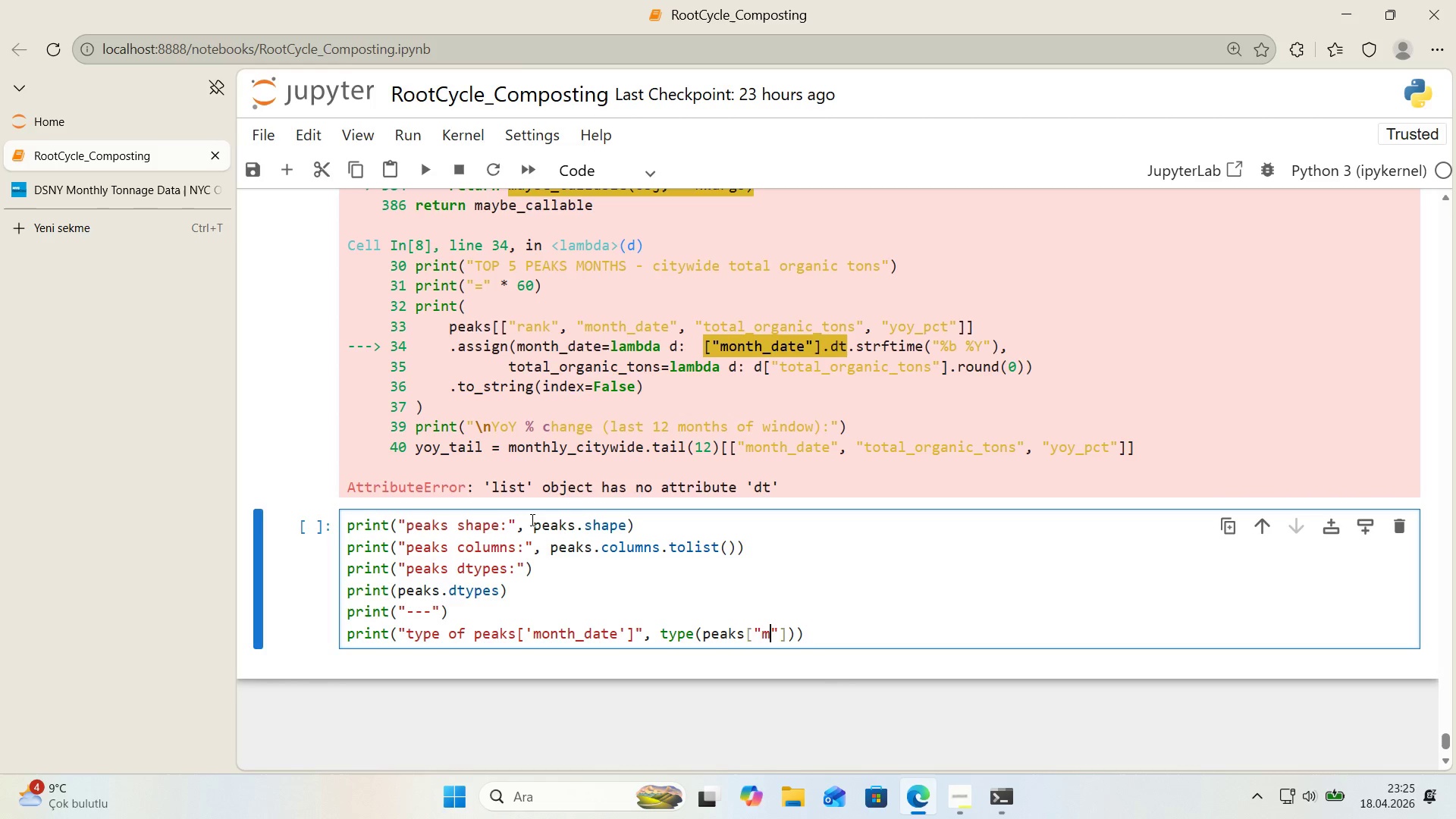 
type(month_adte)
 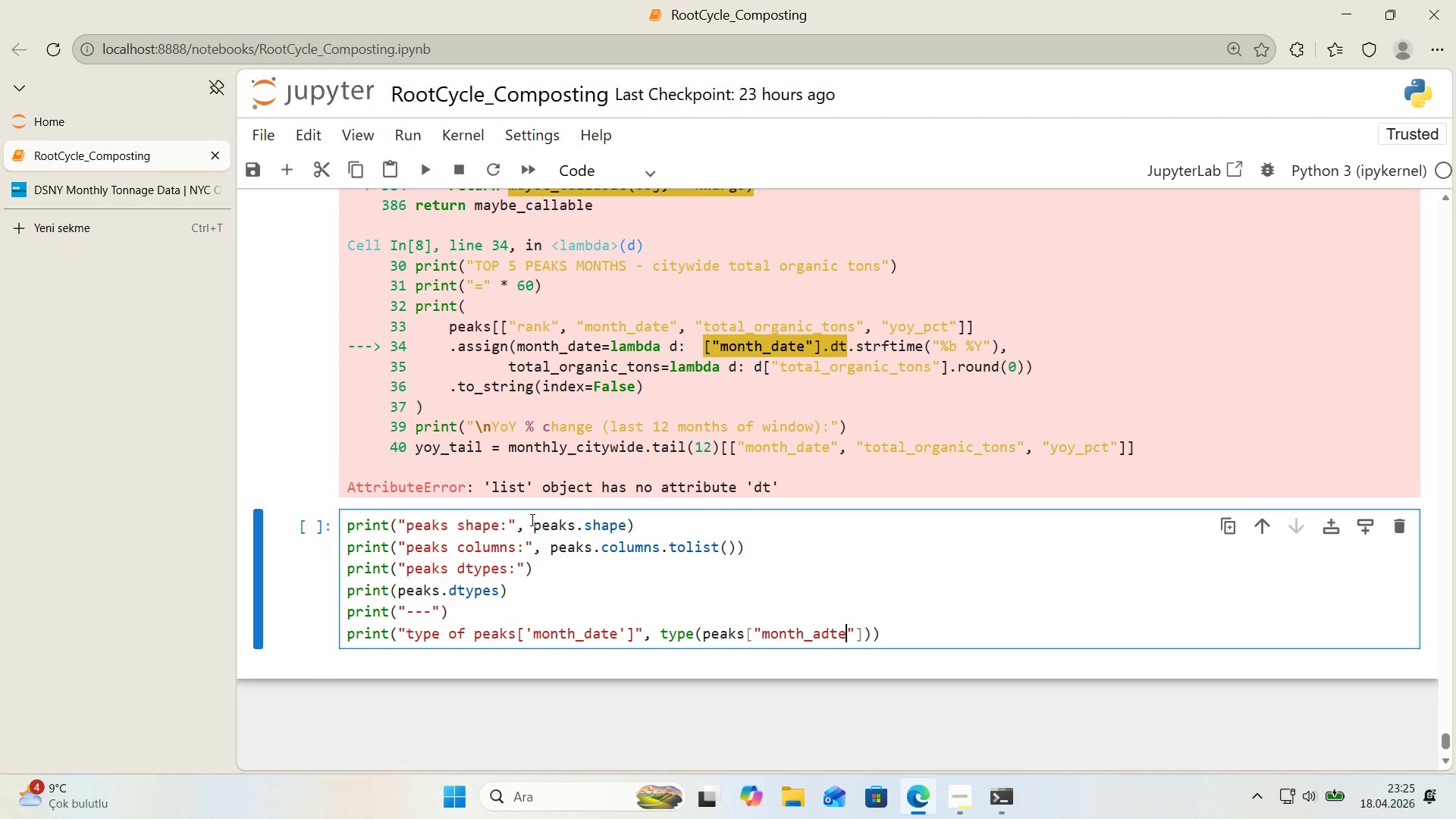 
key(ArrowRight)
 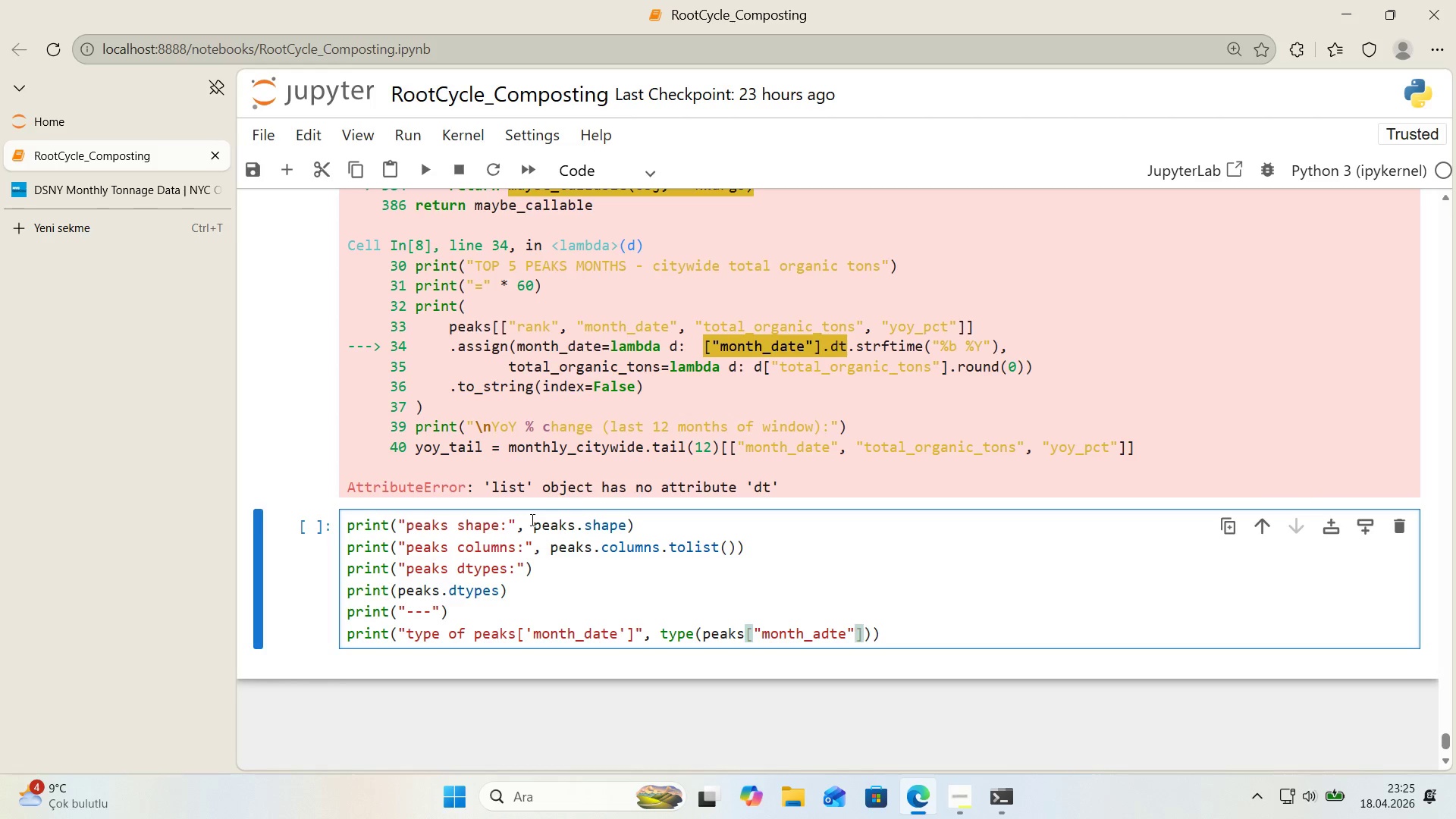 
key(ArrowLeft)
 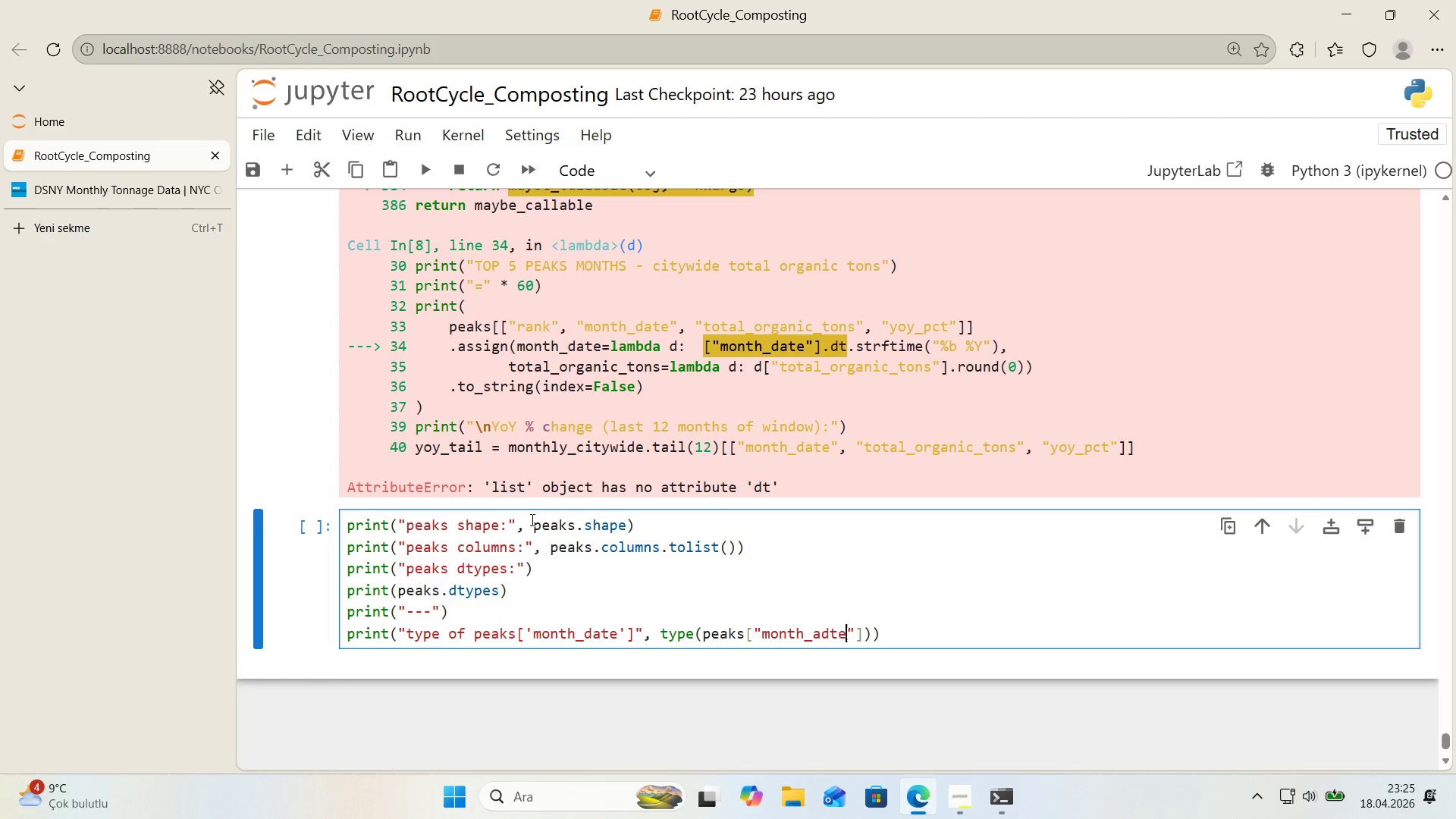 
key(Backspace)
key(Backspace)
key(Backspace)
key(Backspace)
type(date)
 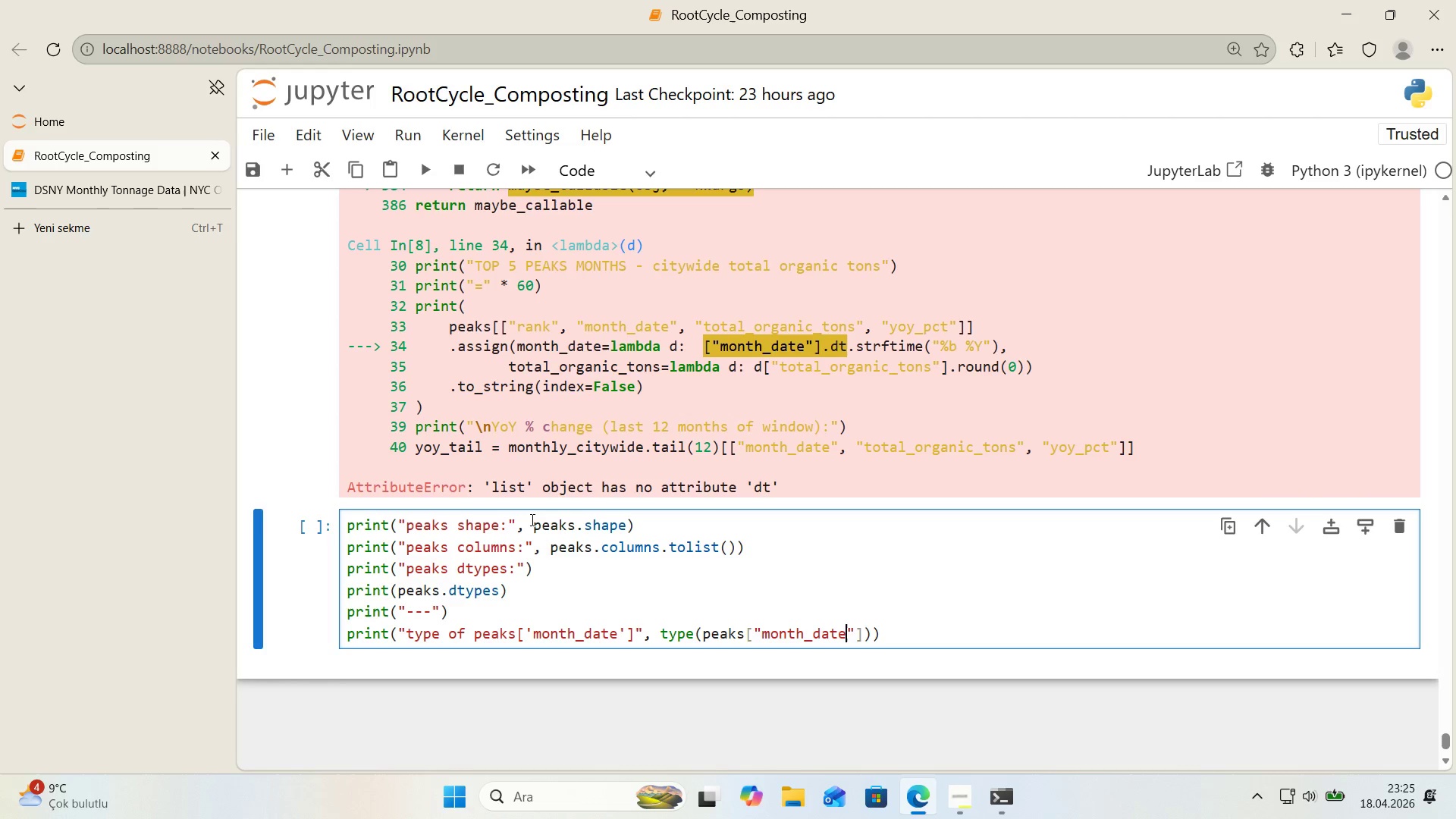 
key(ArrowRight)
 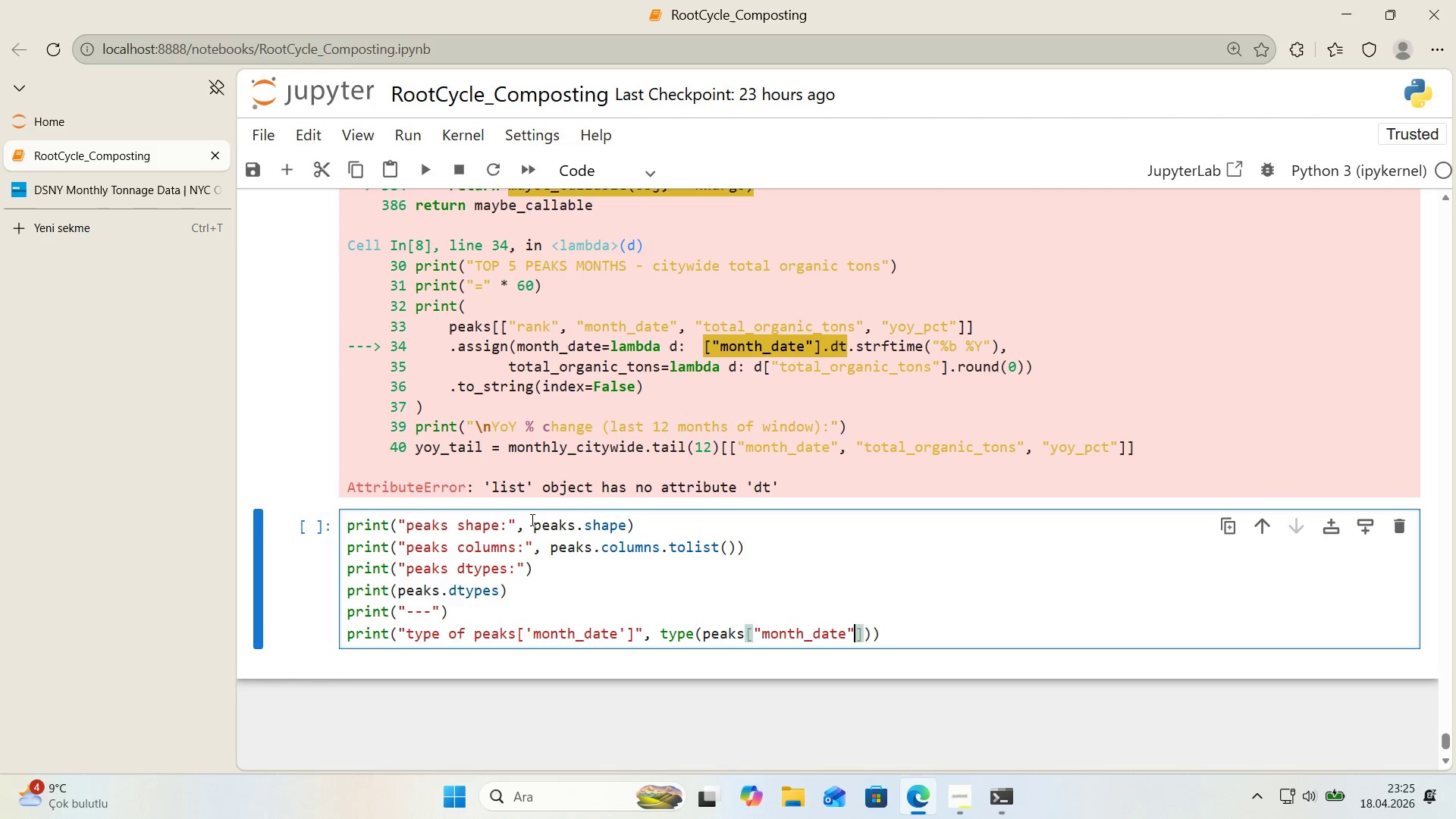 
key(ArrowRight)
 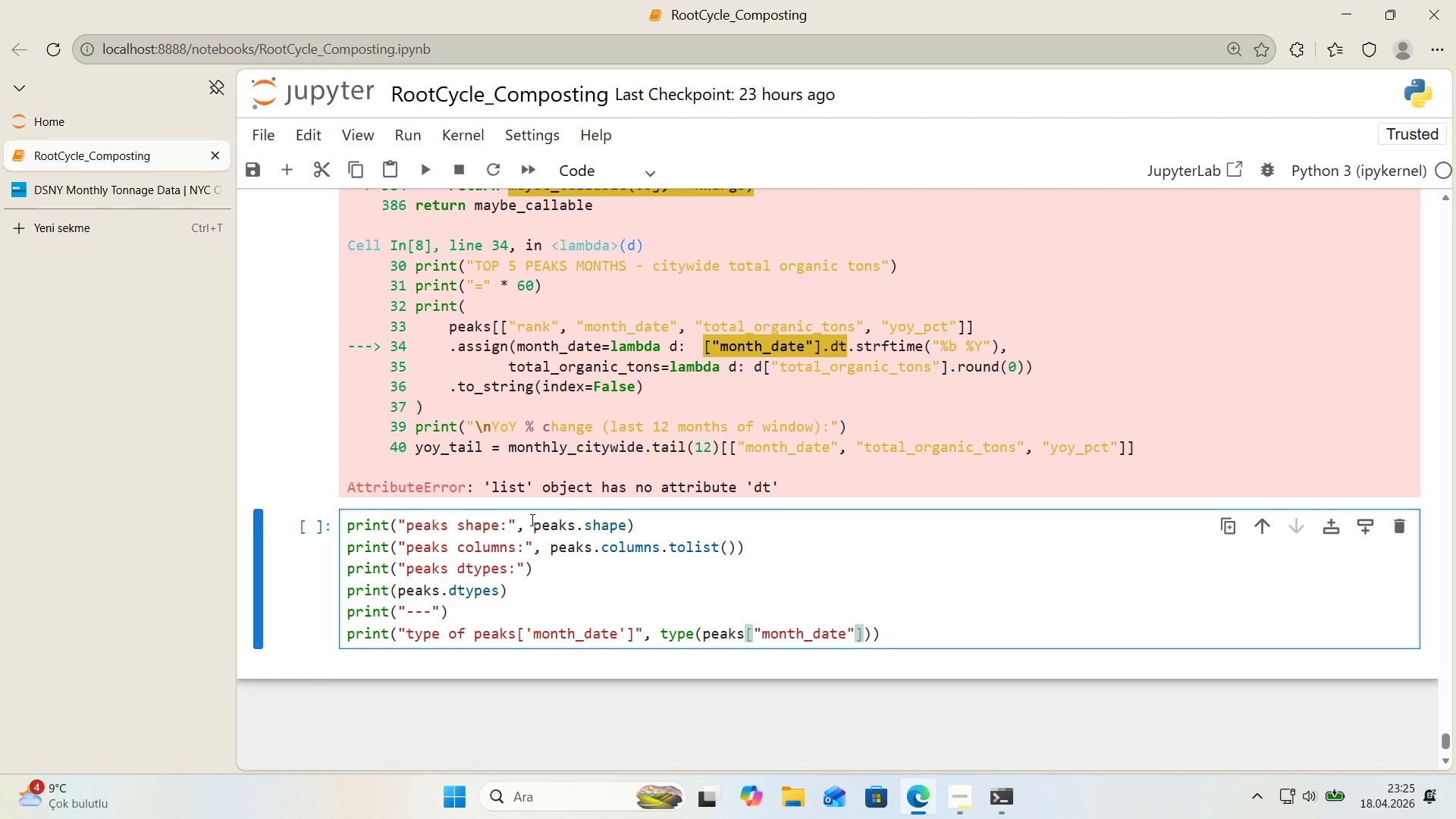 
key(ArrowRight)
 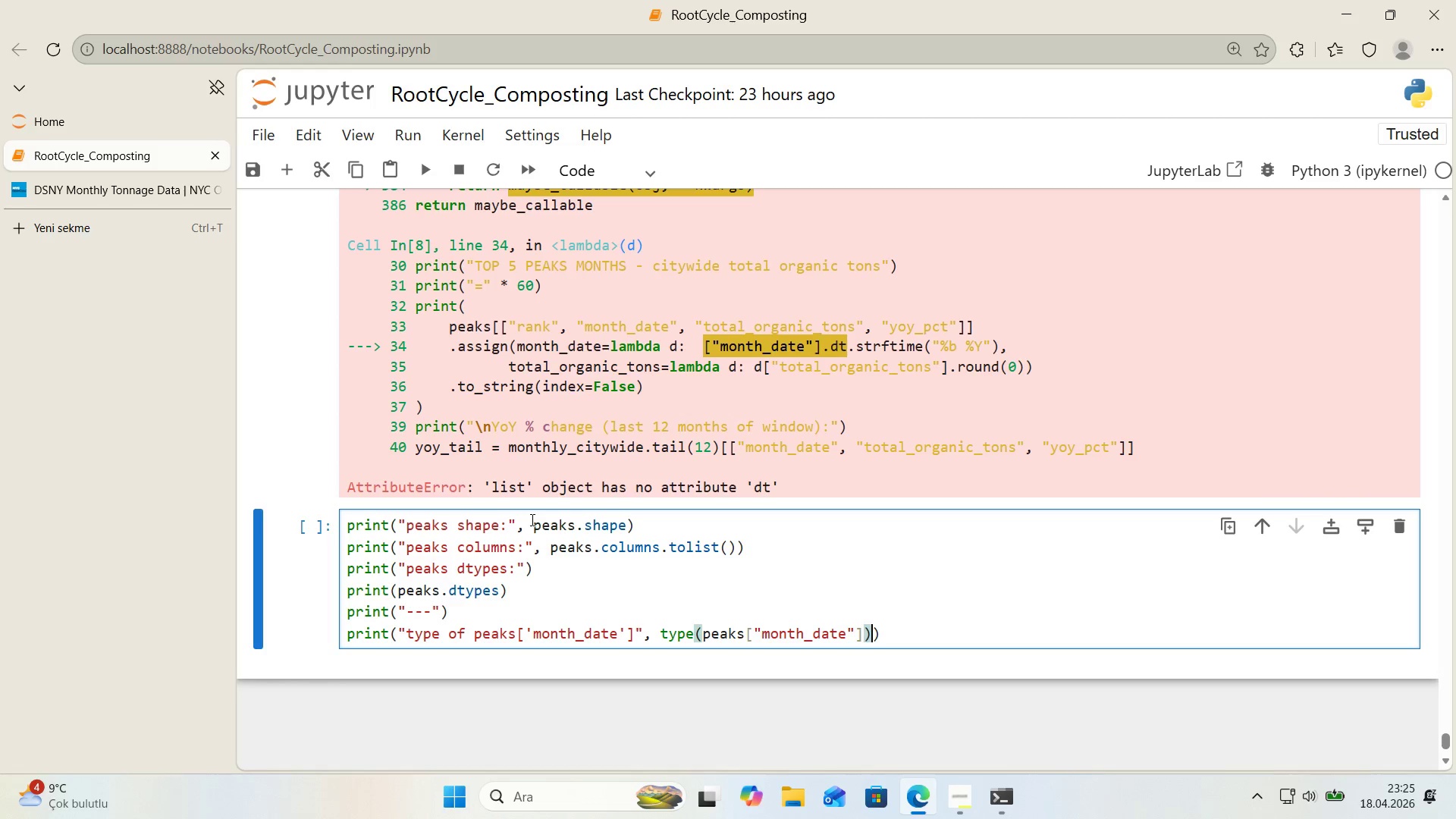 
key(ArrowRight)
 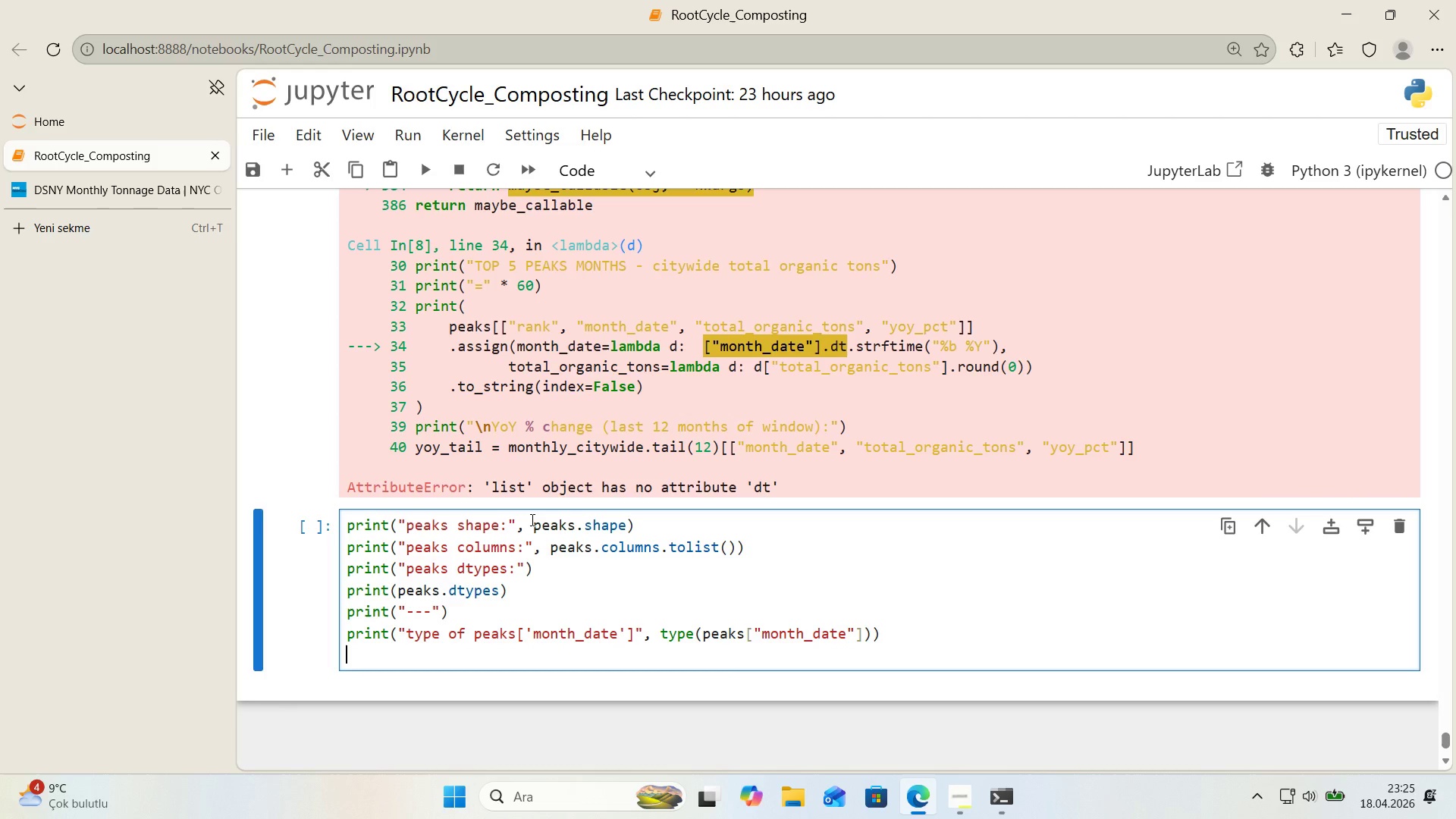 
key(Enter)
 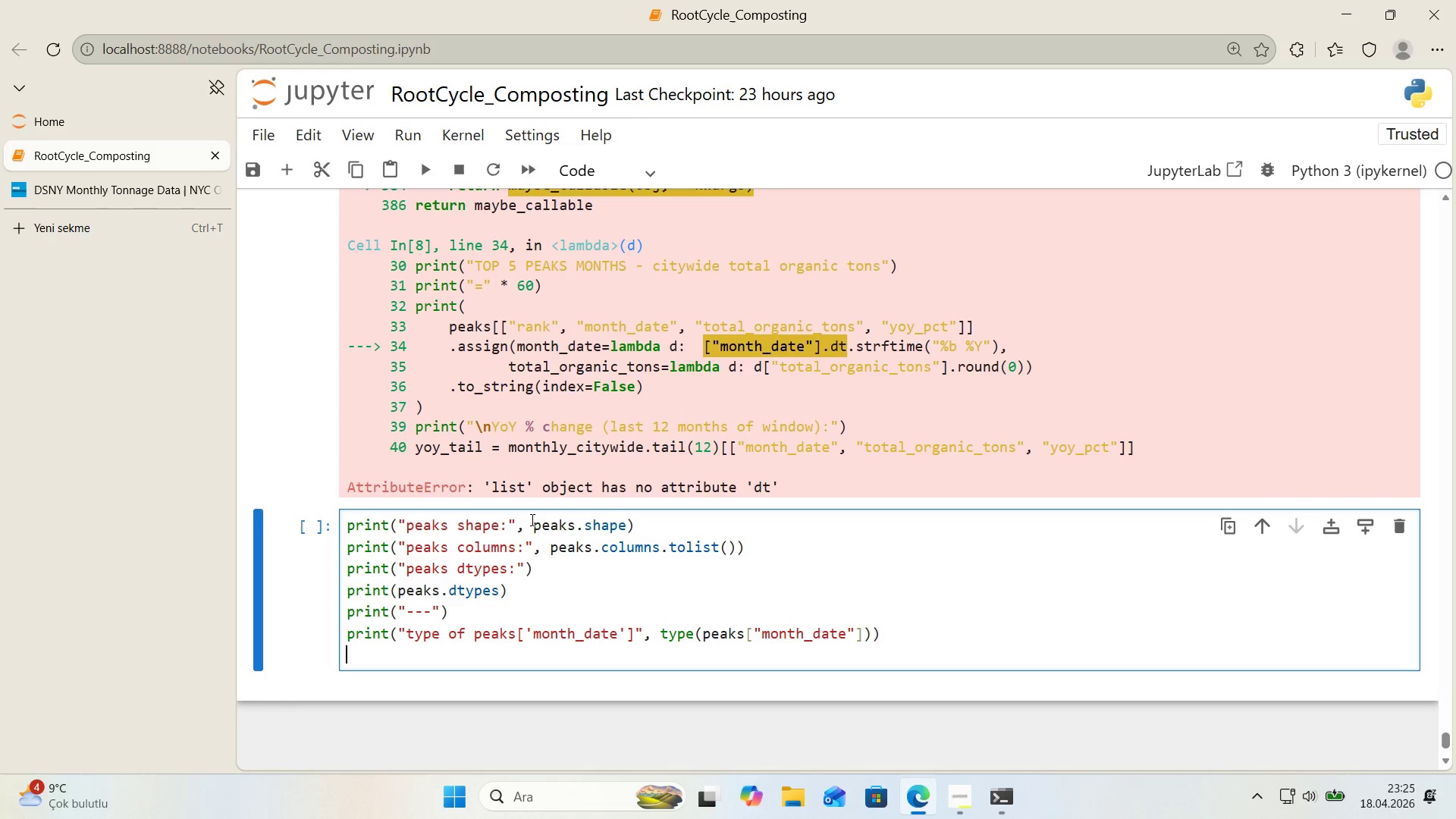 
type(pr'nt*()
 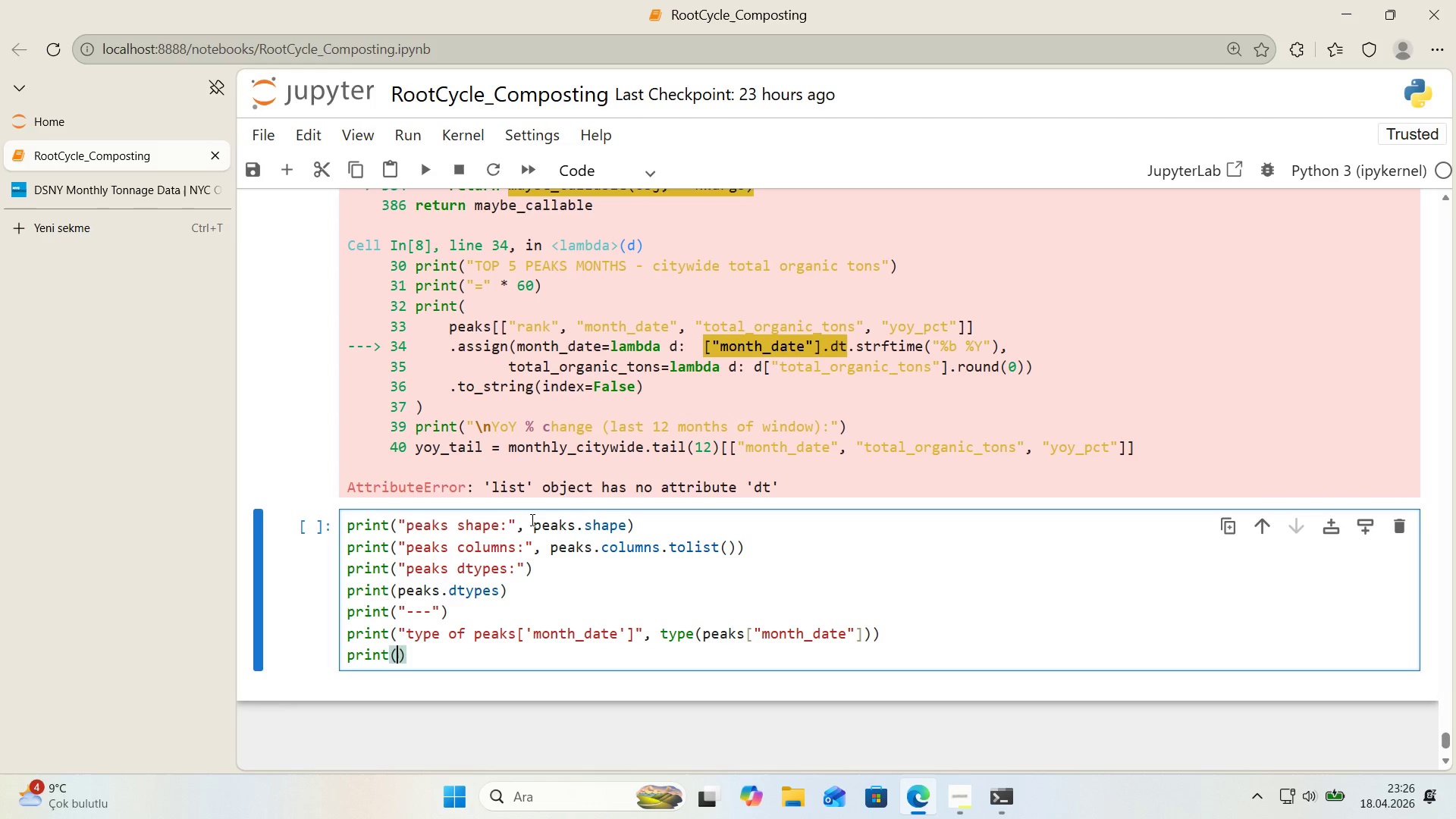 
 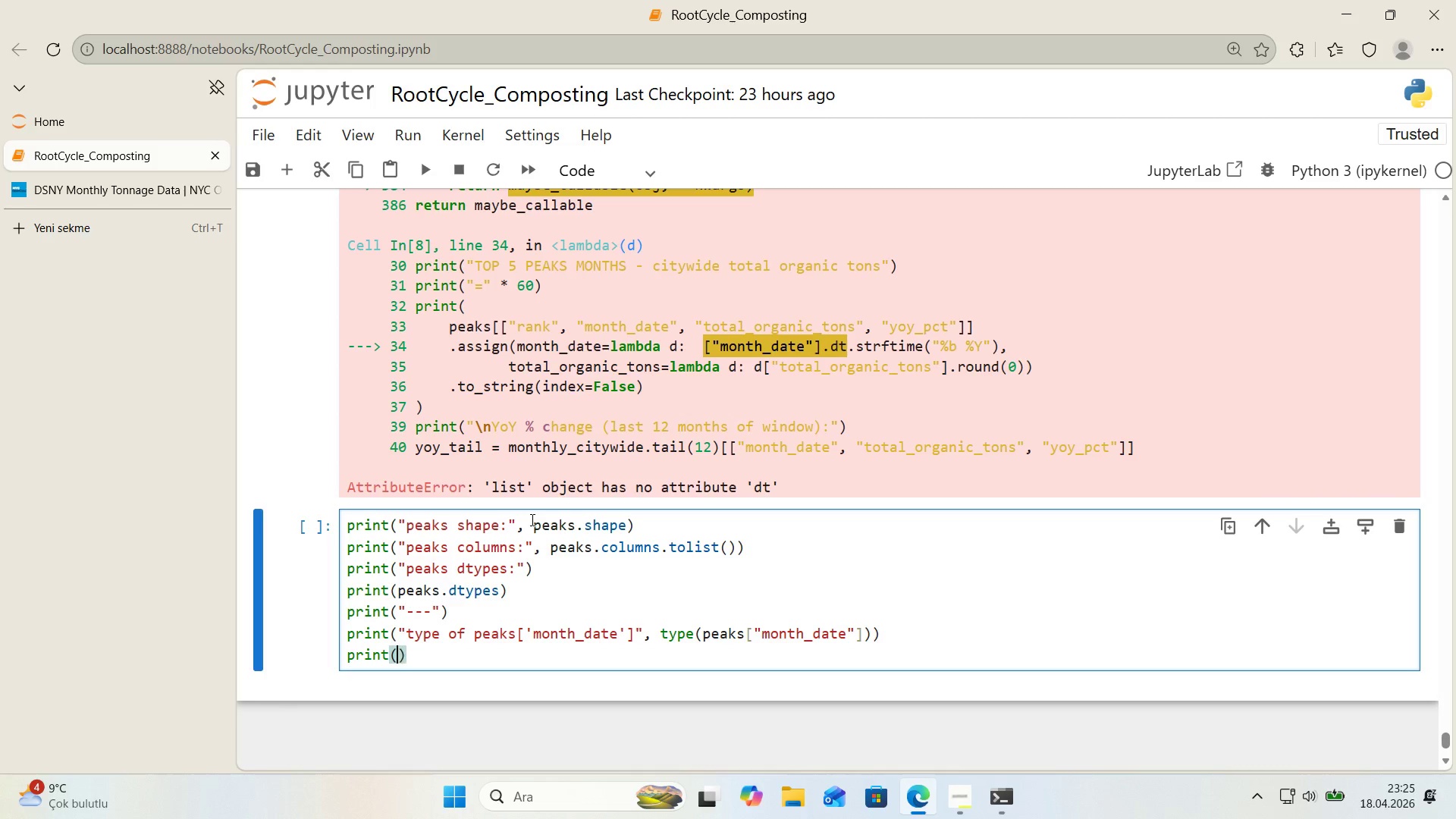 
key(ArrowLeft)
 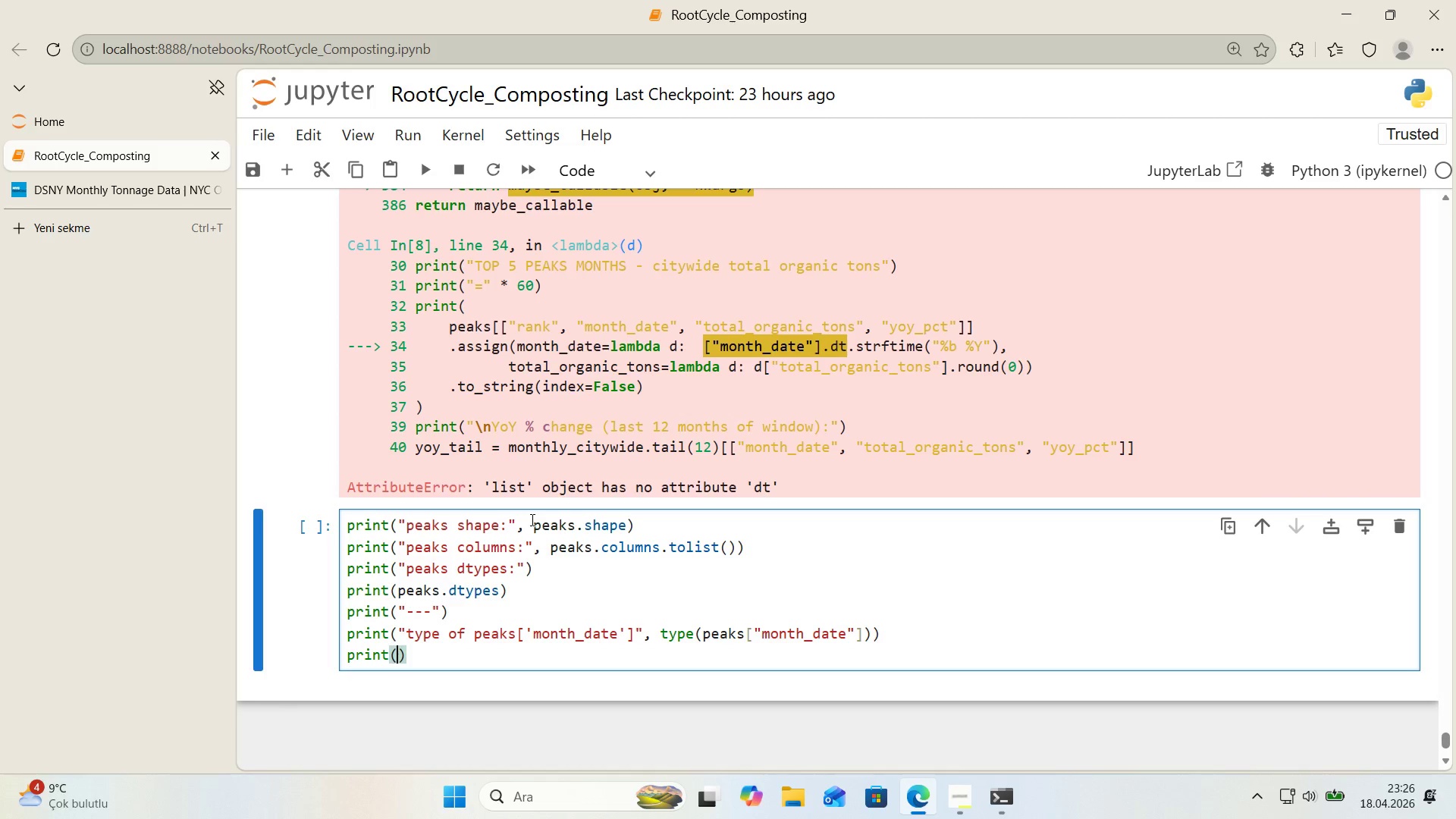 
key(Backquote)
 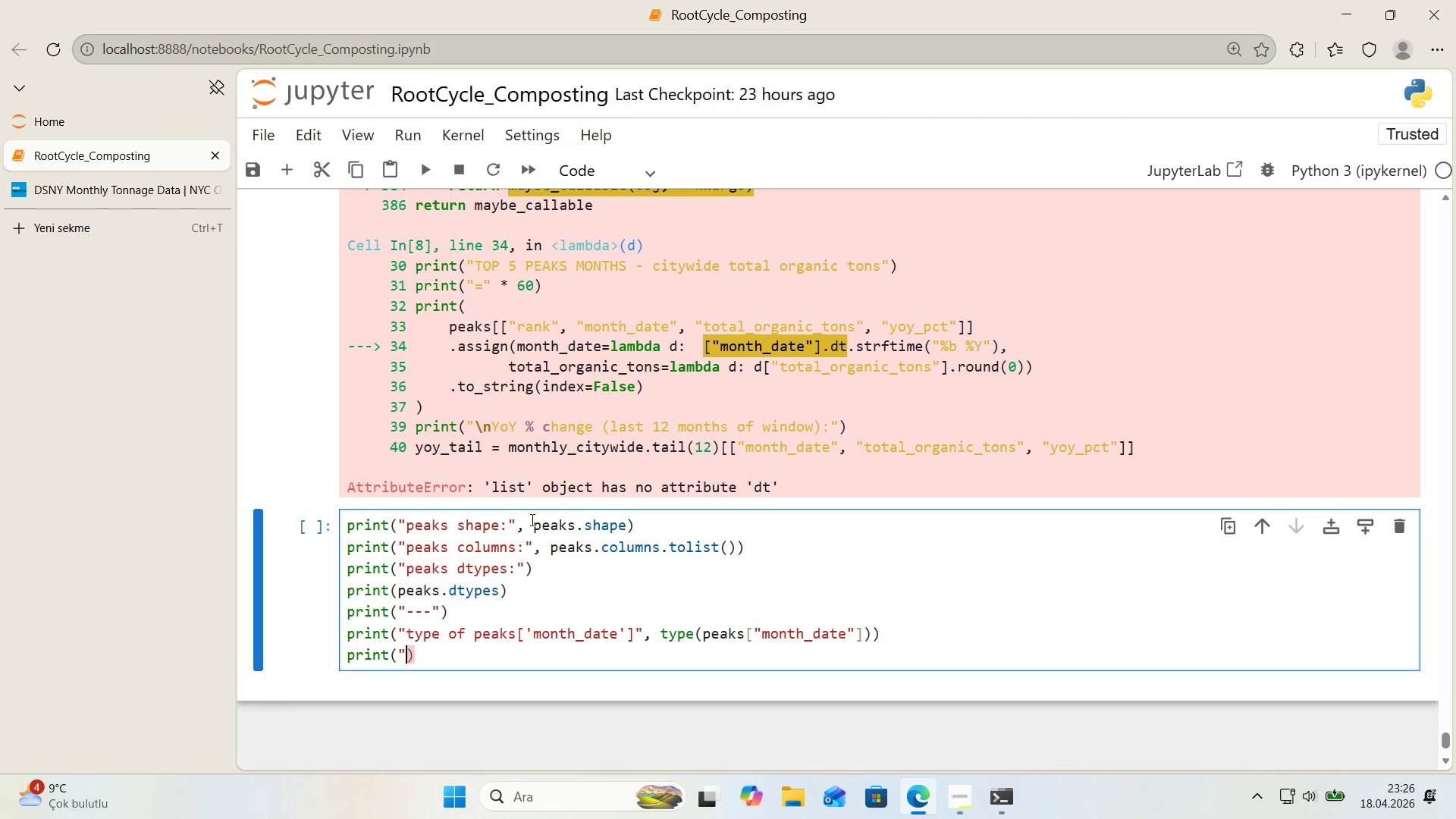 
key(Backquote)
 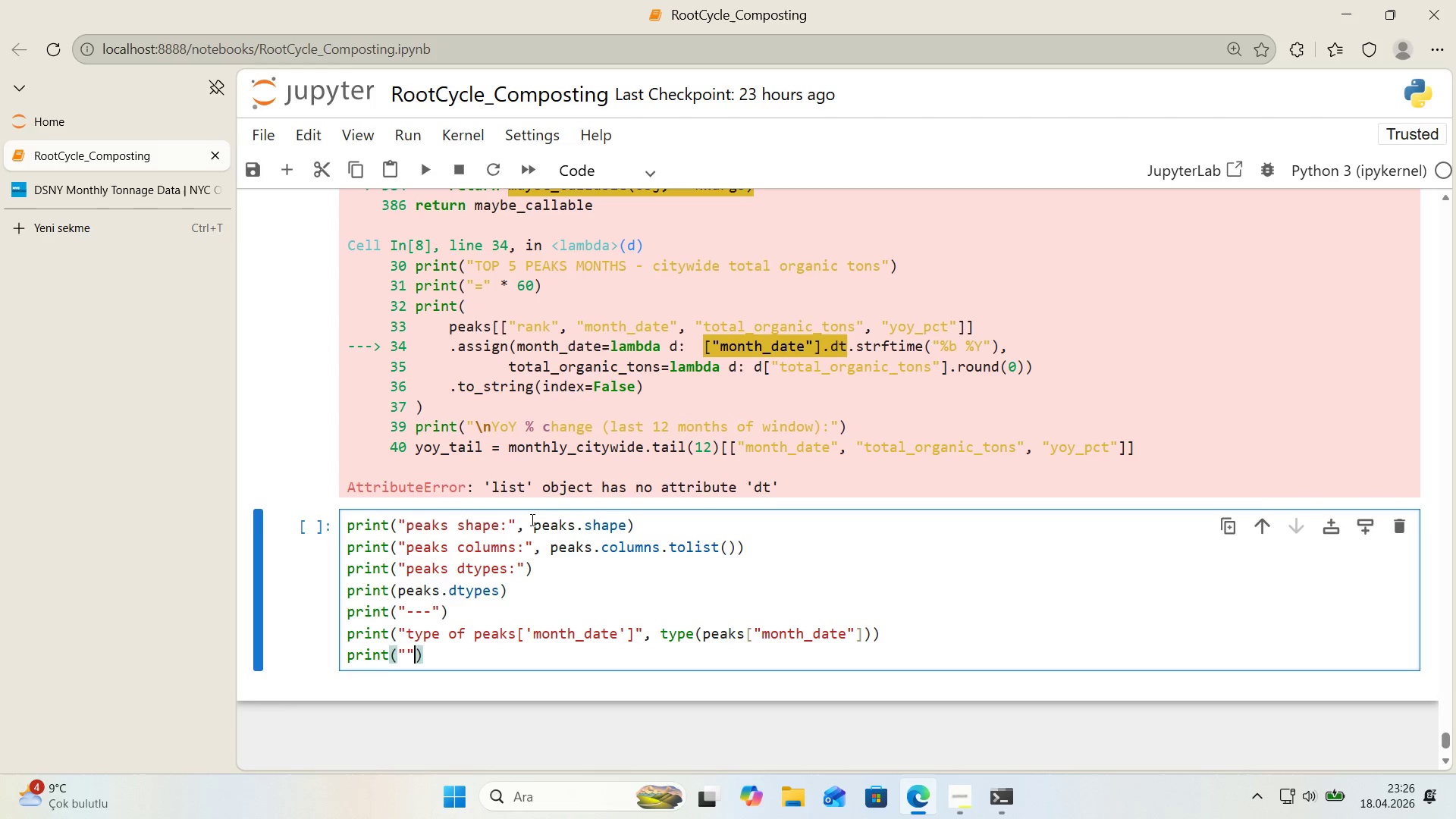 
key(ArrowLeft)
 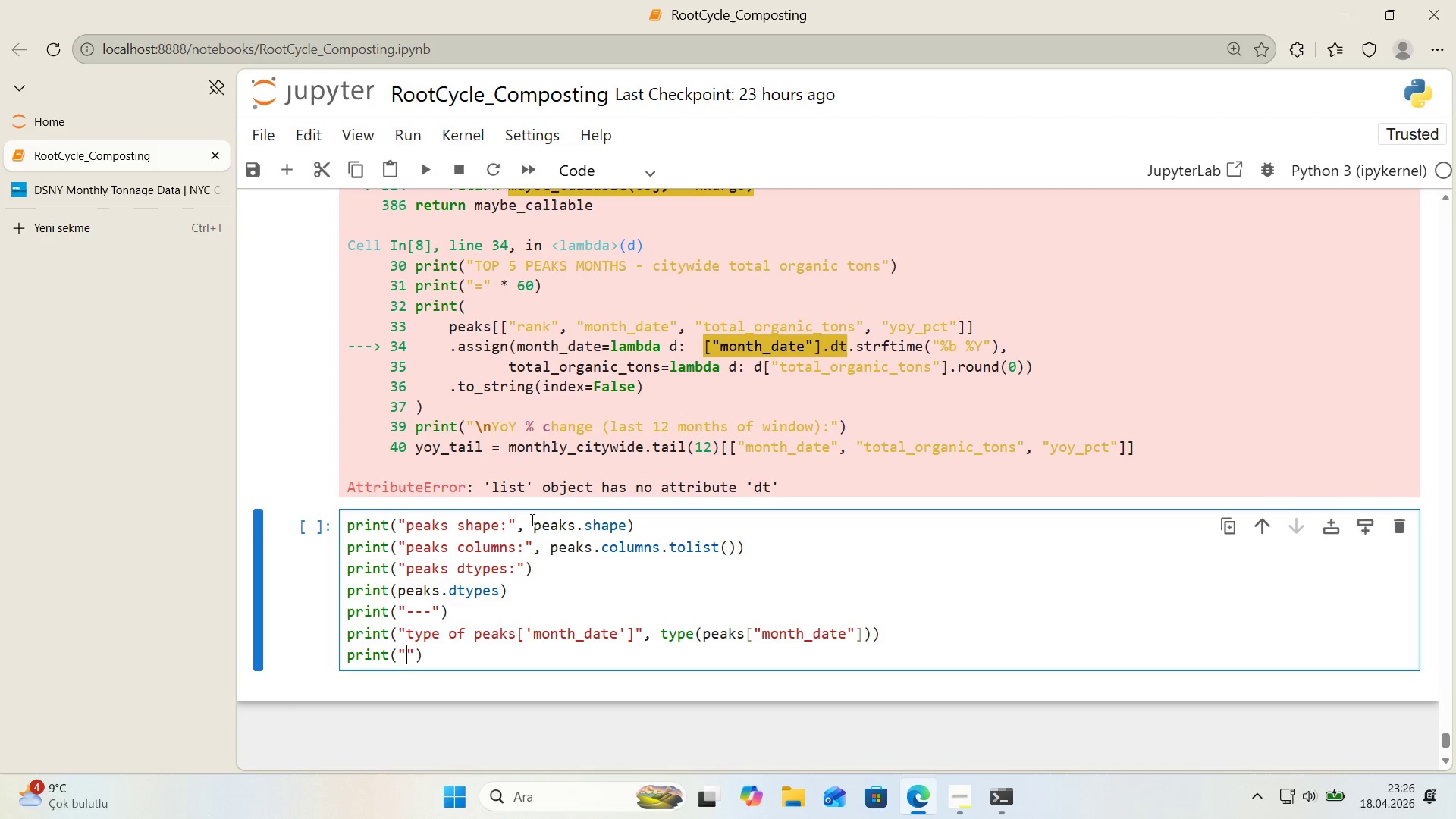 
type(type of f'rst element>)
 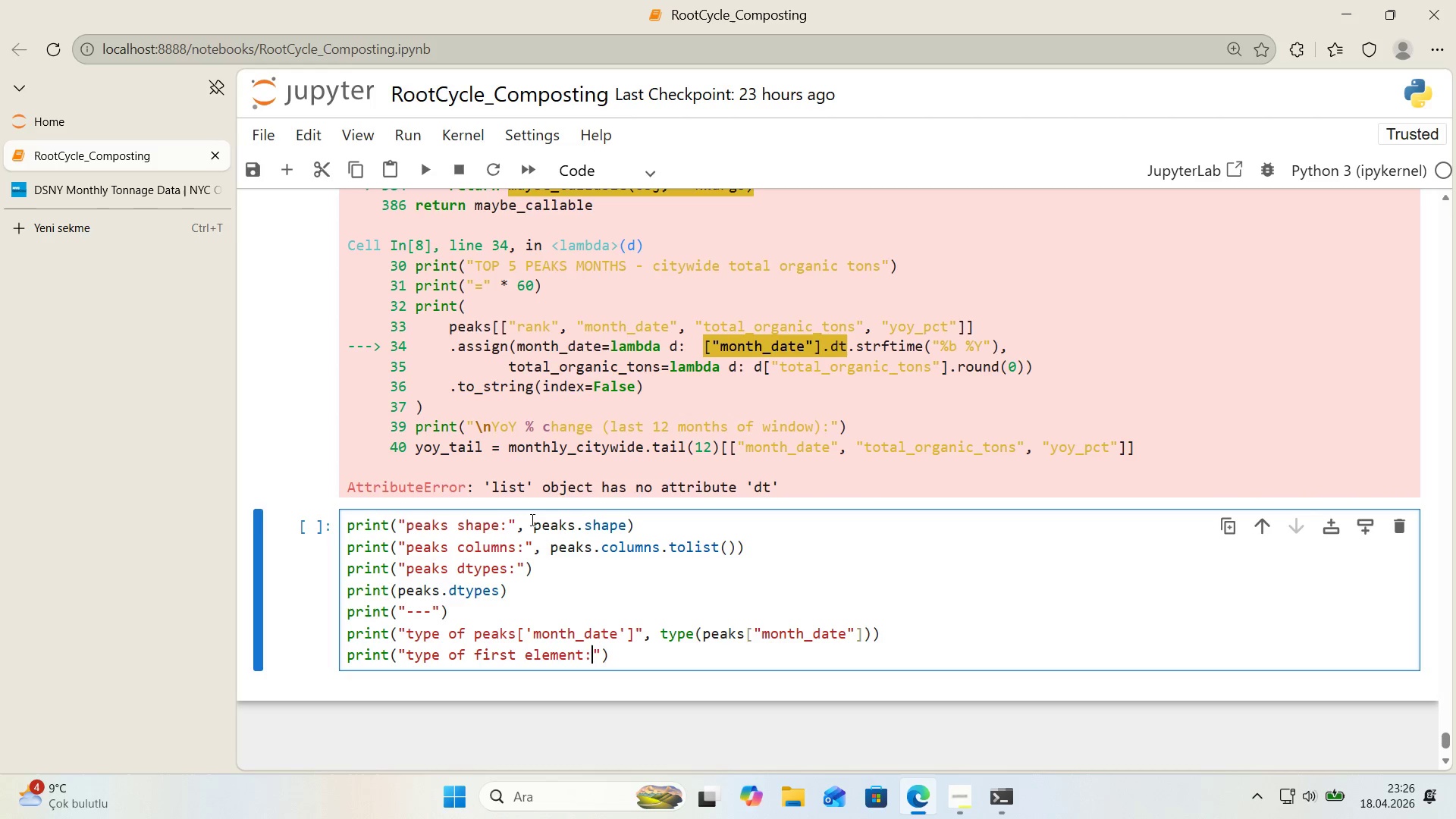 
key(ArrowRight)
 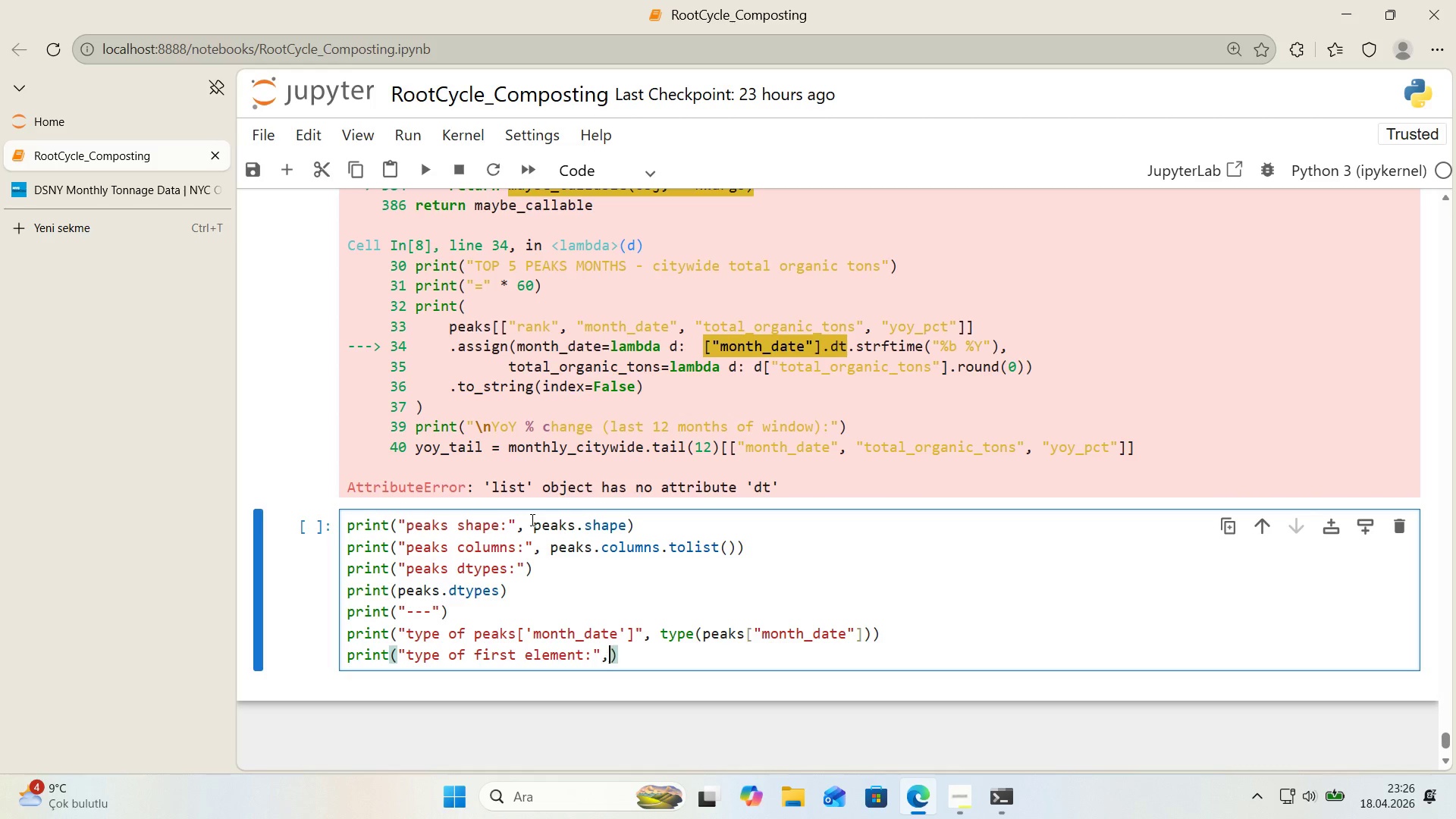 
type(, type*()
 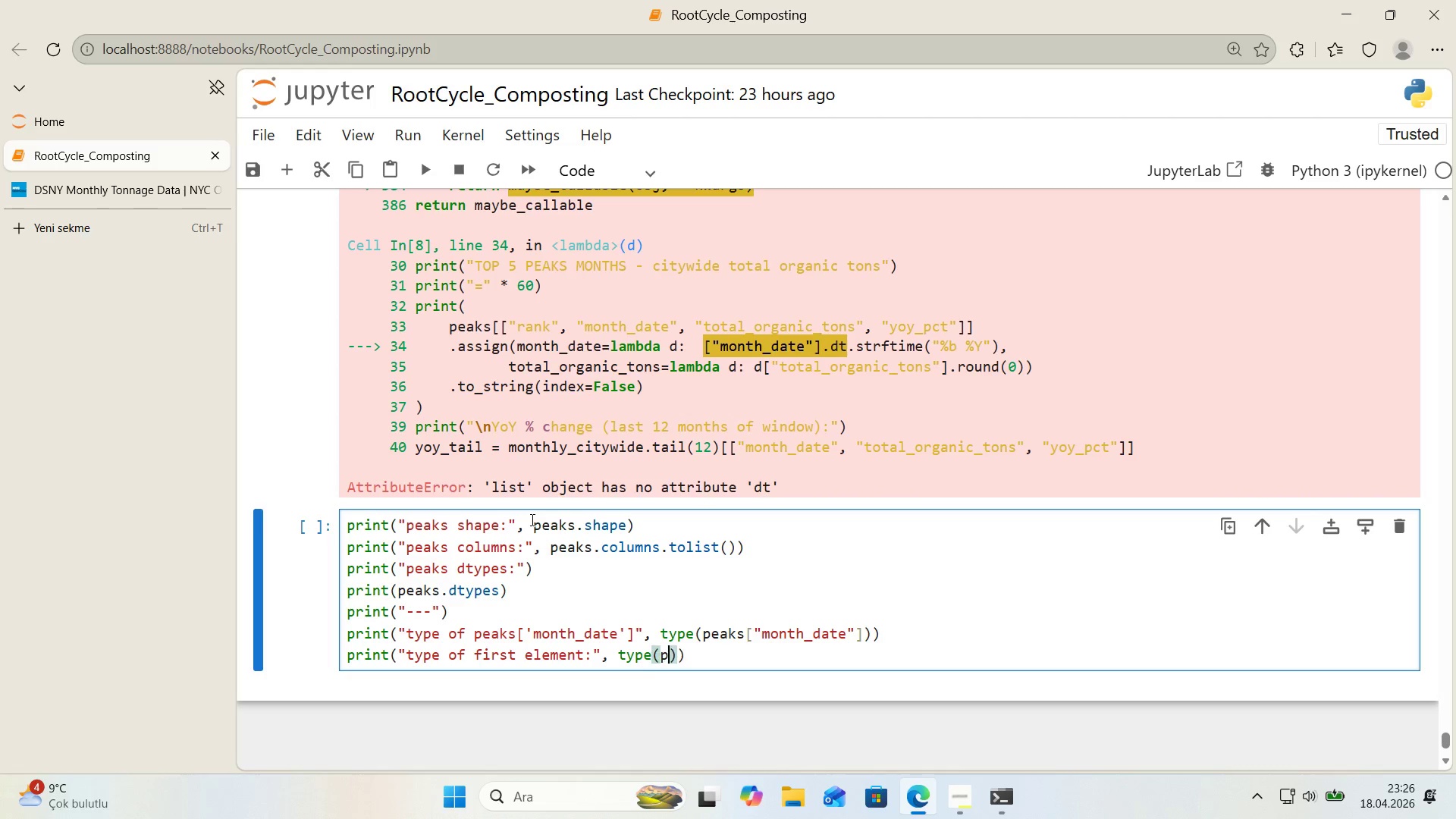 
 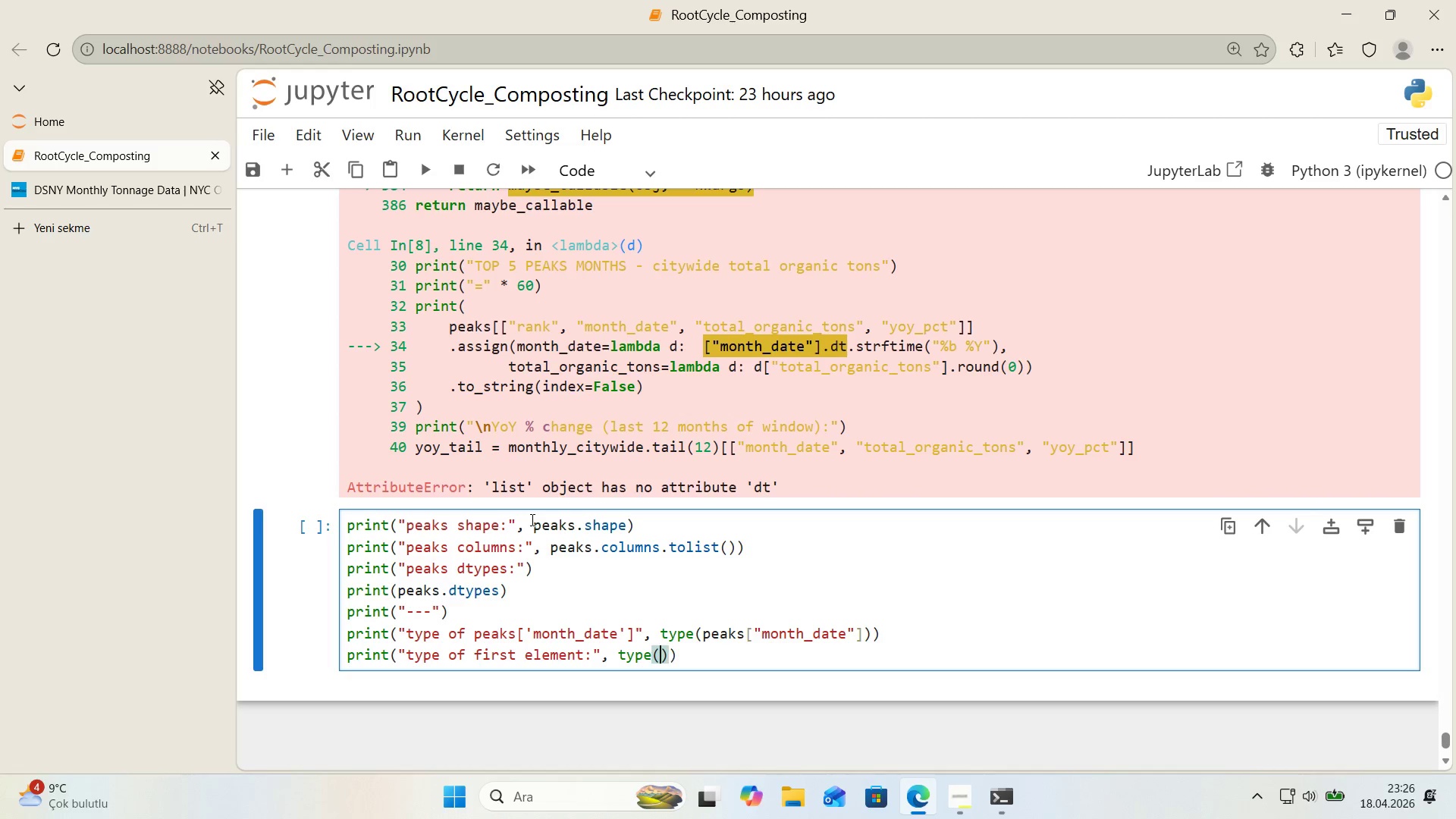 
key(ArrowLeft)
 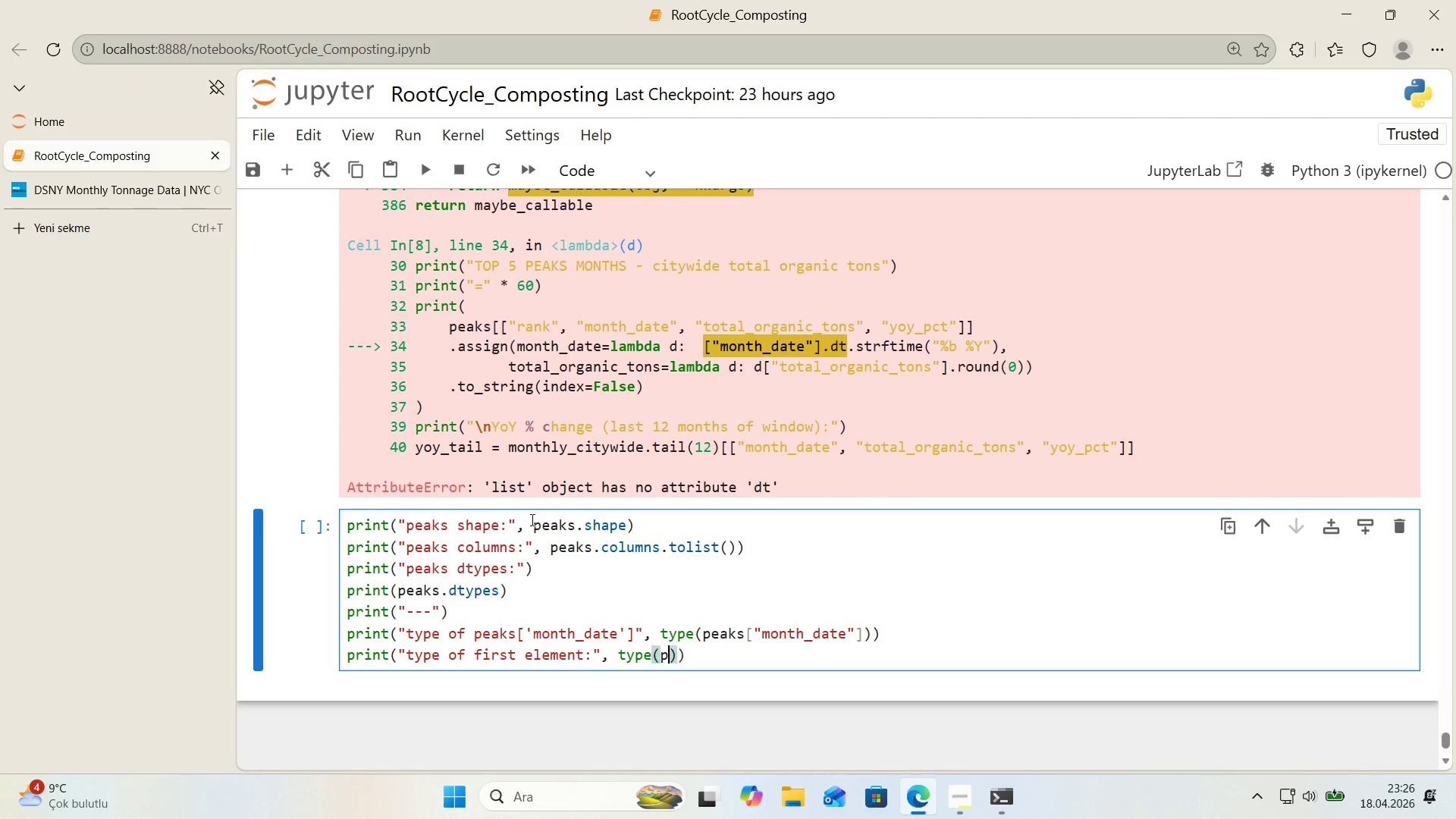 
type(peaks)
 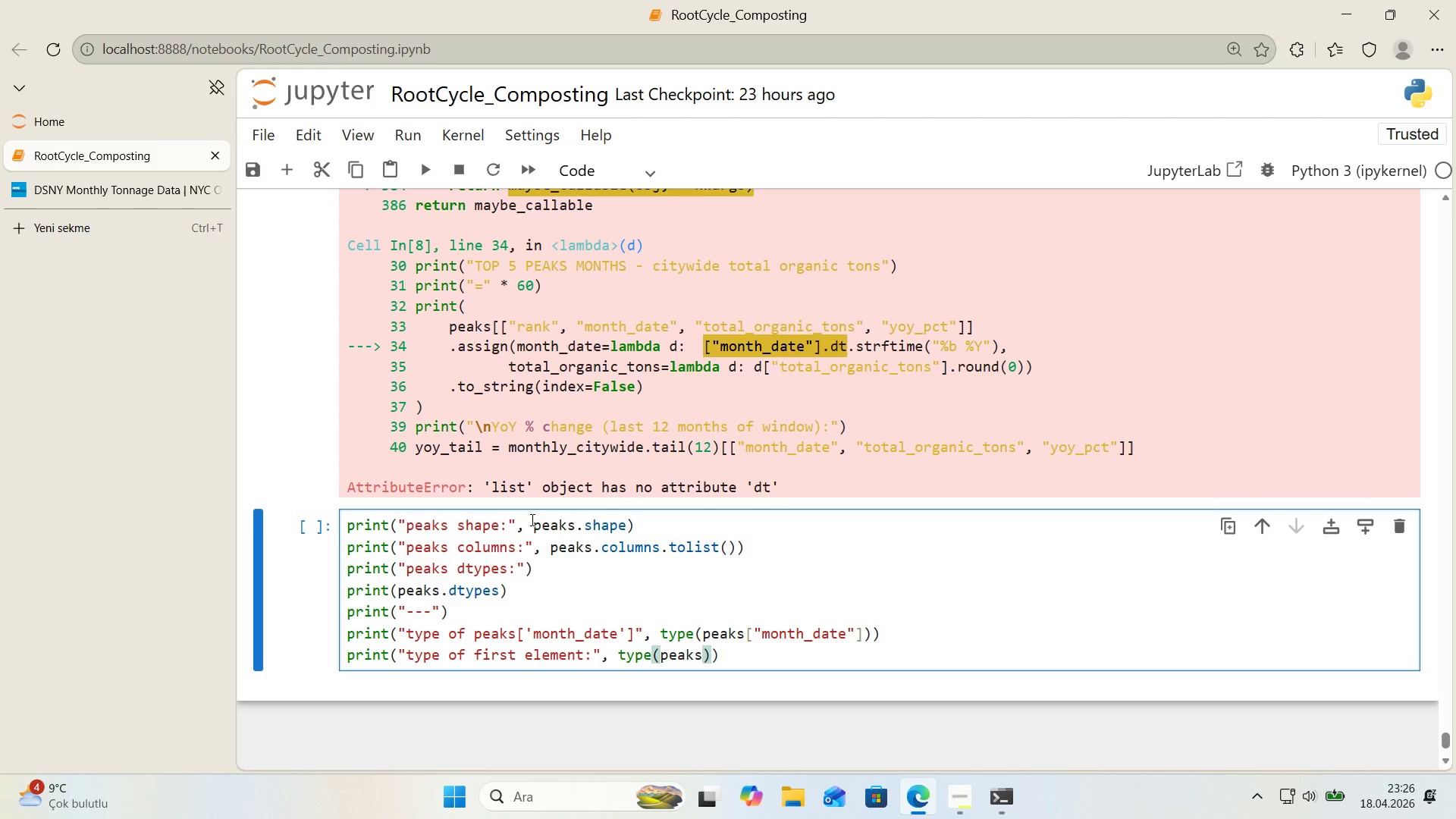 
key(Alt+Control+8)
 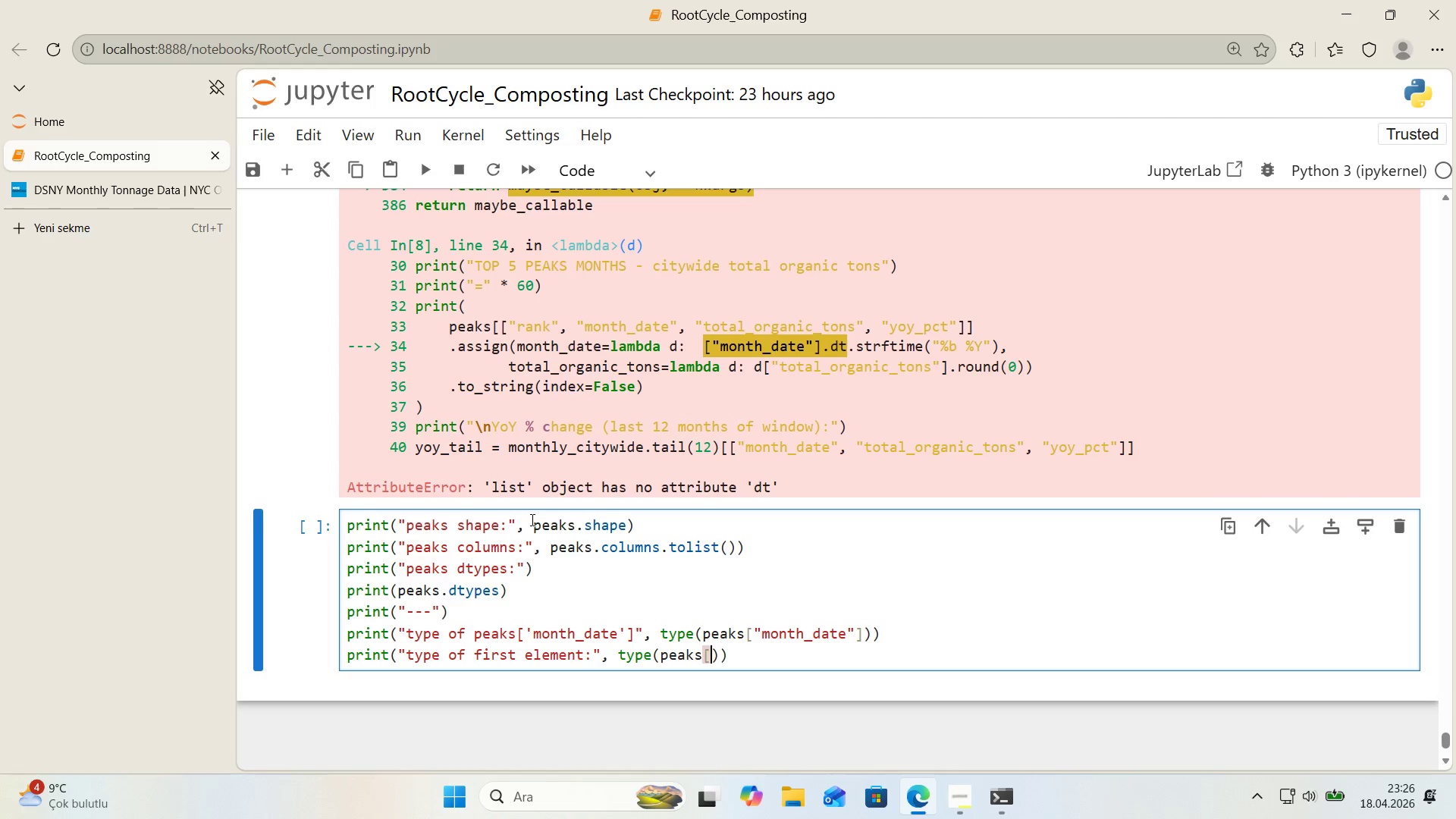 
key(Alt+Control+9)
 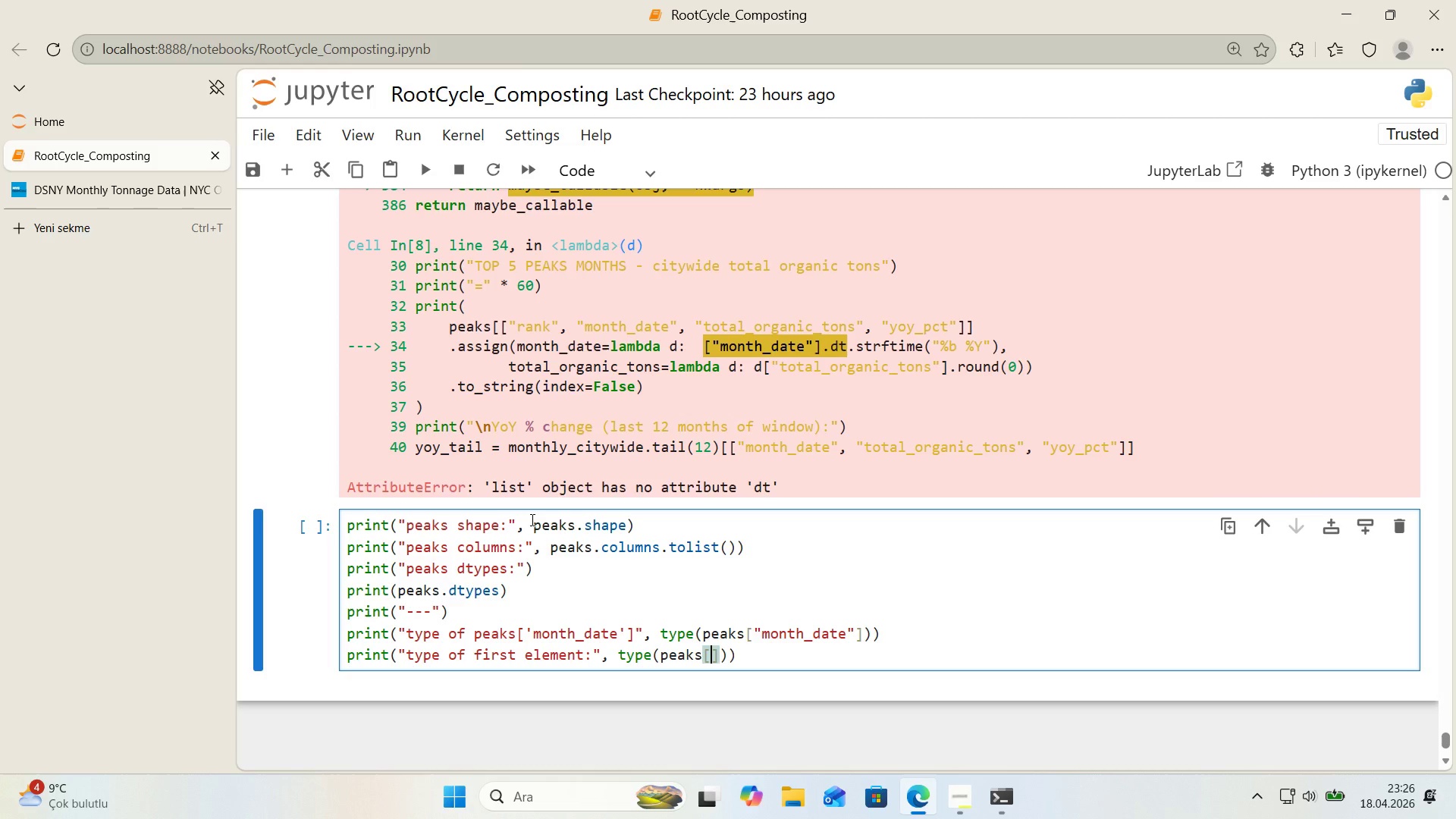 
key(ArrowLeft)
 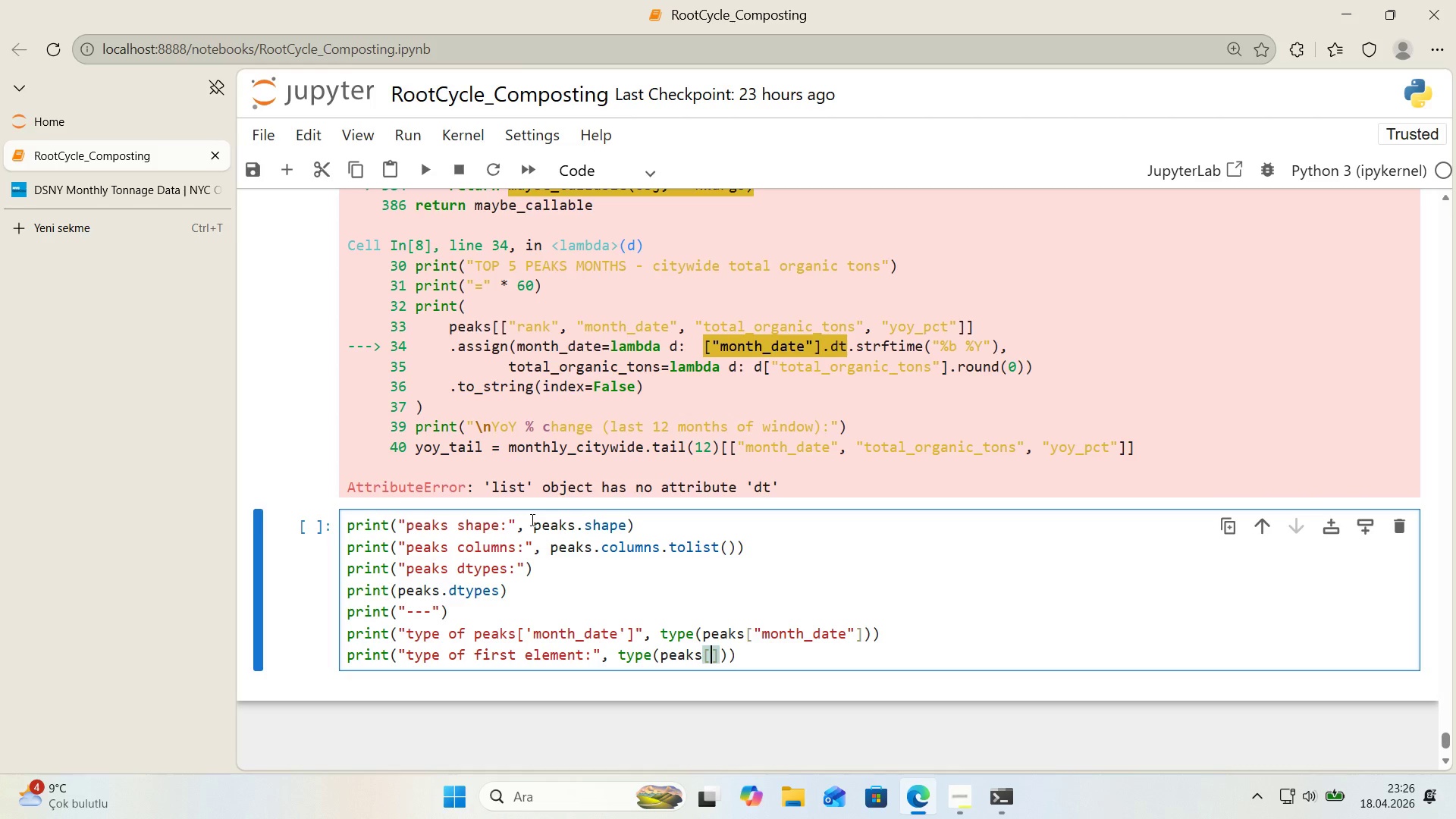 
key(Backquote)
 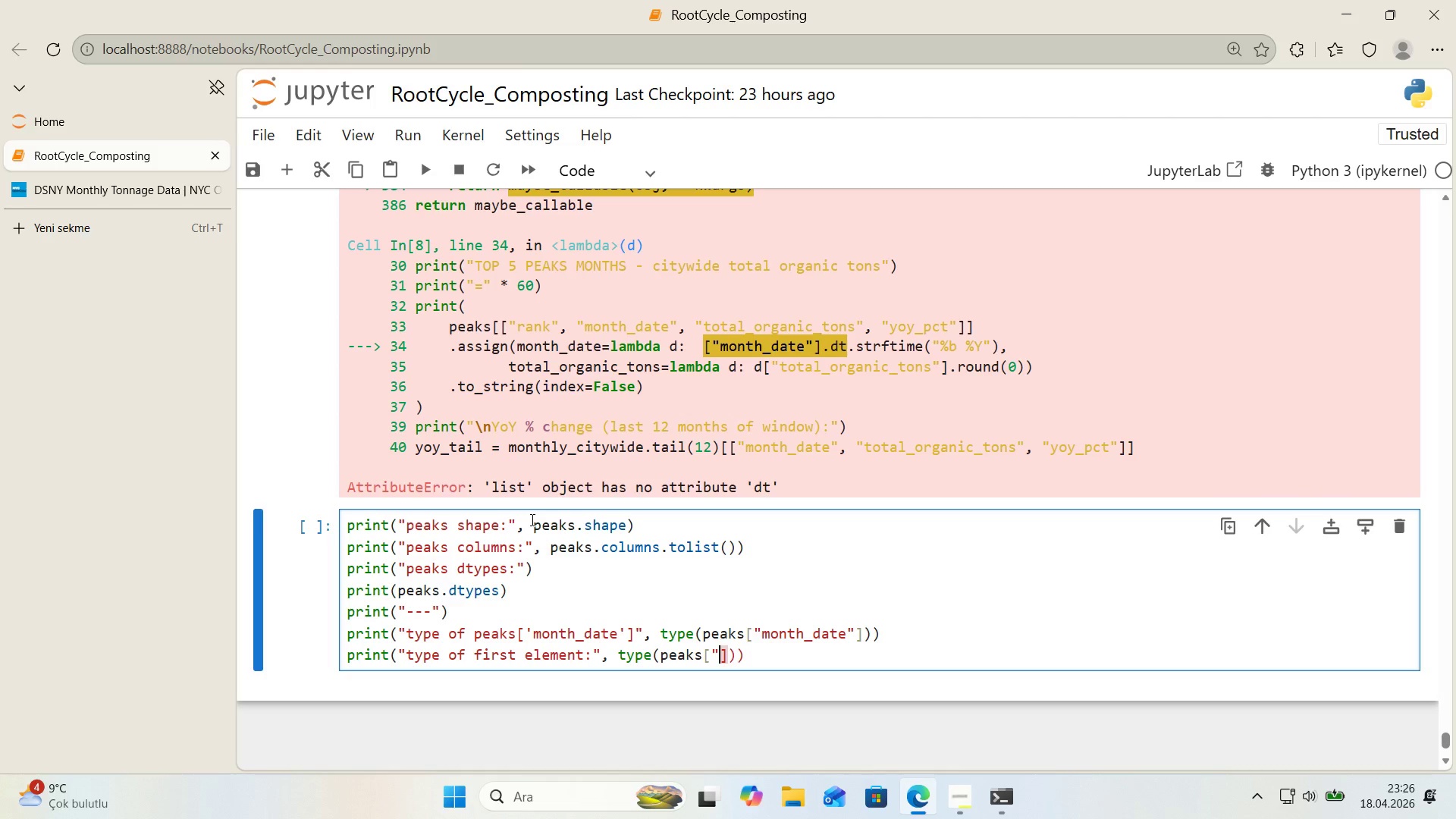 
key(Backquote)
 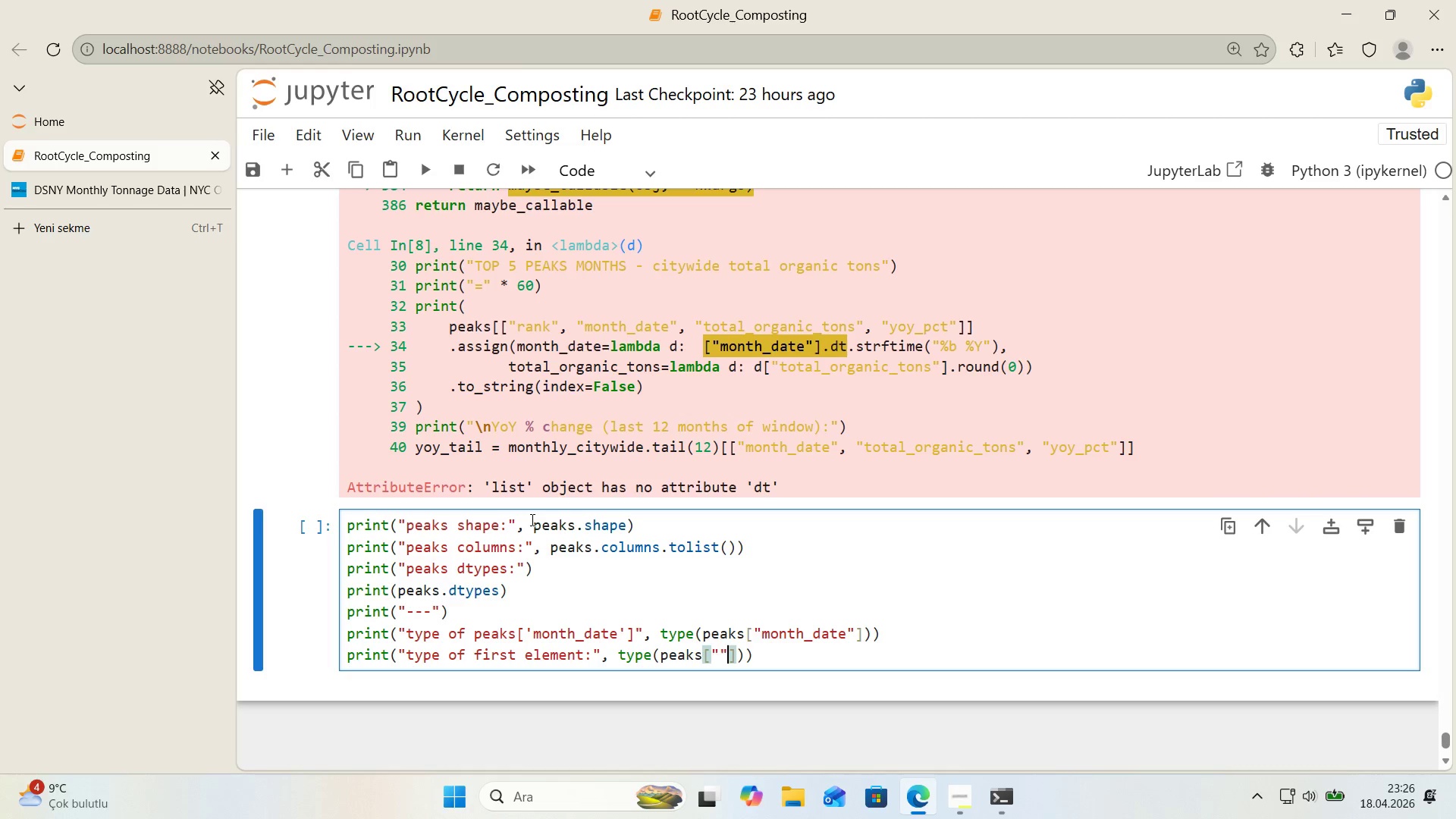 
key(ArrowLeft)
 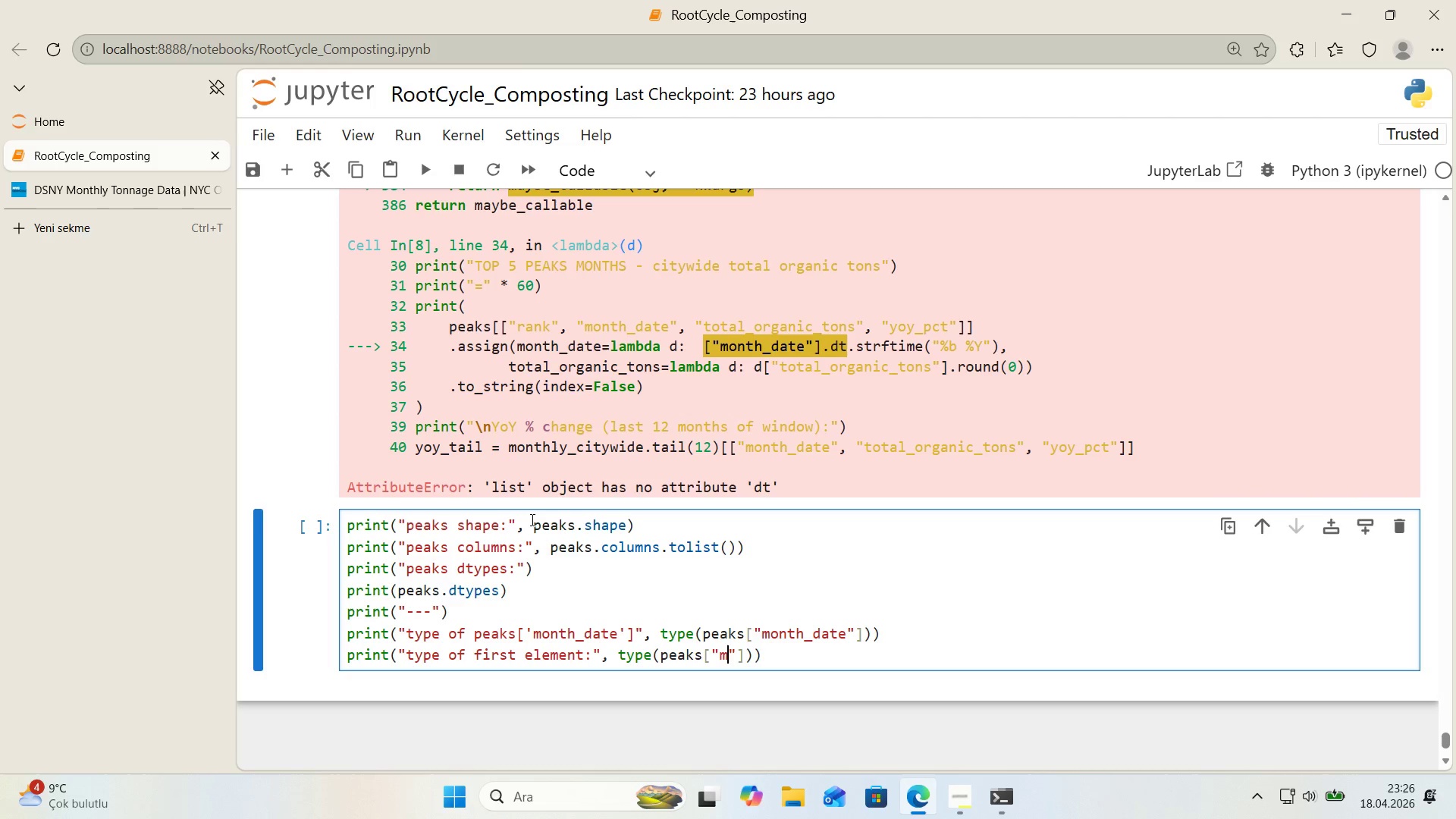 
type(month_date)
 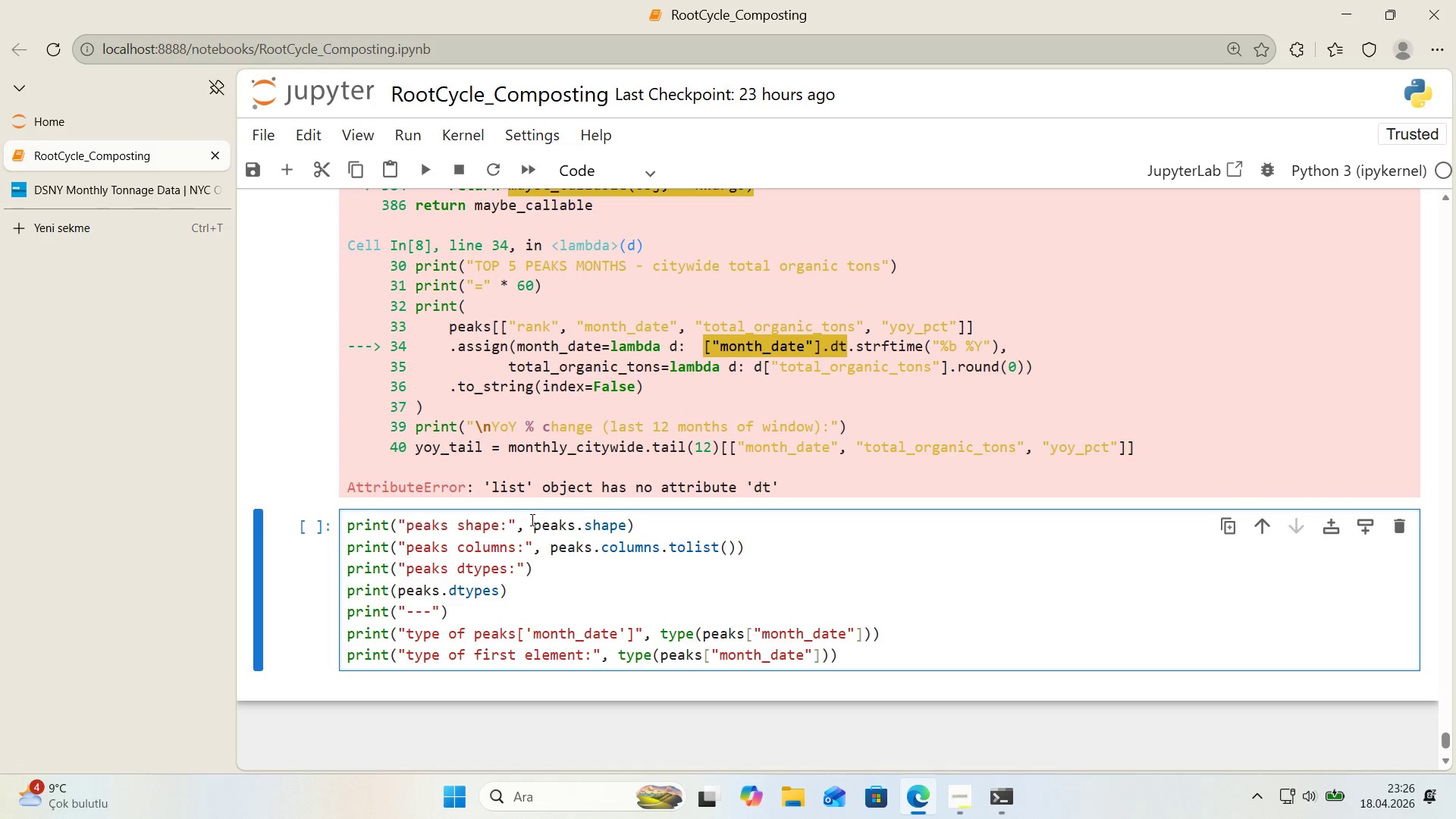 
key(ArrowRight)
 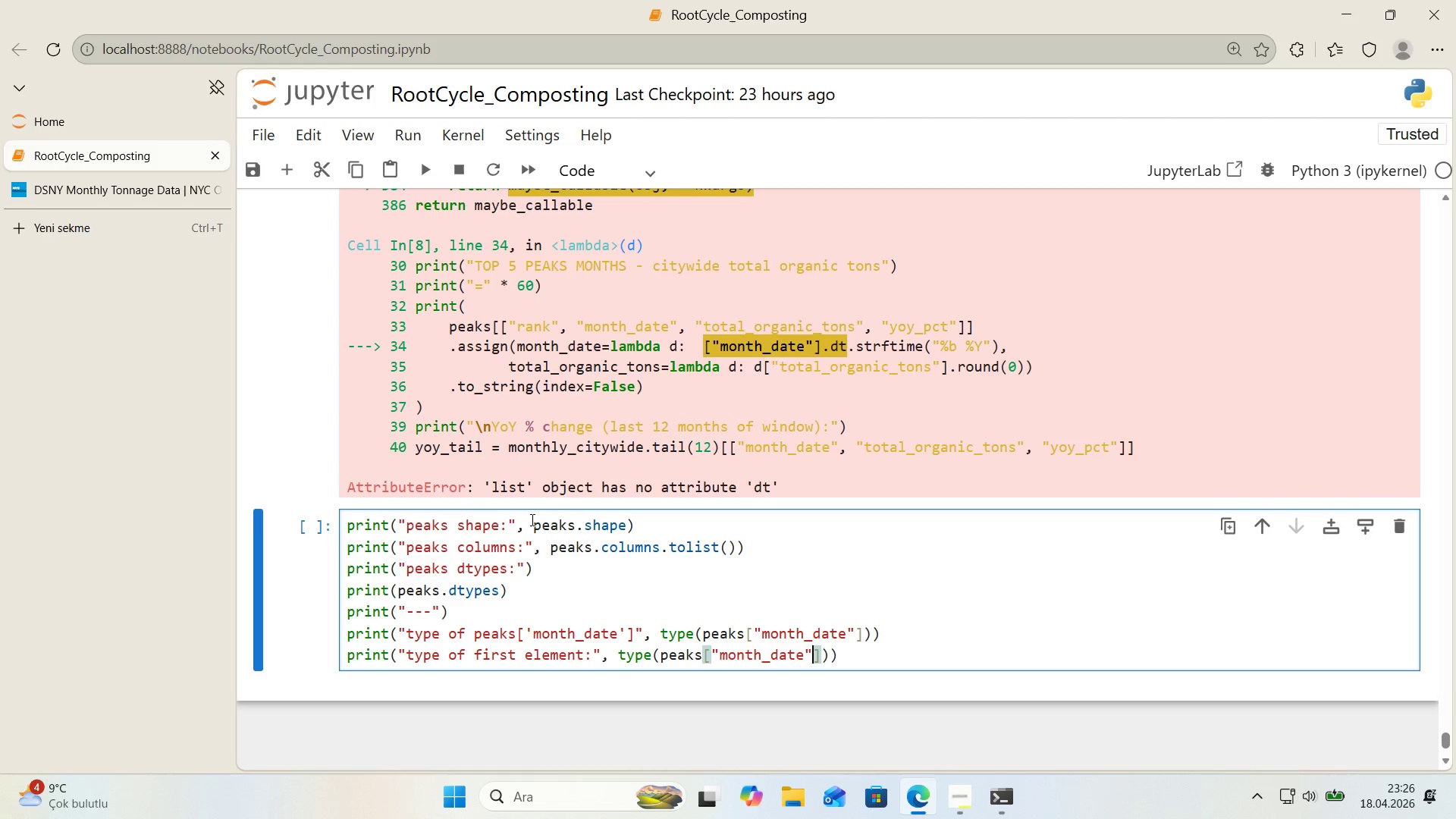 
key(ArrowRight)
 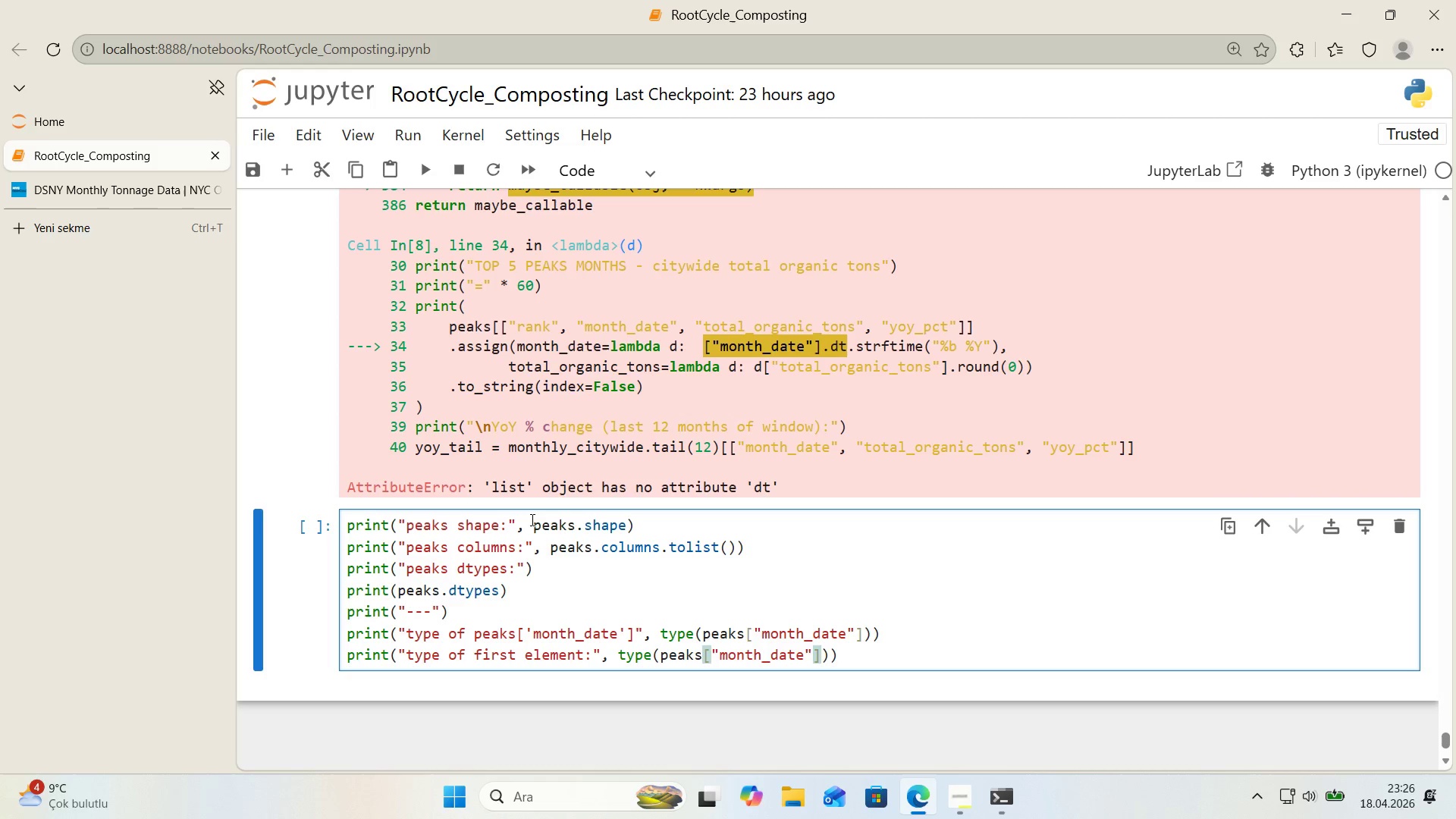 
type(.'loc)
 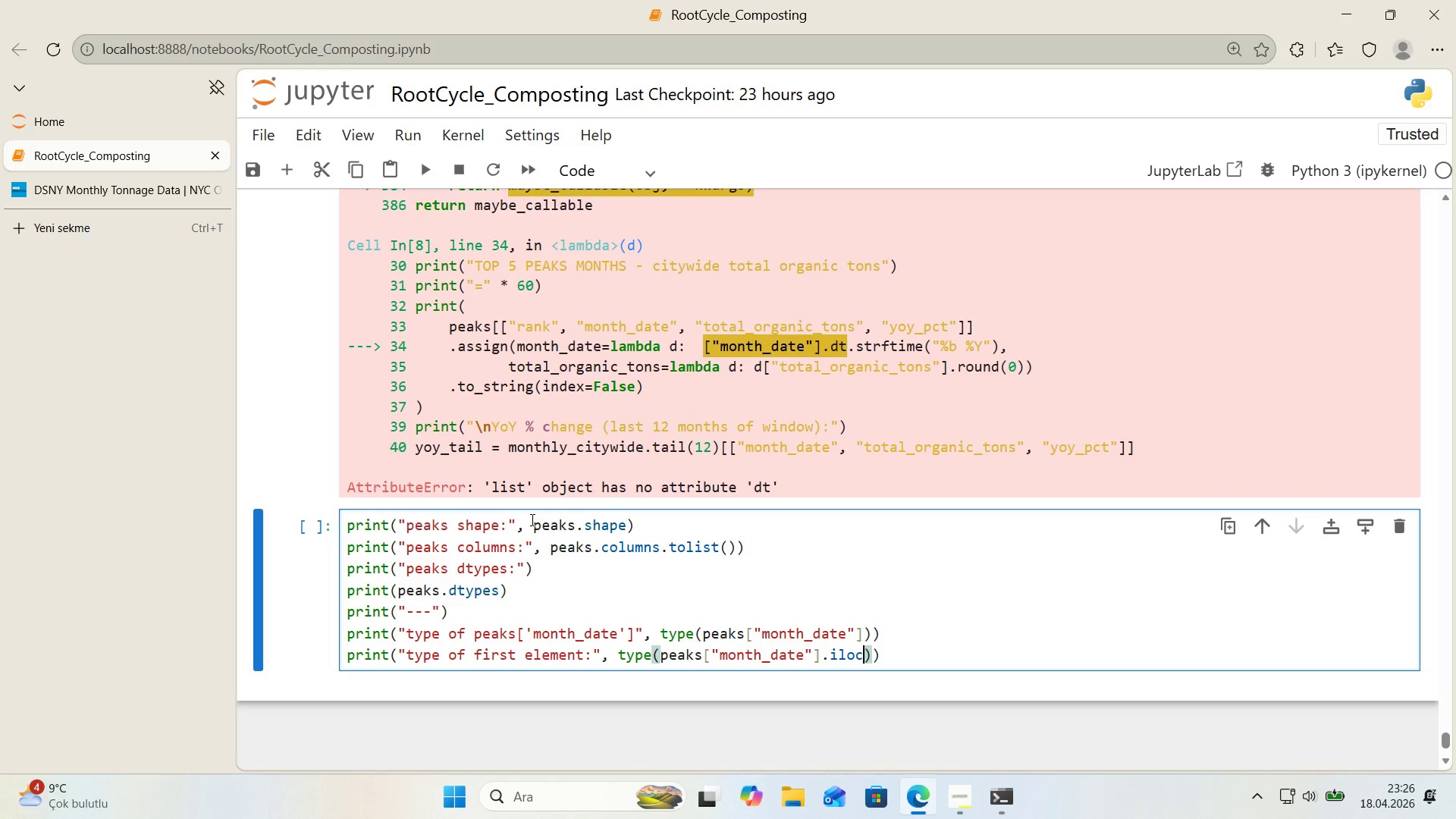 
key(Alt+Control+8)
 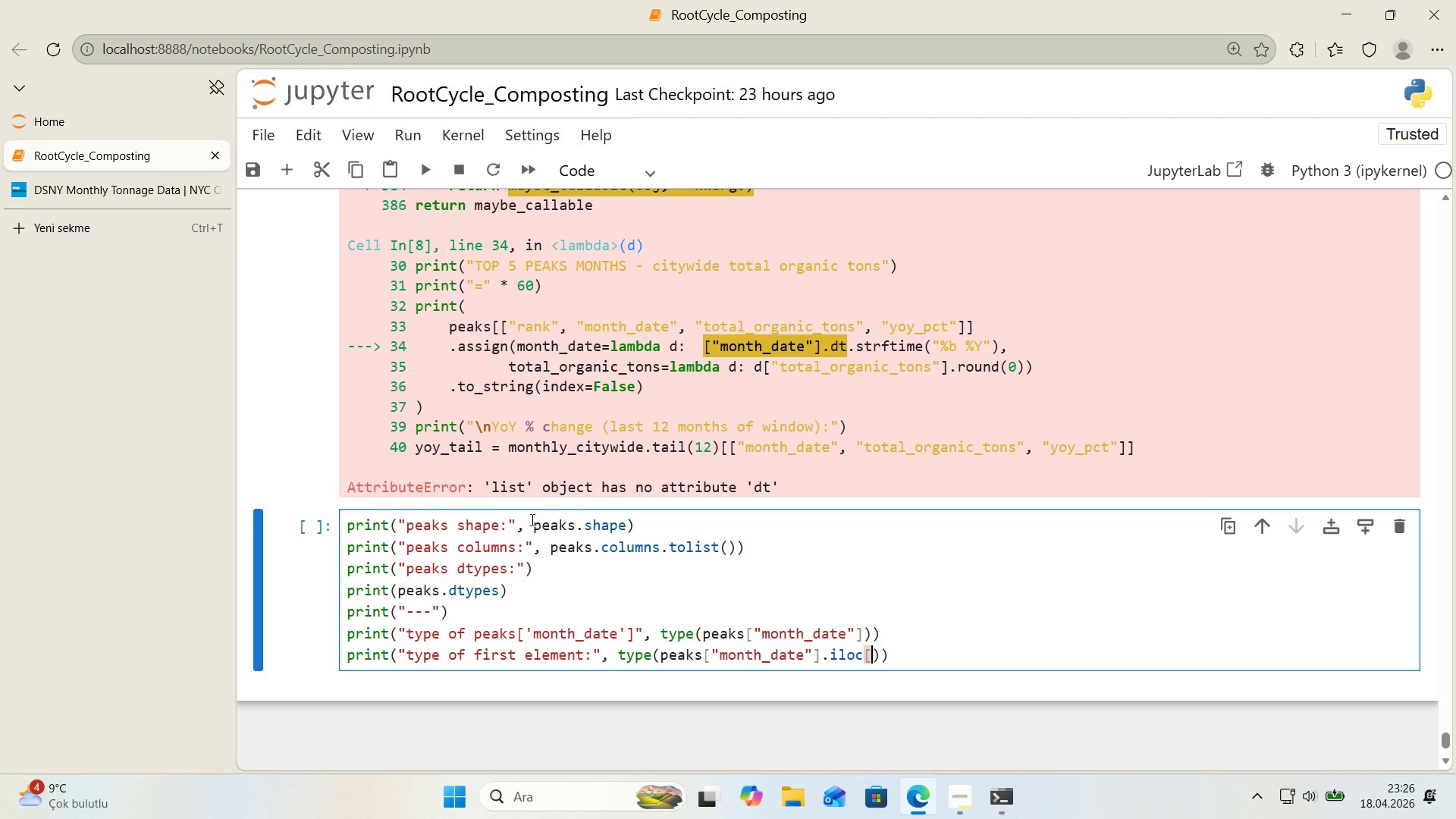 
key(Alt+Control+9)
 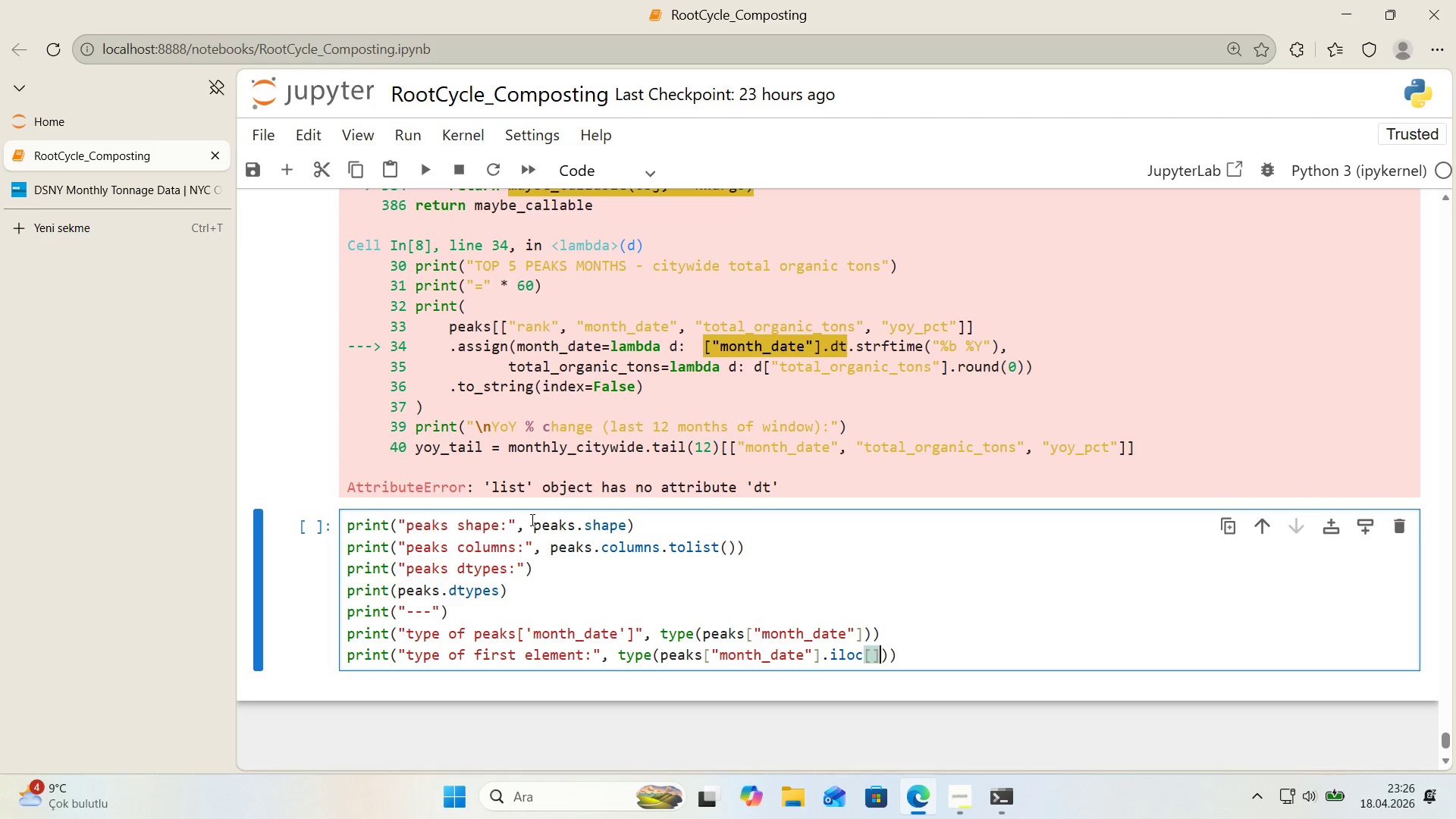 
key(ArrowLeft)
 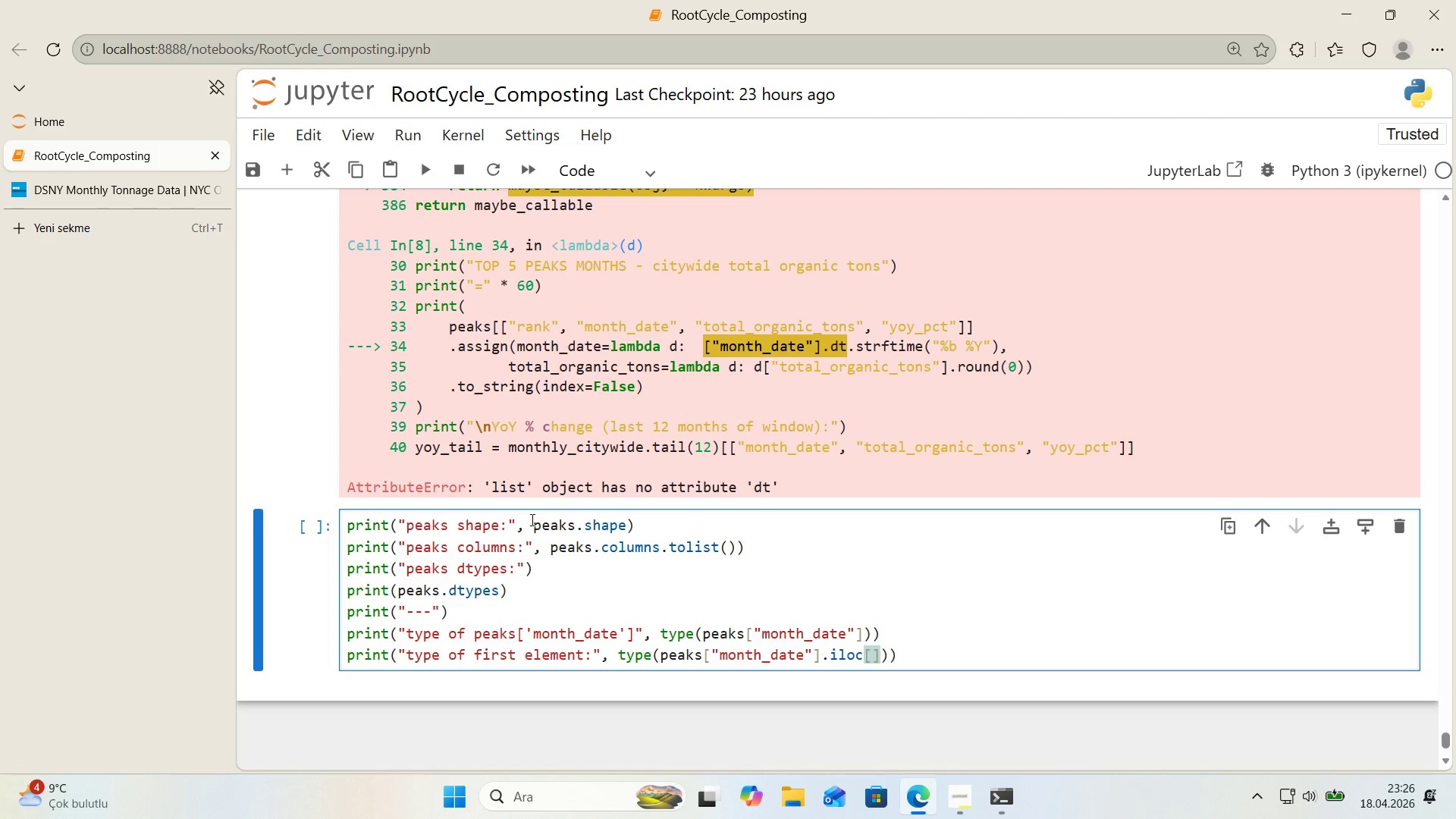 
key(Numpad0)
 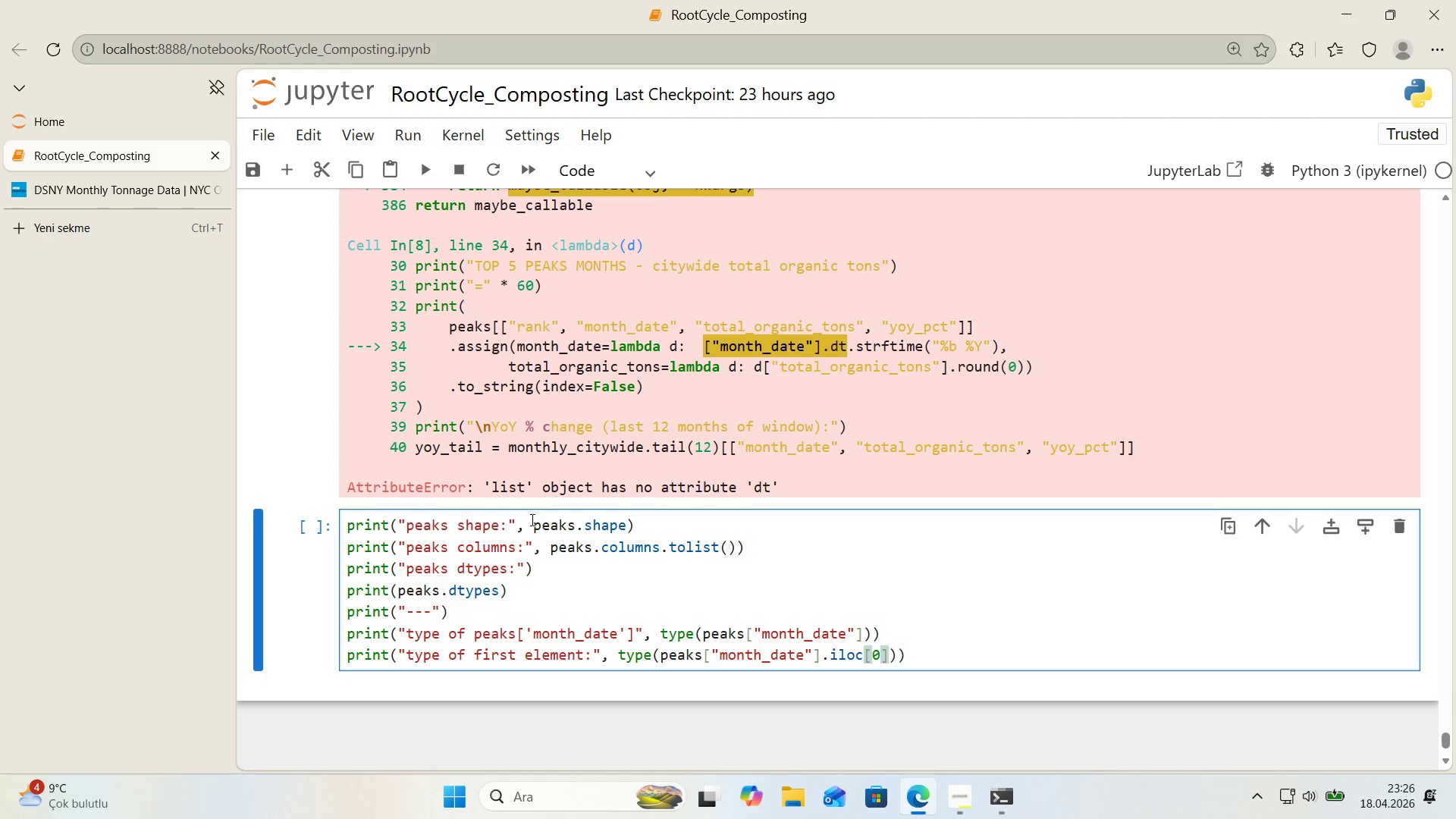 
key(ArrowRight)
 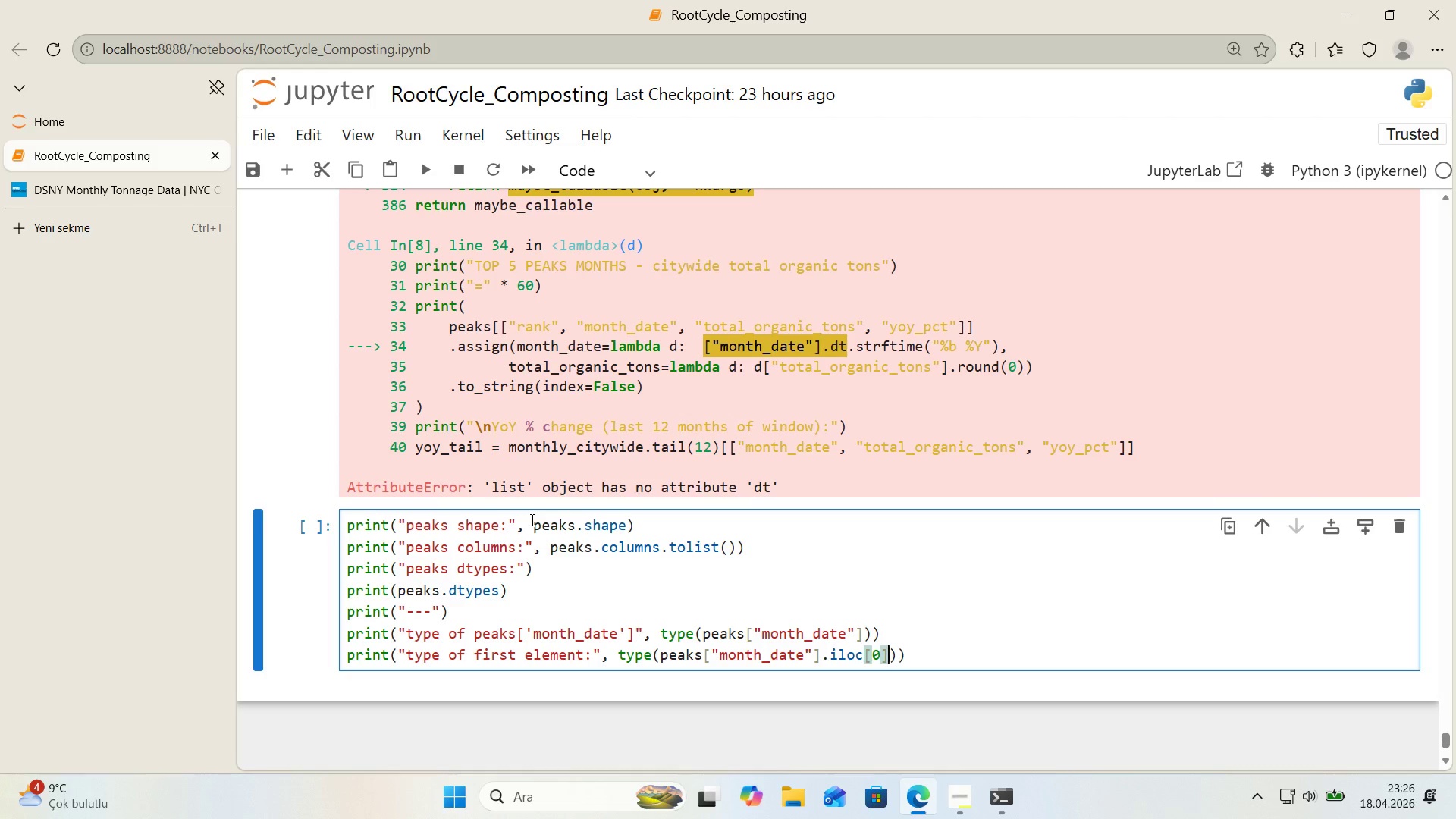 
key(ArrowRight)
 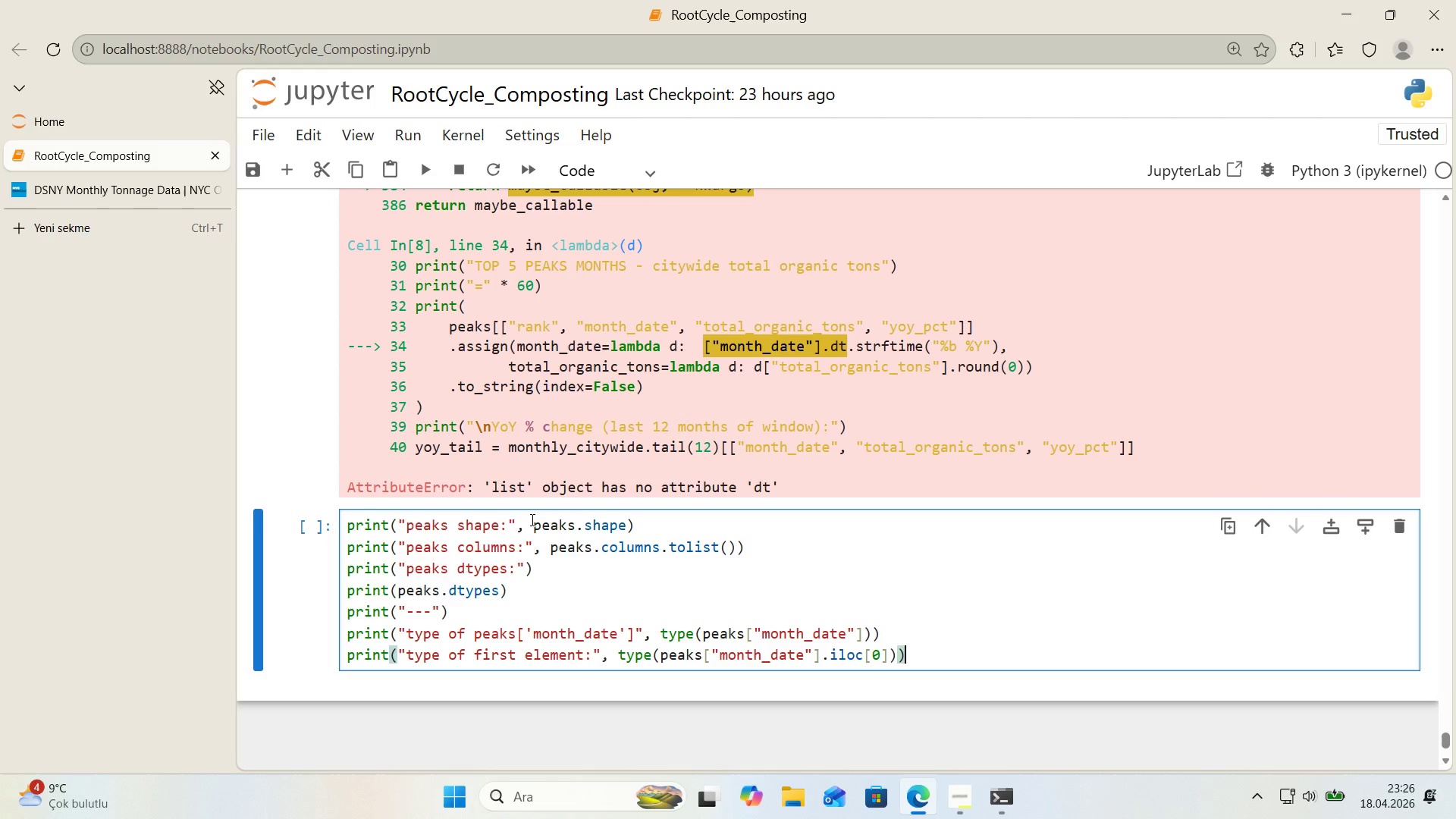 
key(ArrowRight)
 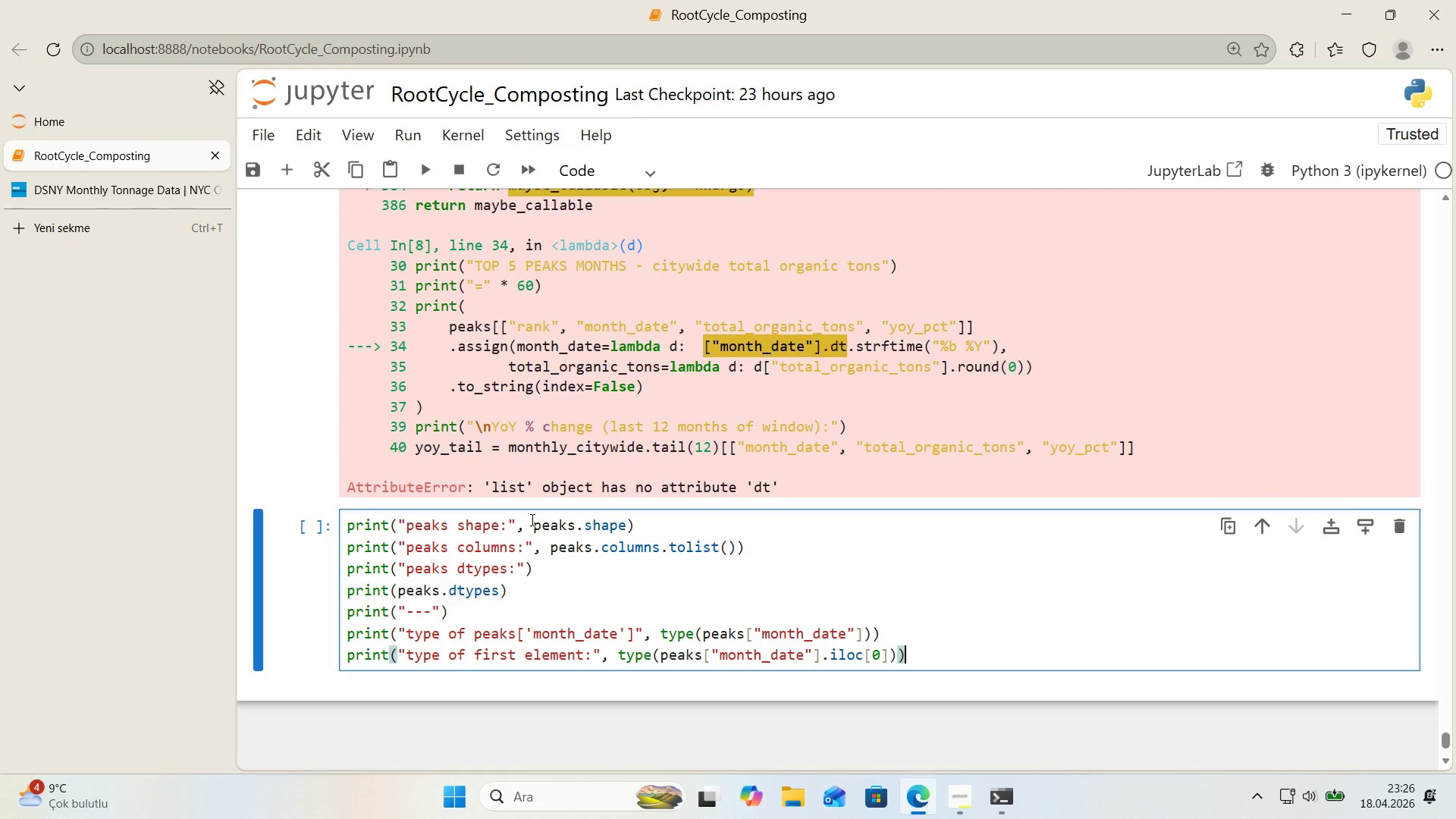 
key(Shift+Enter)
 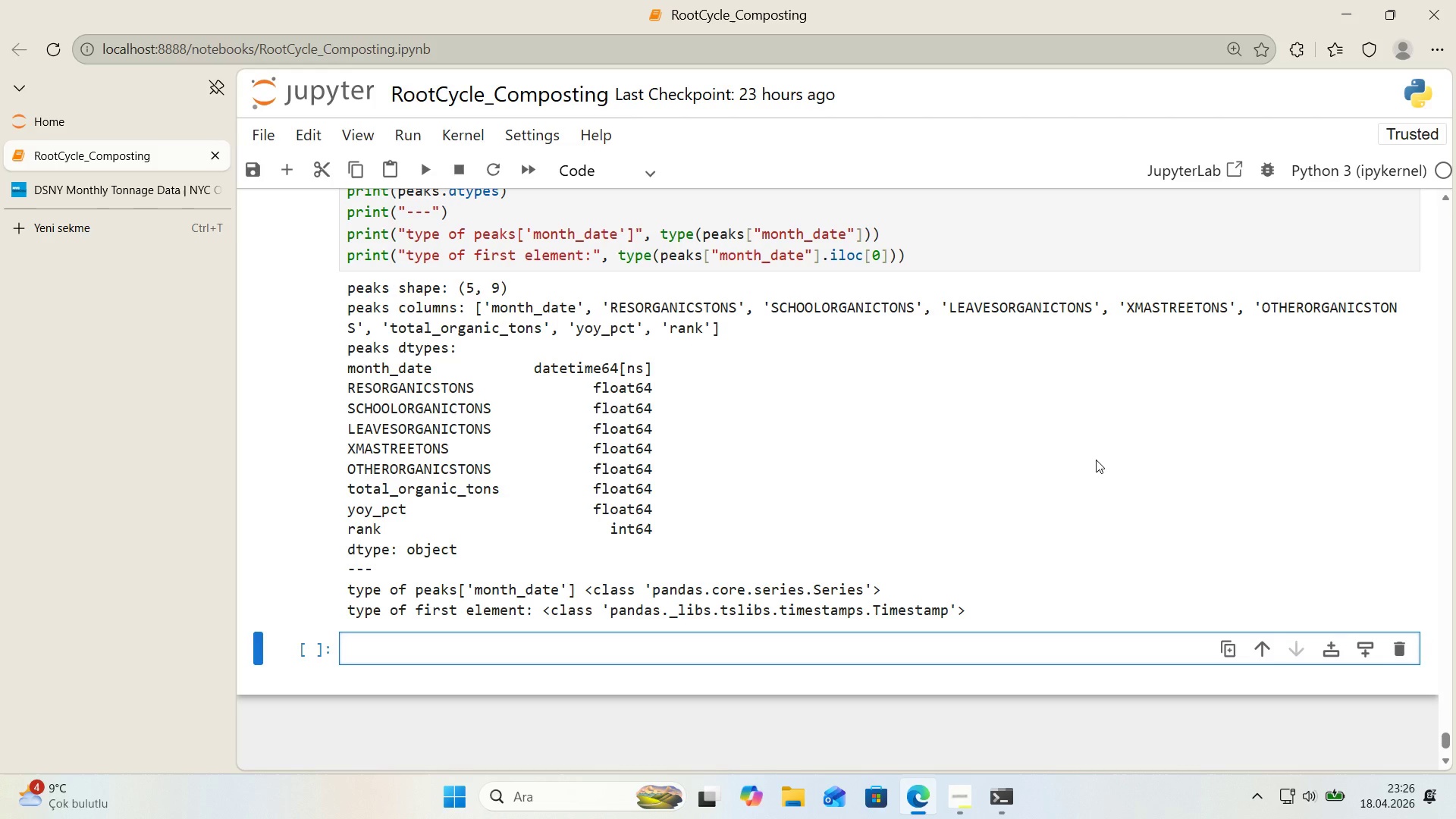 
wait(19.17)
 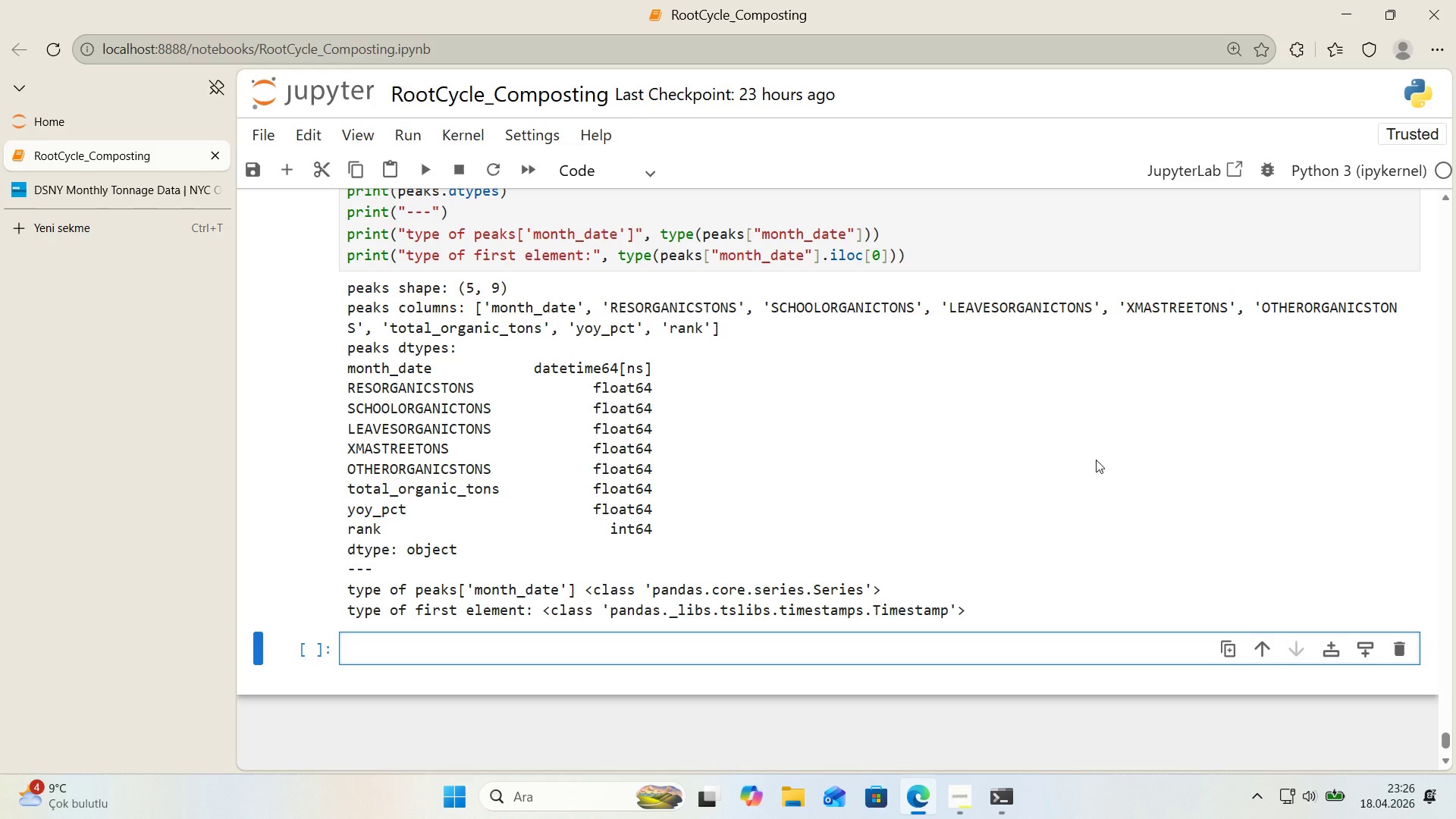 
scroll: coordinate [1106, 453], scroll_direction: up, amount: 21.0
 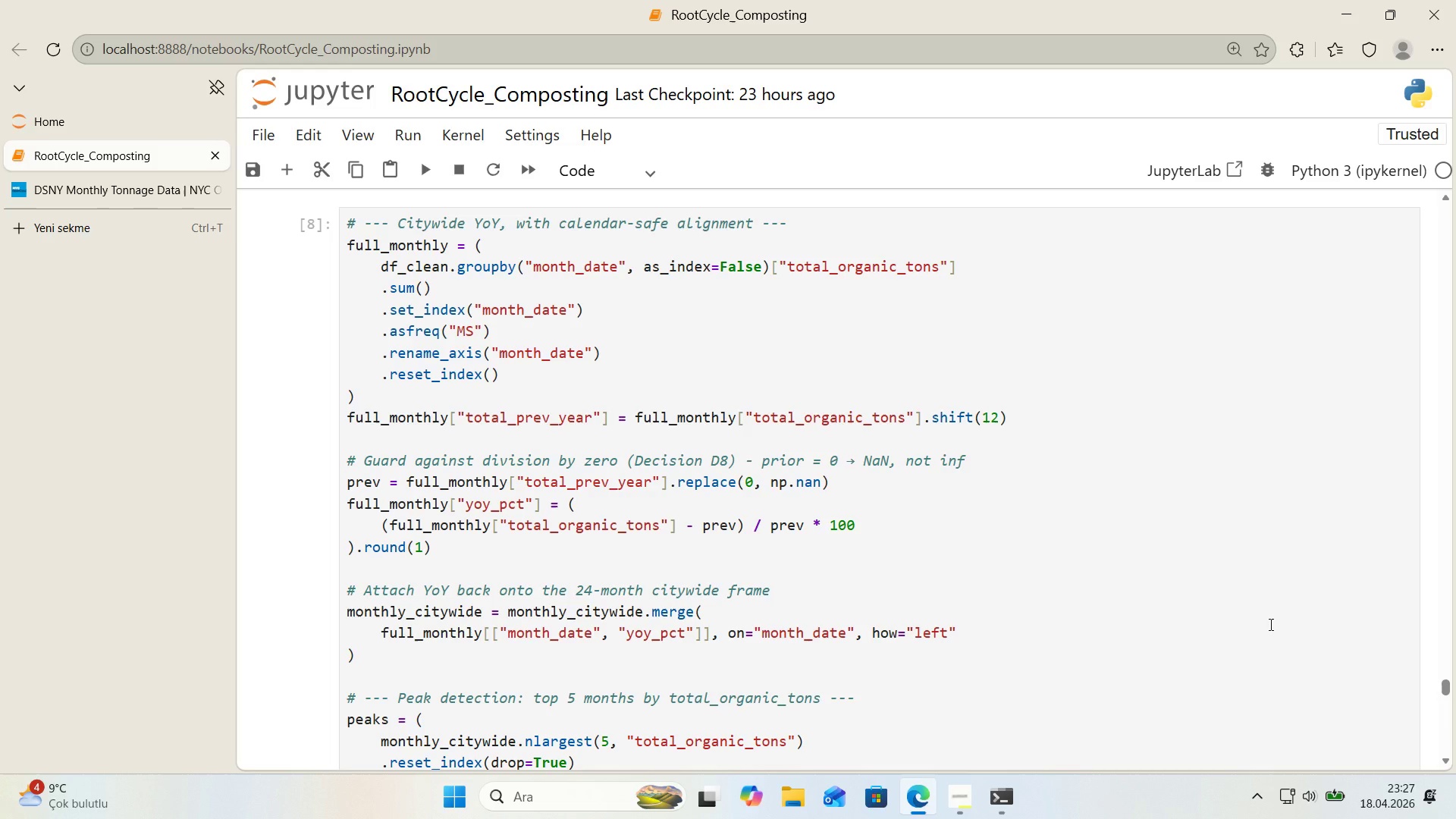 
wait(15.93)
 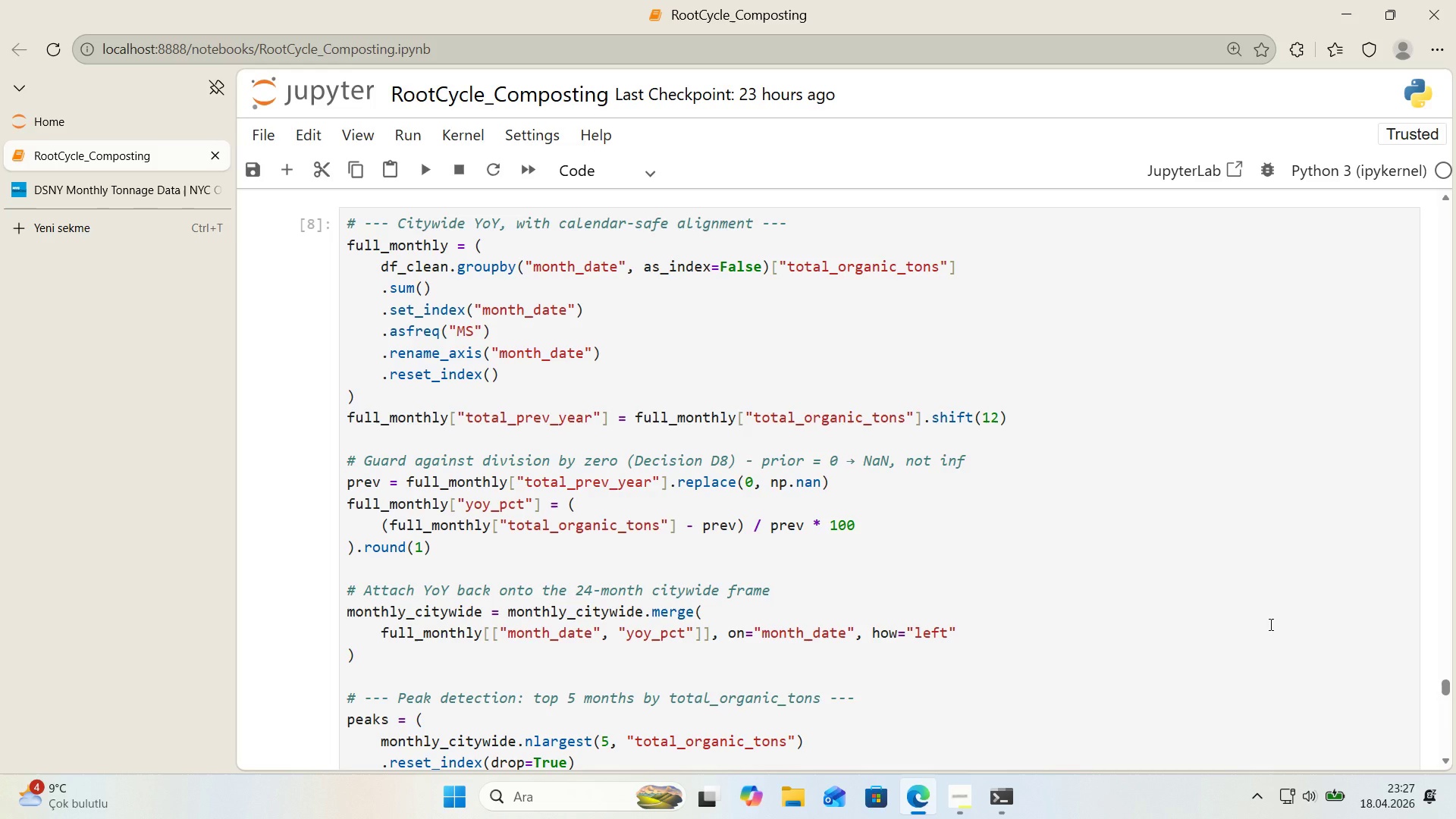 
scroll: coordinate [1269, 624], scroll_direction: down, amount: 6.0
 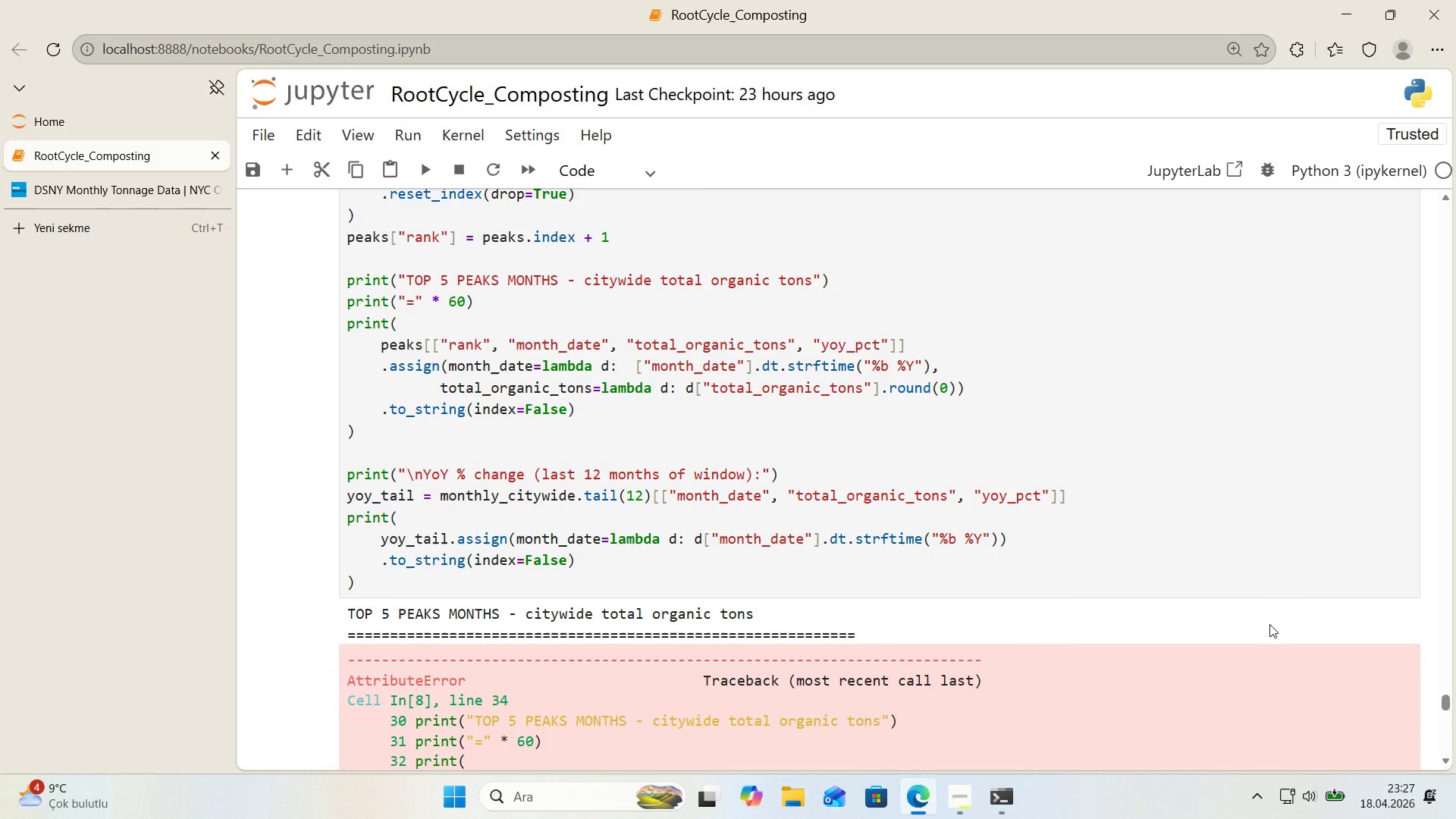 
wait(16.92)
 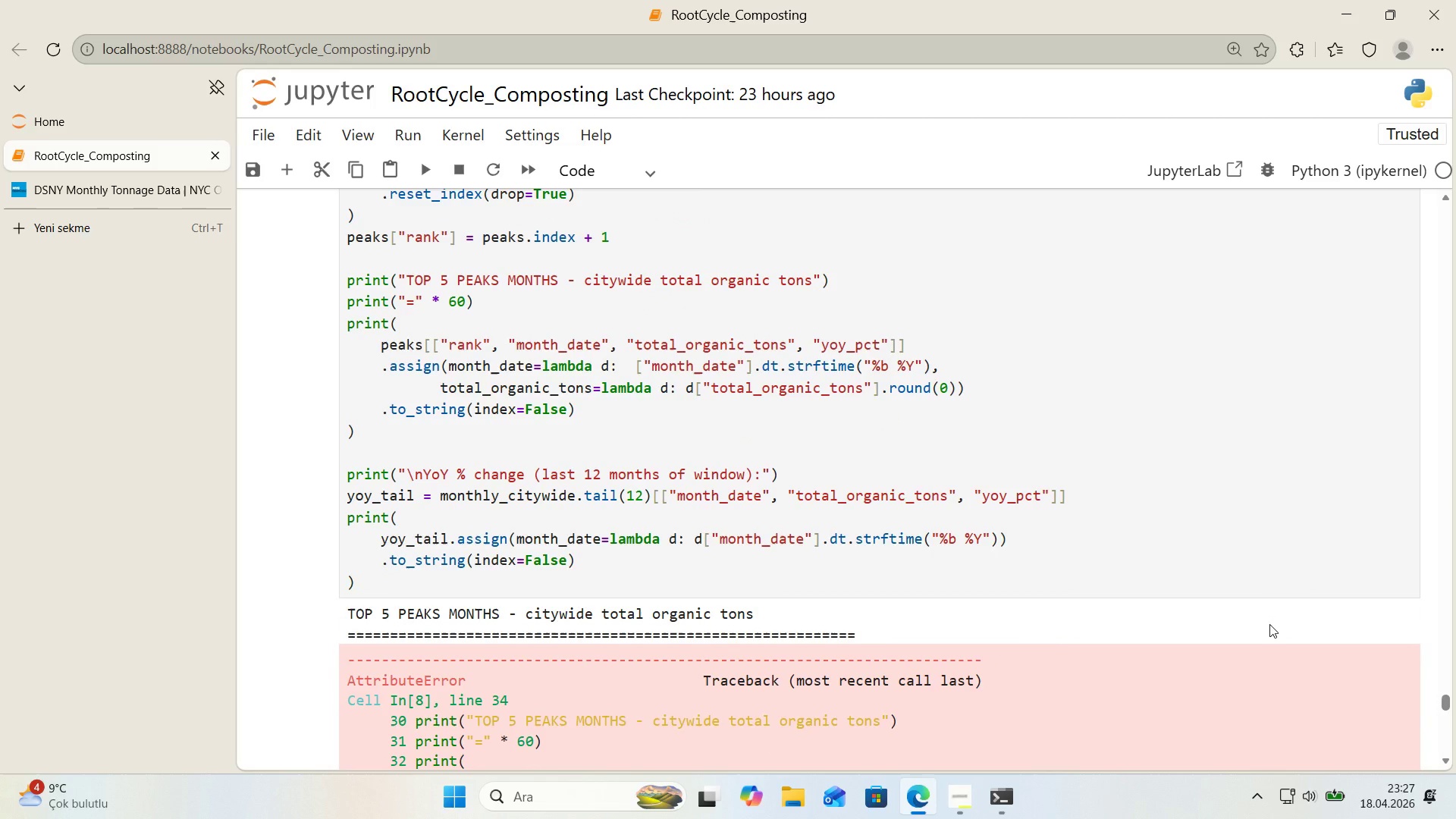 
scroll: coordinate [1169, 482], scroll_direction: down, amount: 9.0
 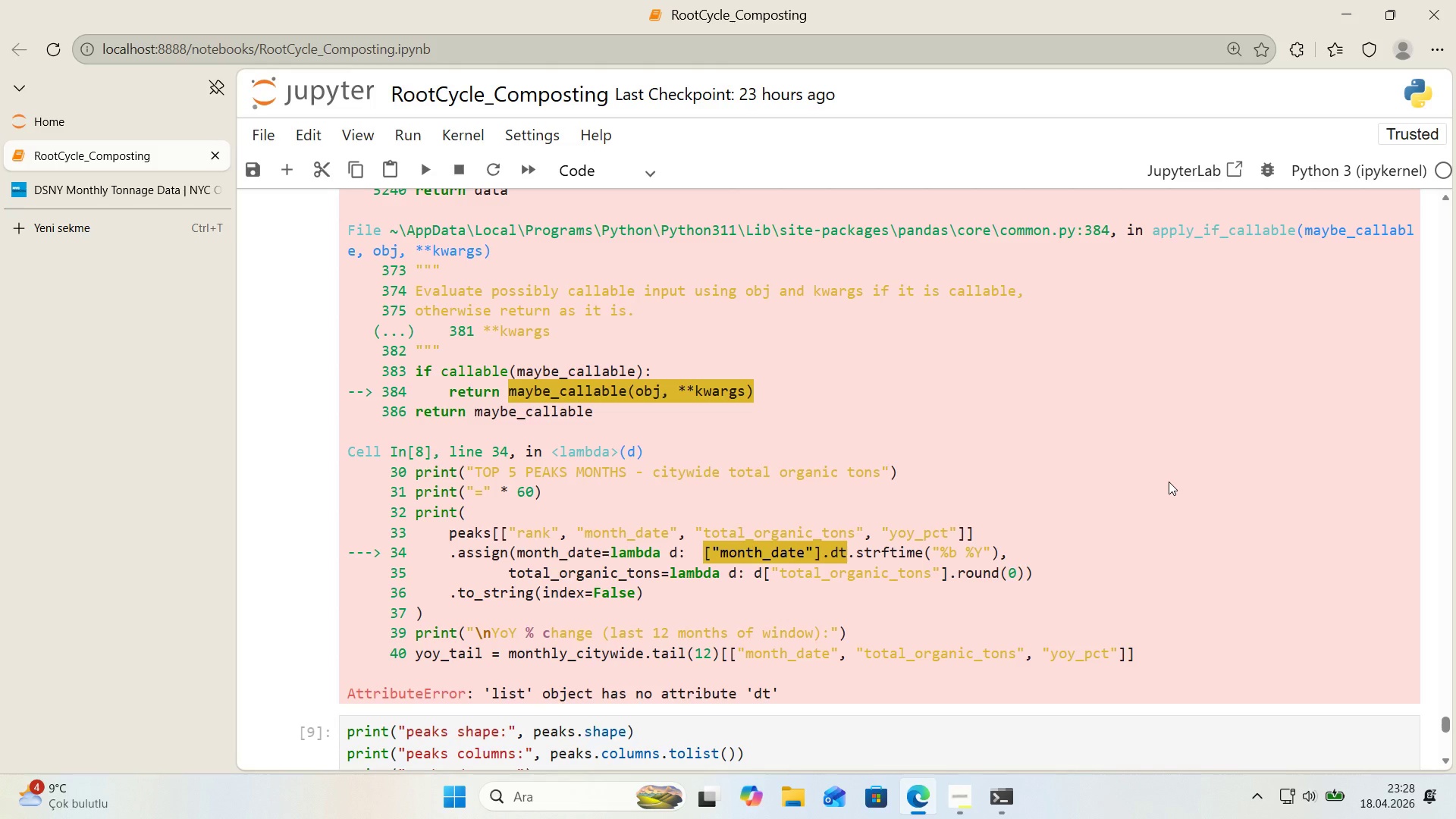 
wait(57.62)
 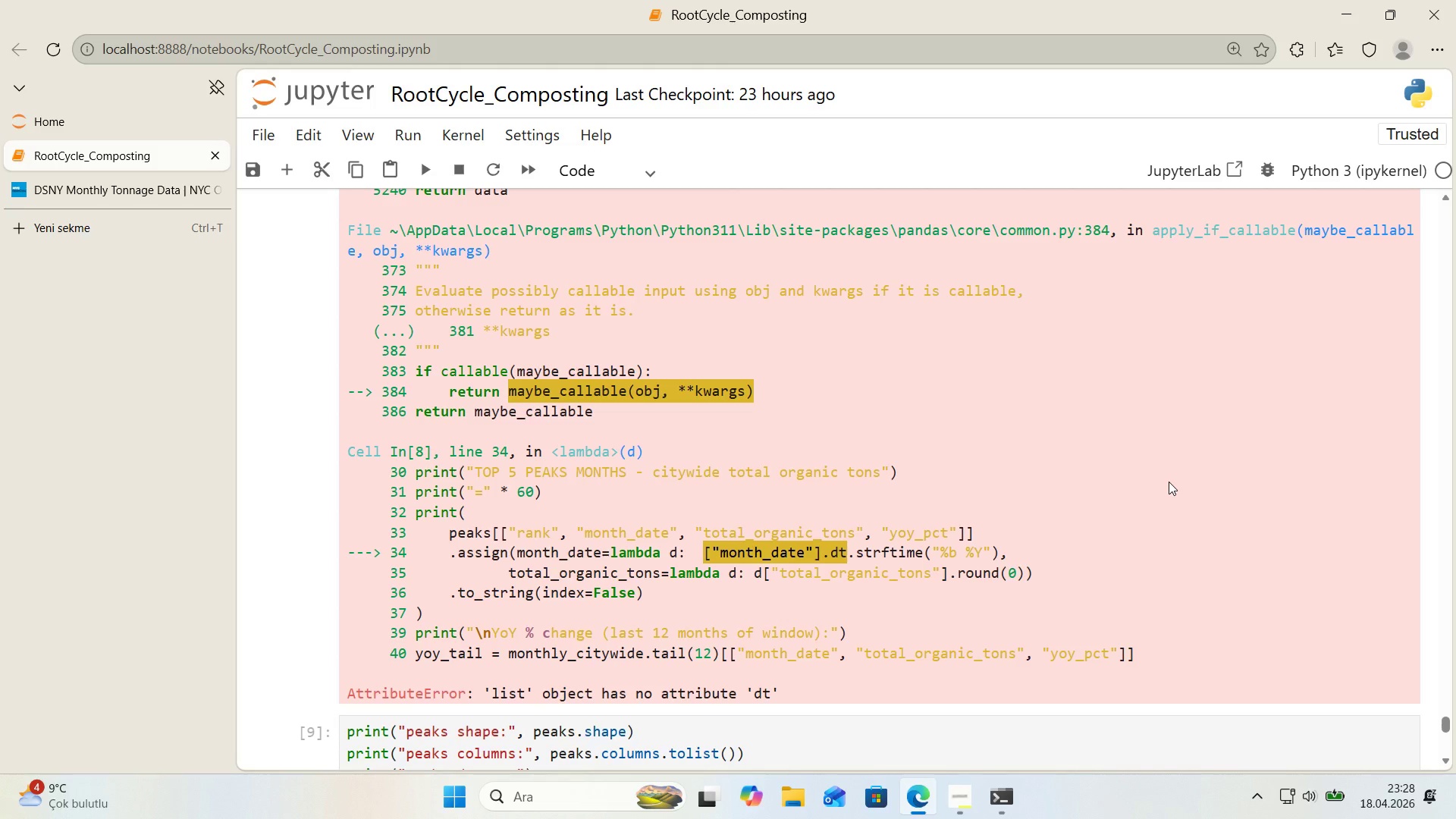 
scroll: coordinate [682, 363], scroll_direction: up, amount: 9.0
 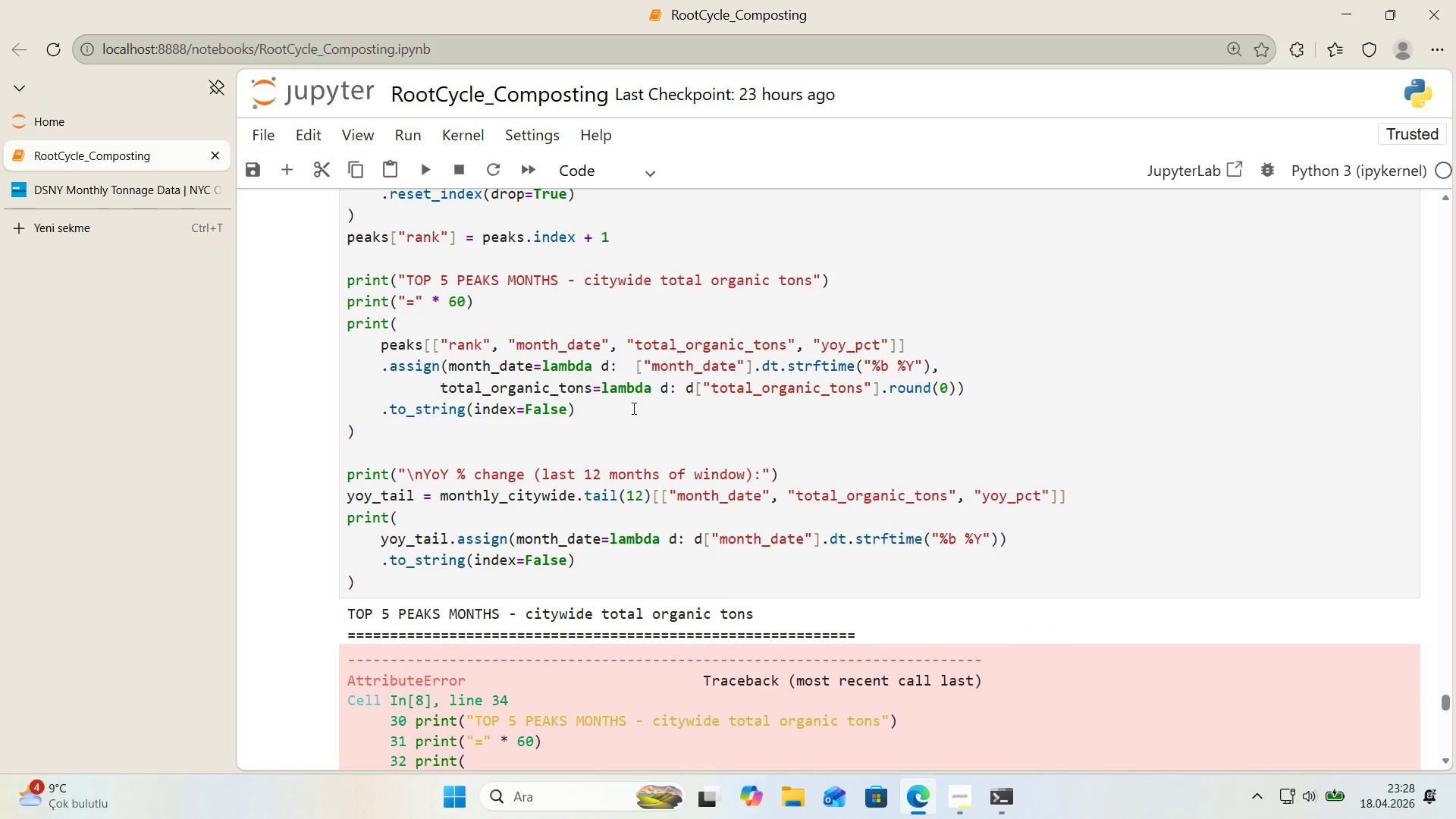 
left_click([507, 537])
 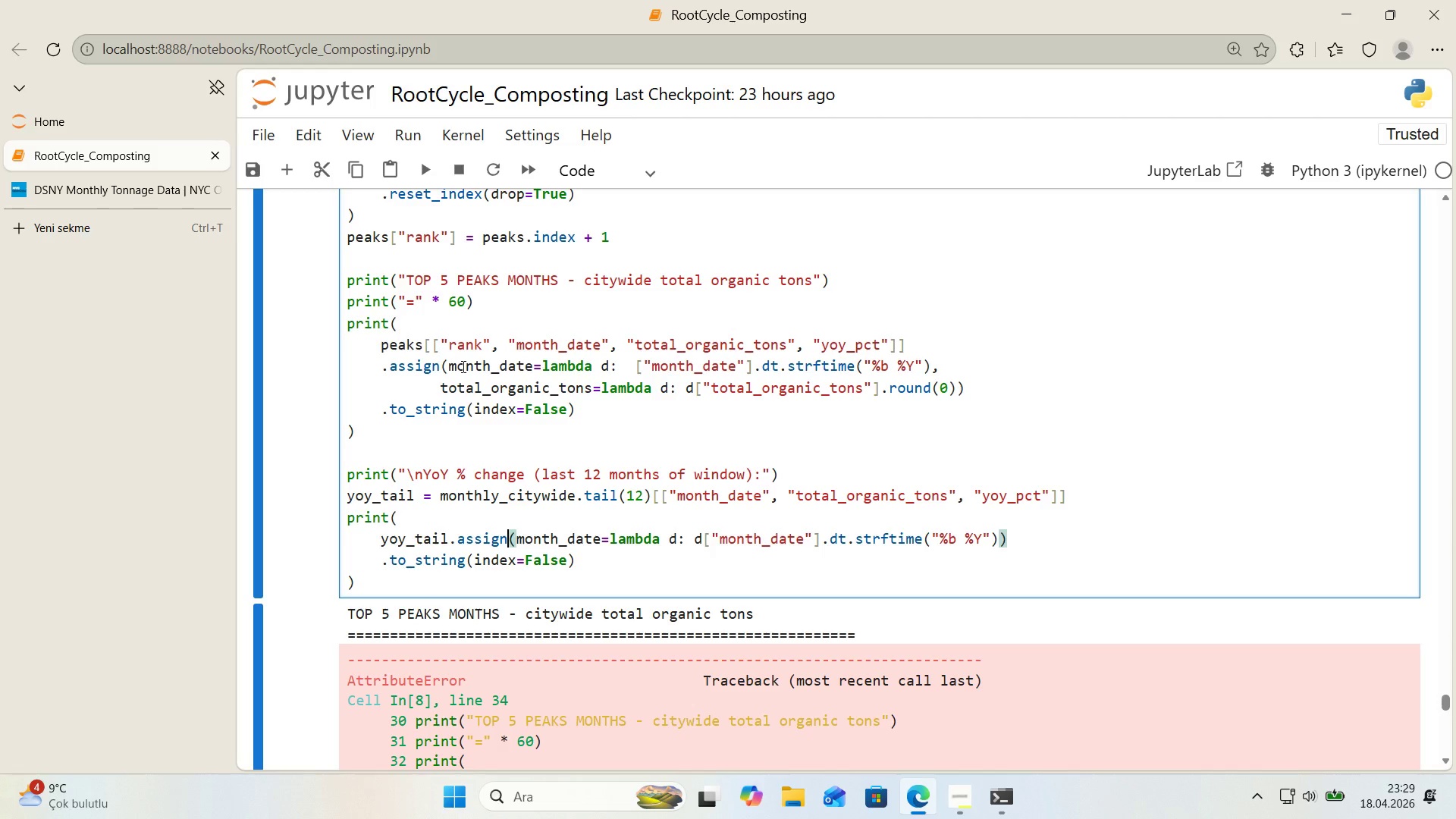 
wait(37.62)
 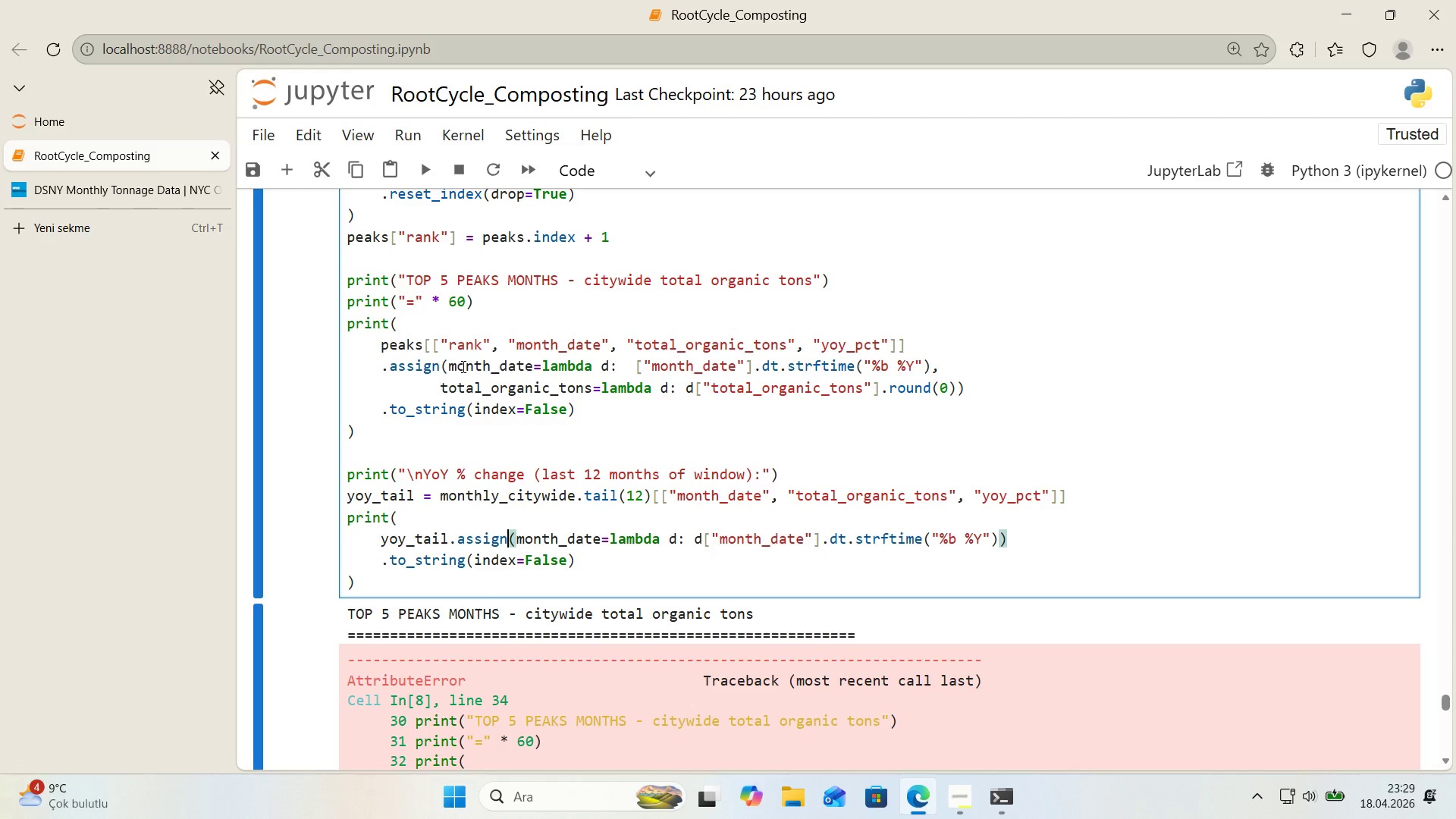 
key(D)
 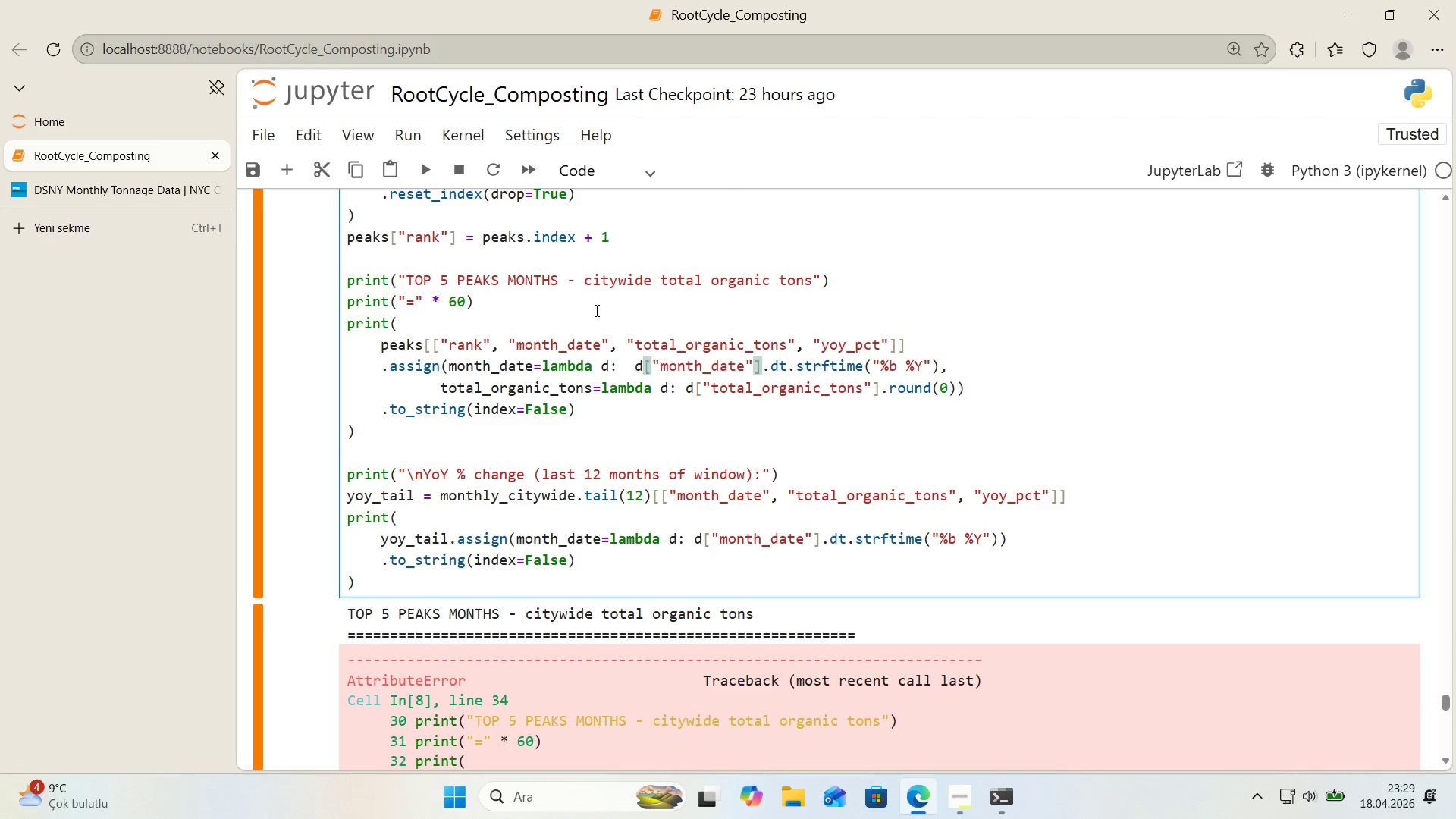 
wait(26.02)
 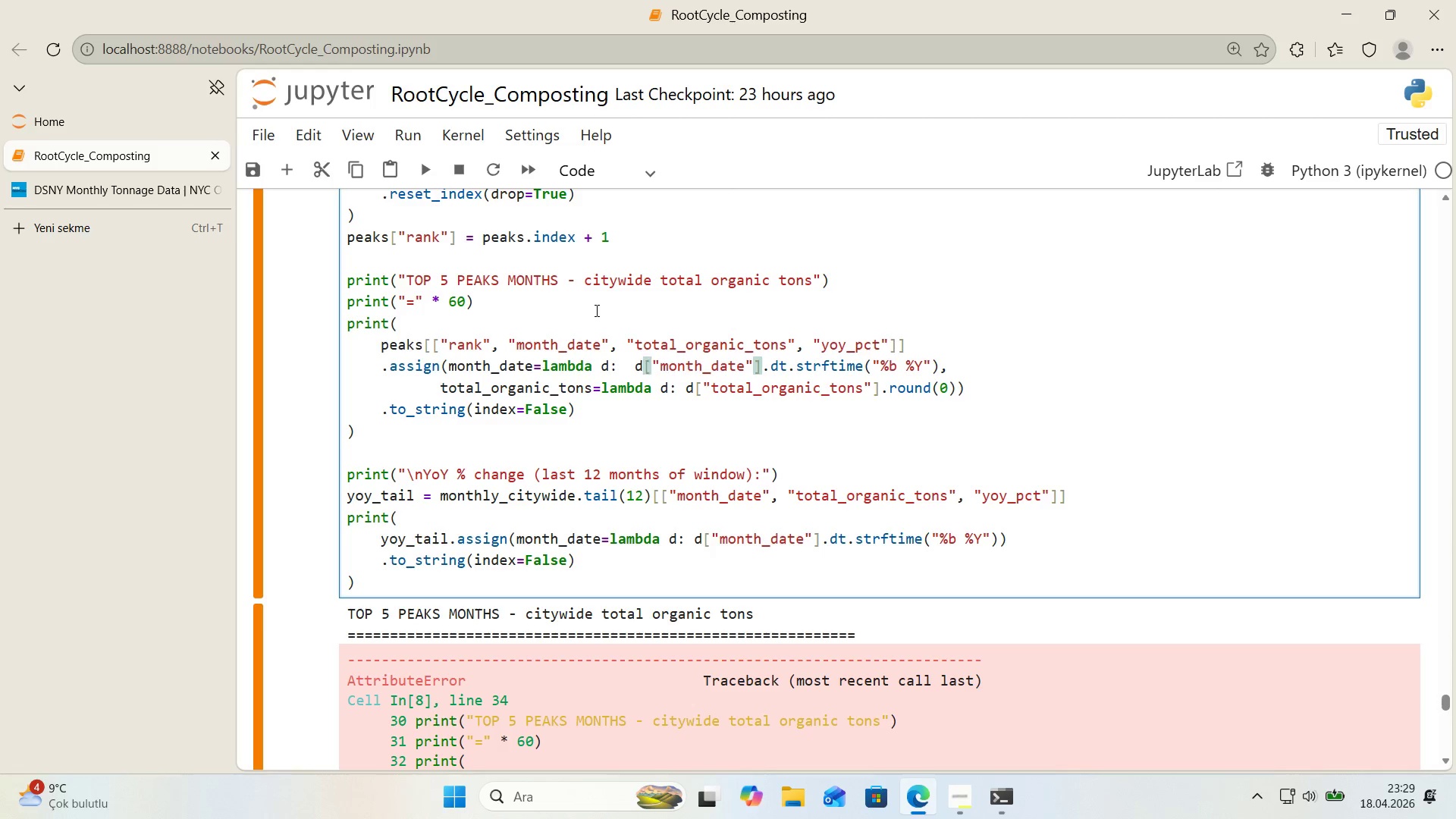 
left_click([450, 143])
 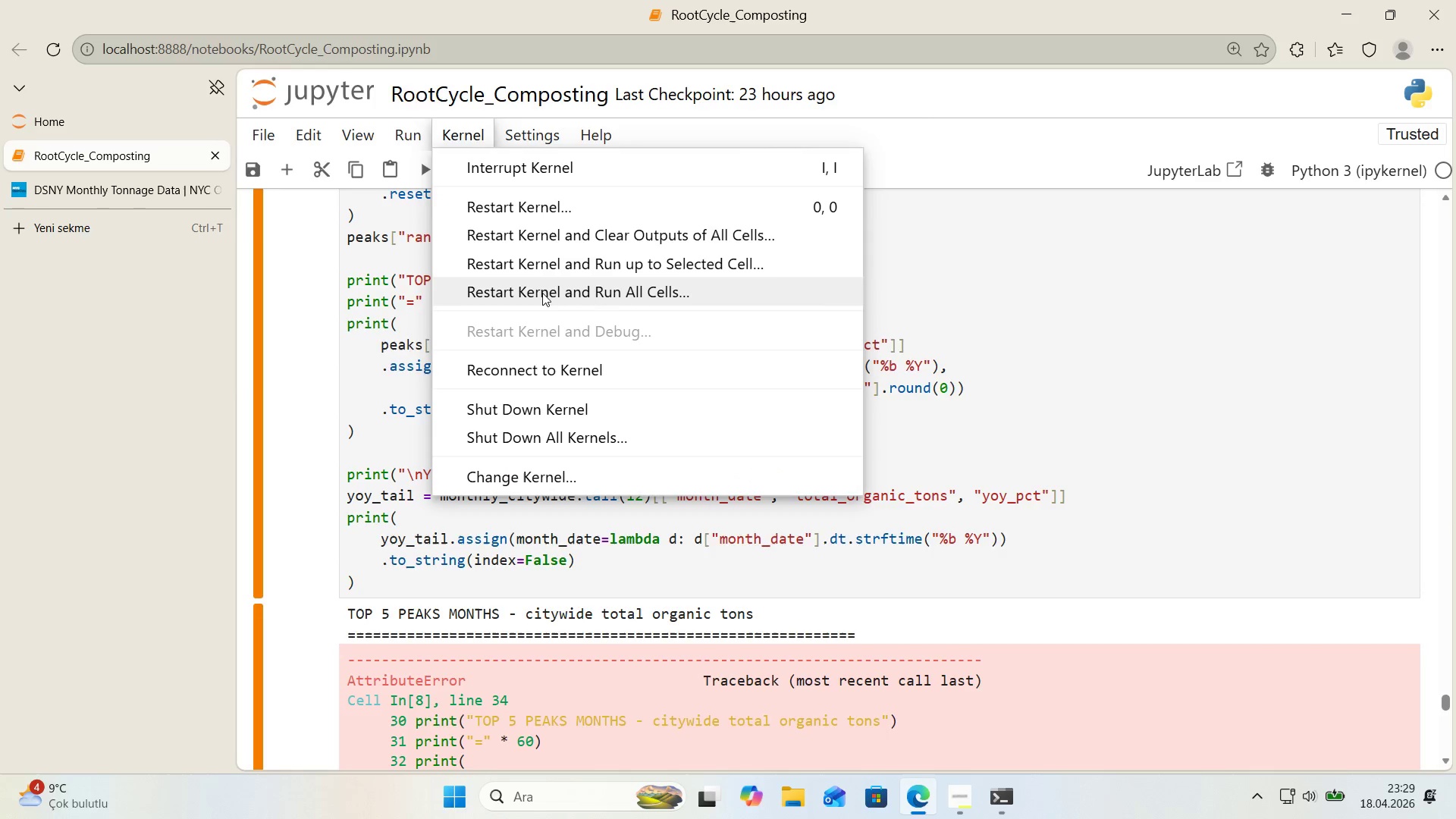 
left_click([544, 295])
 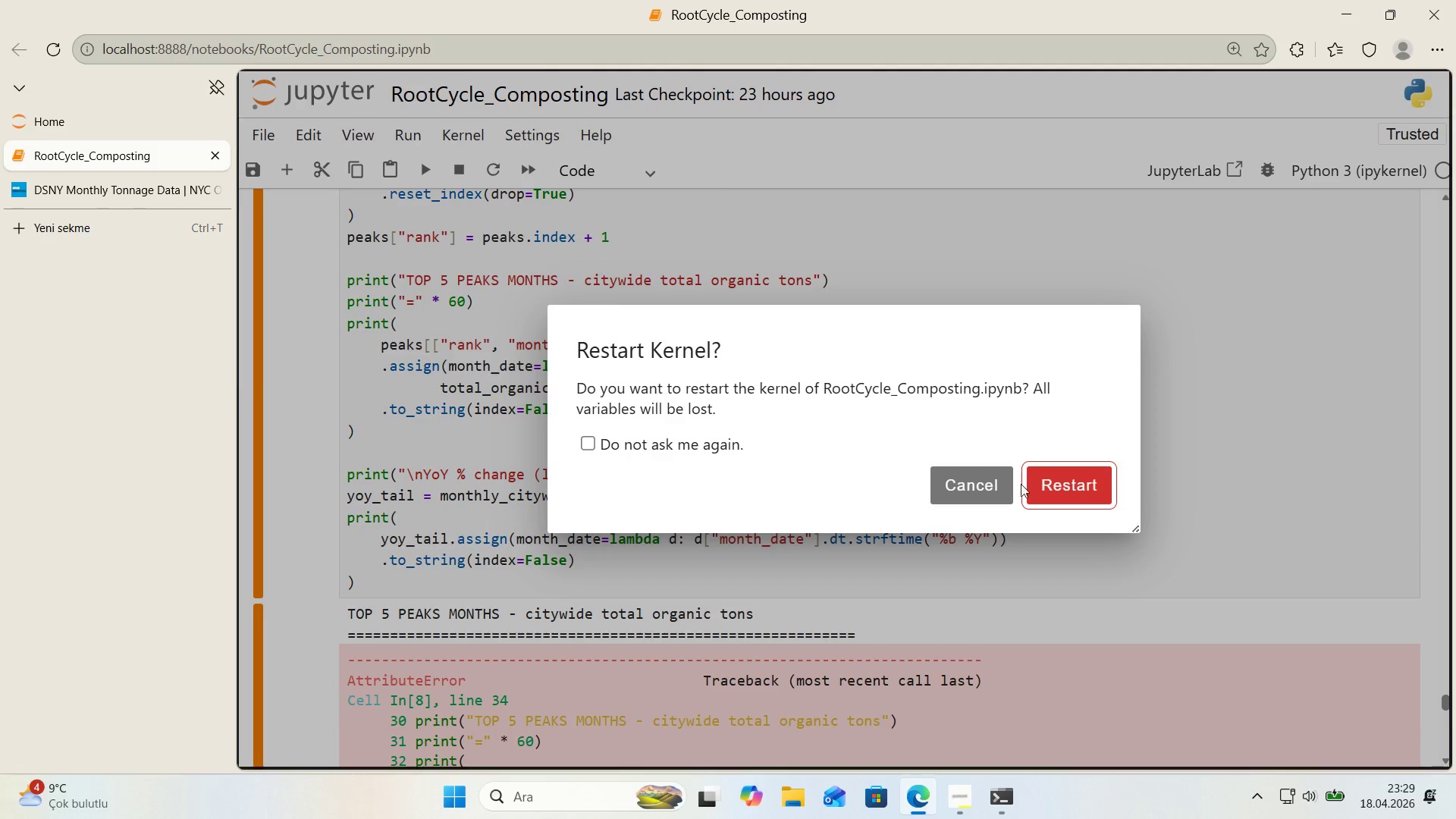 
left_click([1068, 485])
 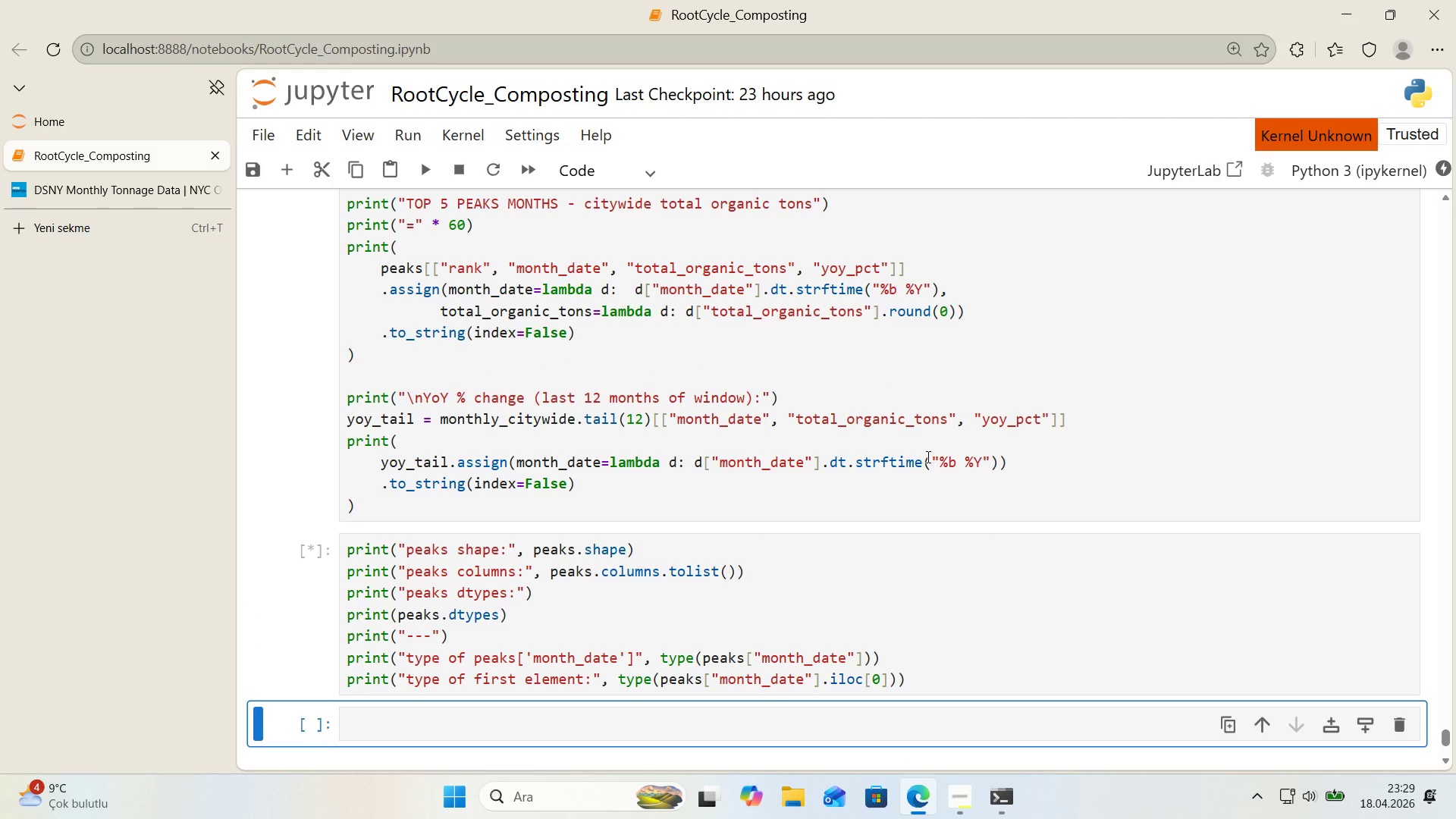 
scroll: coordinate [924, 456], scroll_direction: down, amount: 1.0
 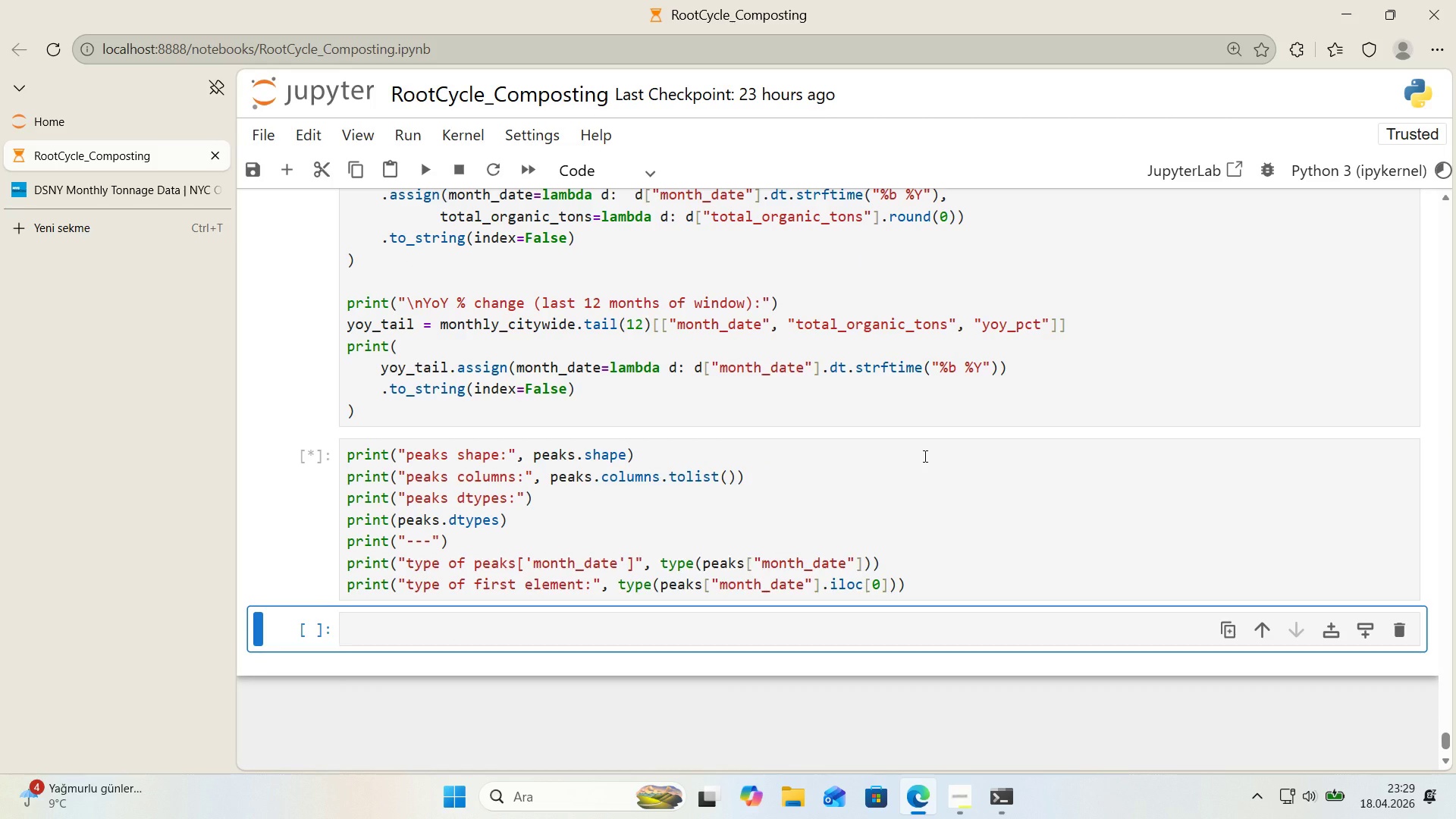 
wait(8.05)
 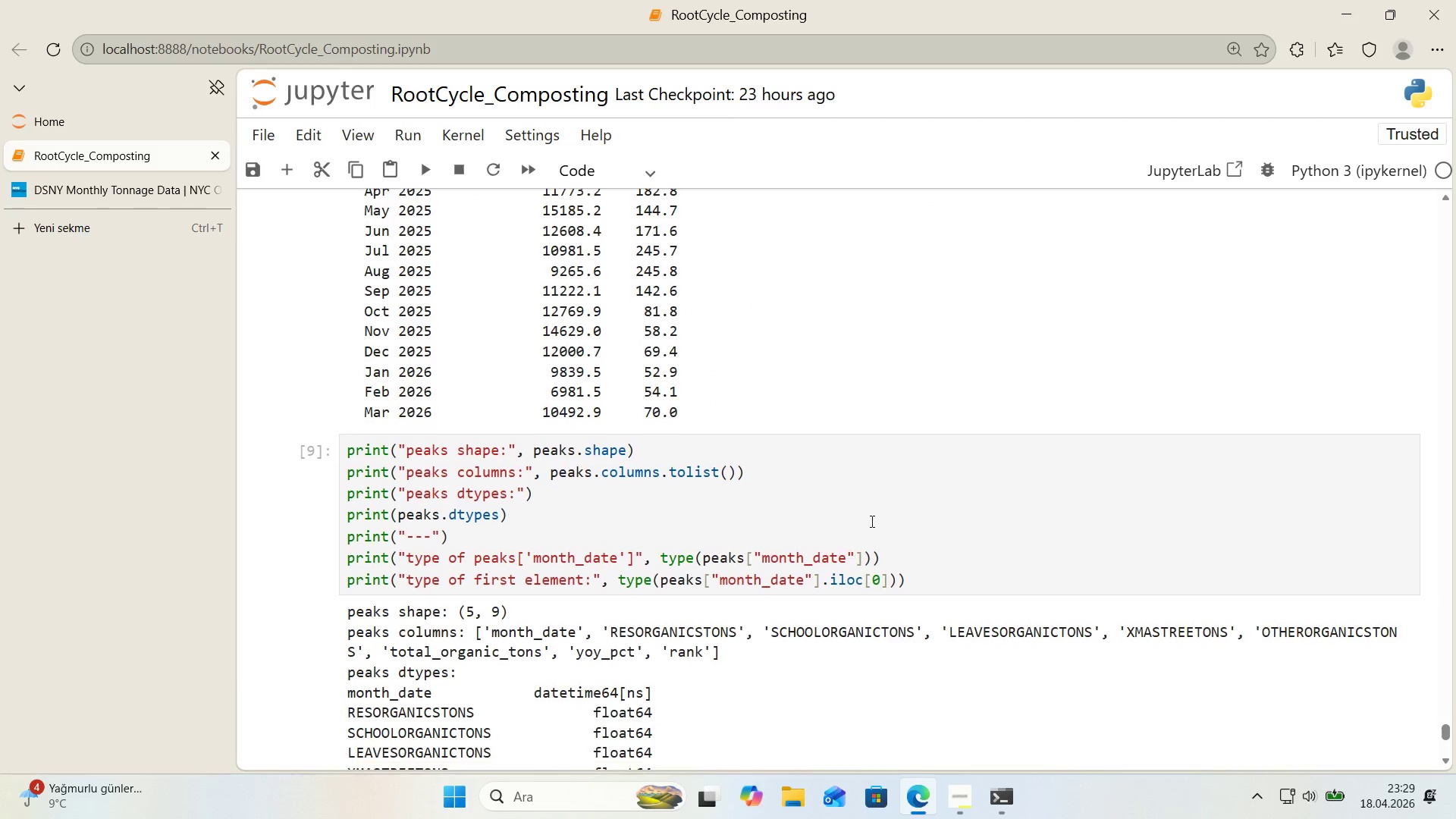 
left_click([871, 521])
 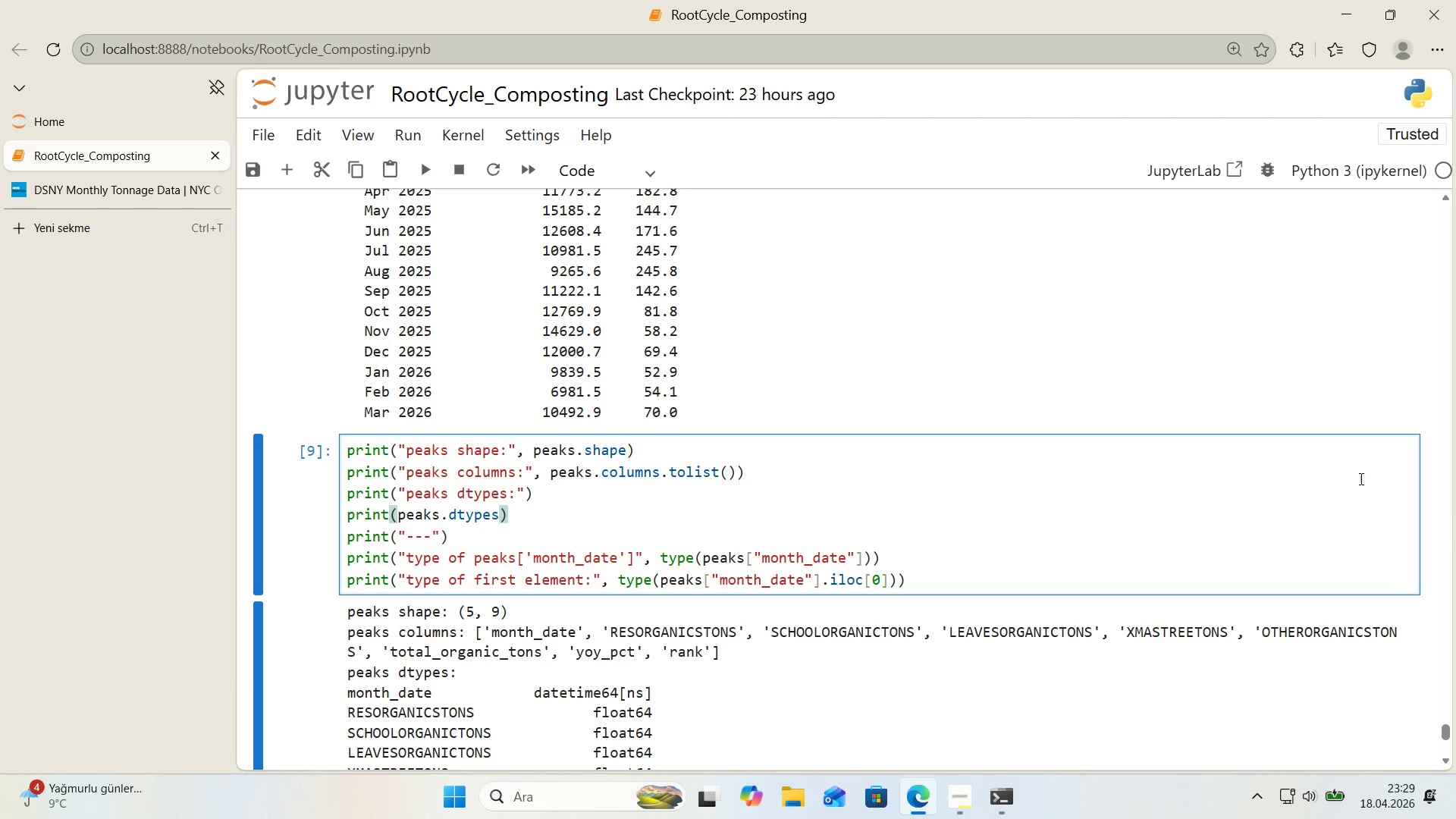 
scroll: coordinate [1203, 468], scroll_direction: down, amount: 8.0
 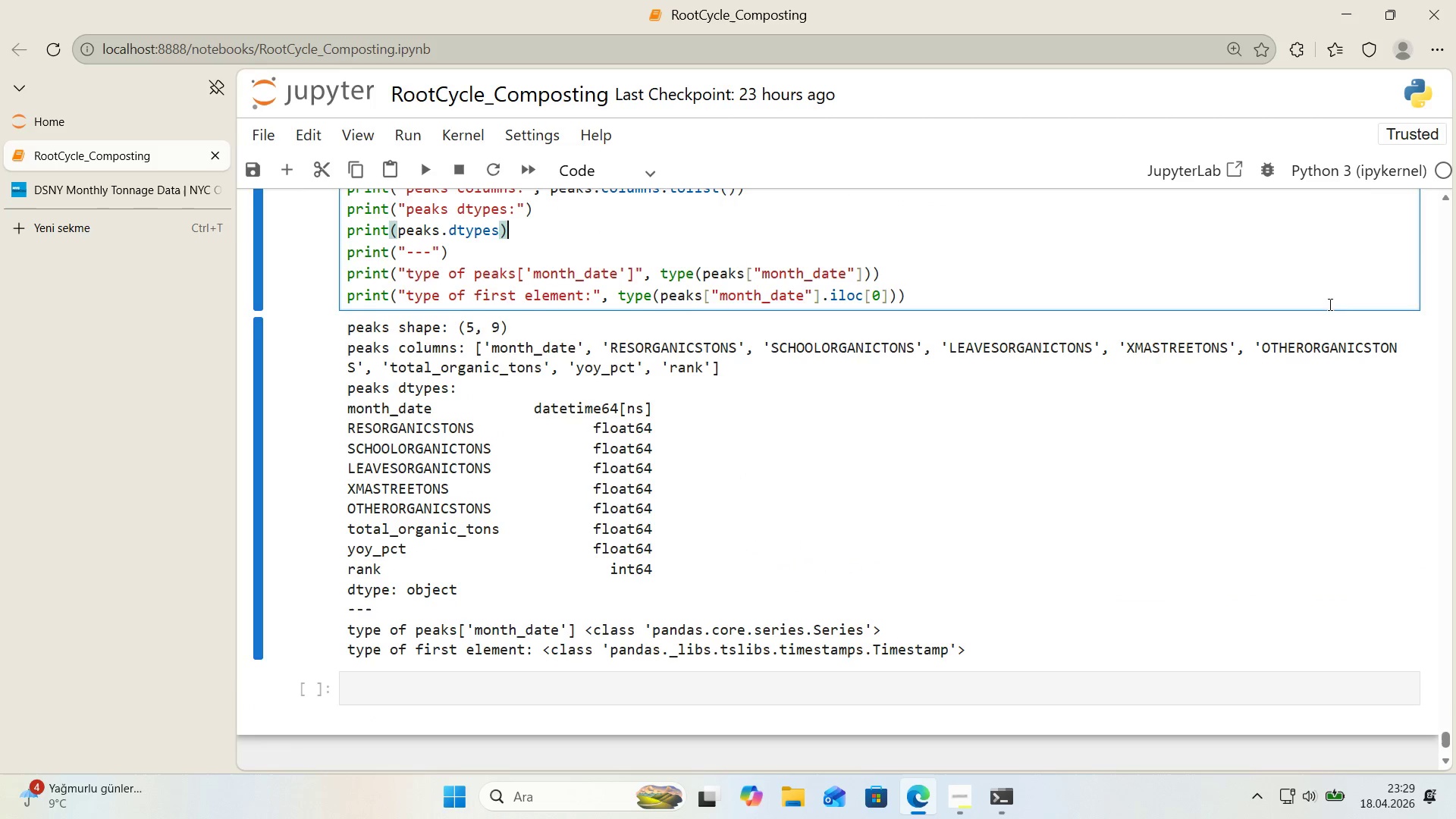 
scroll: coordinate [1332, 303], scroll_direction: up, amount: 1.0
 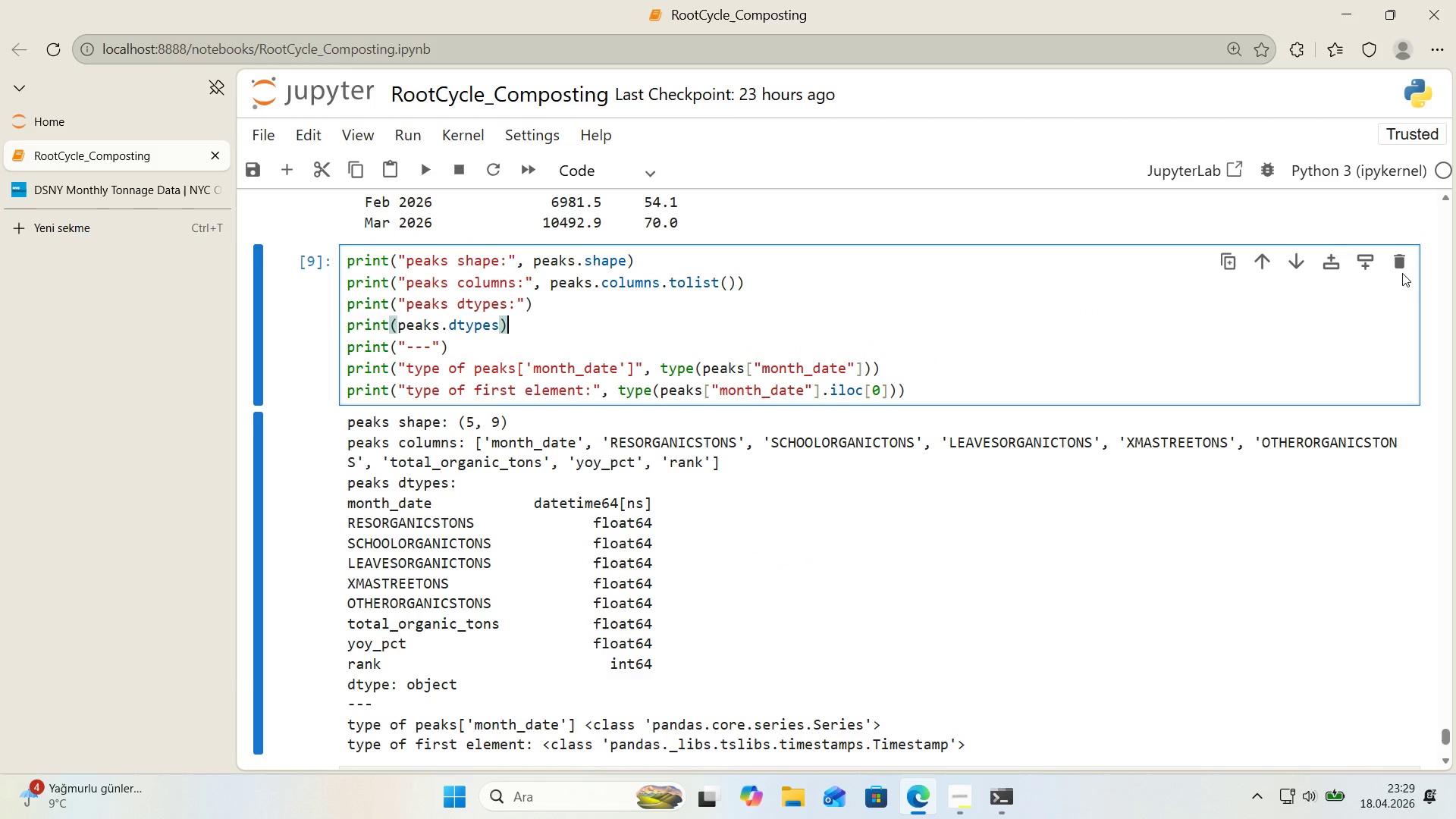 
left_click([1399, 271])
 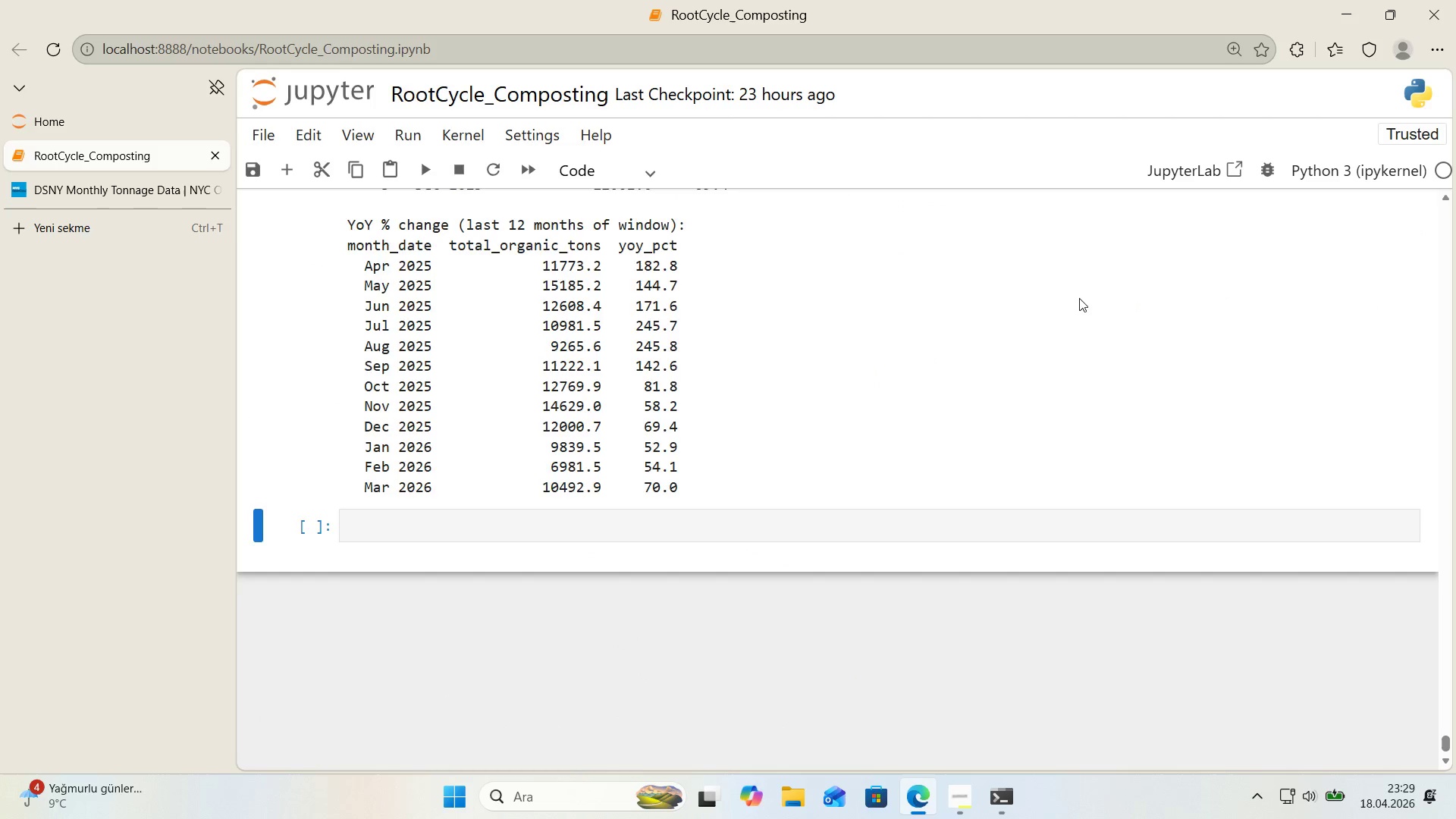 
scroll: coordinate [1039, 298], scroll_direction: up, amount: 3.0
 